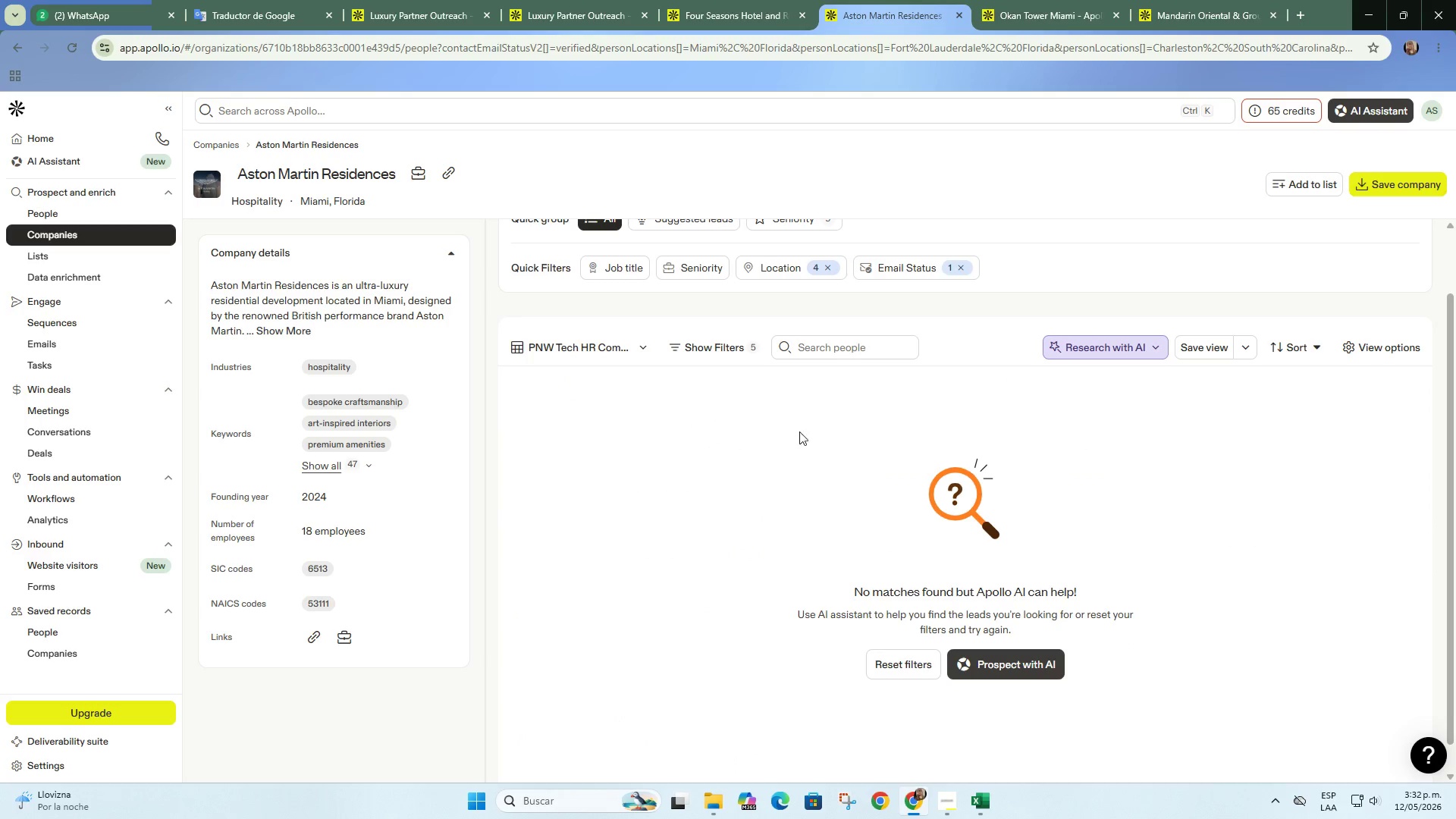 
left_click([724, 342])
 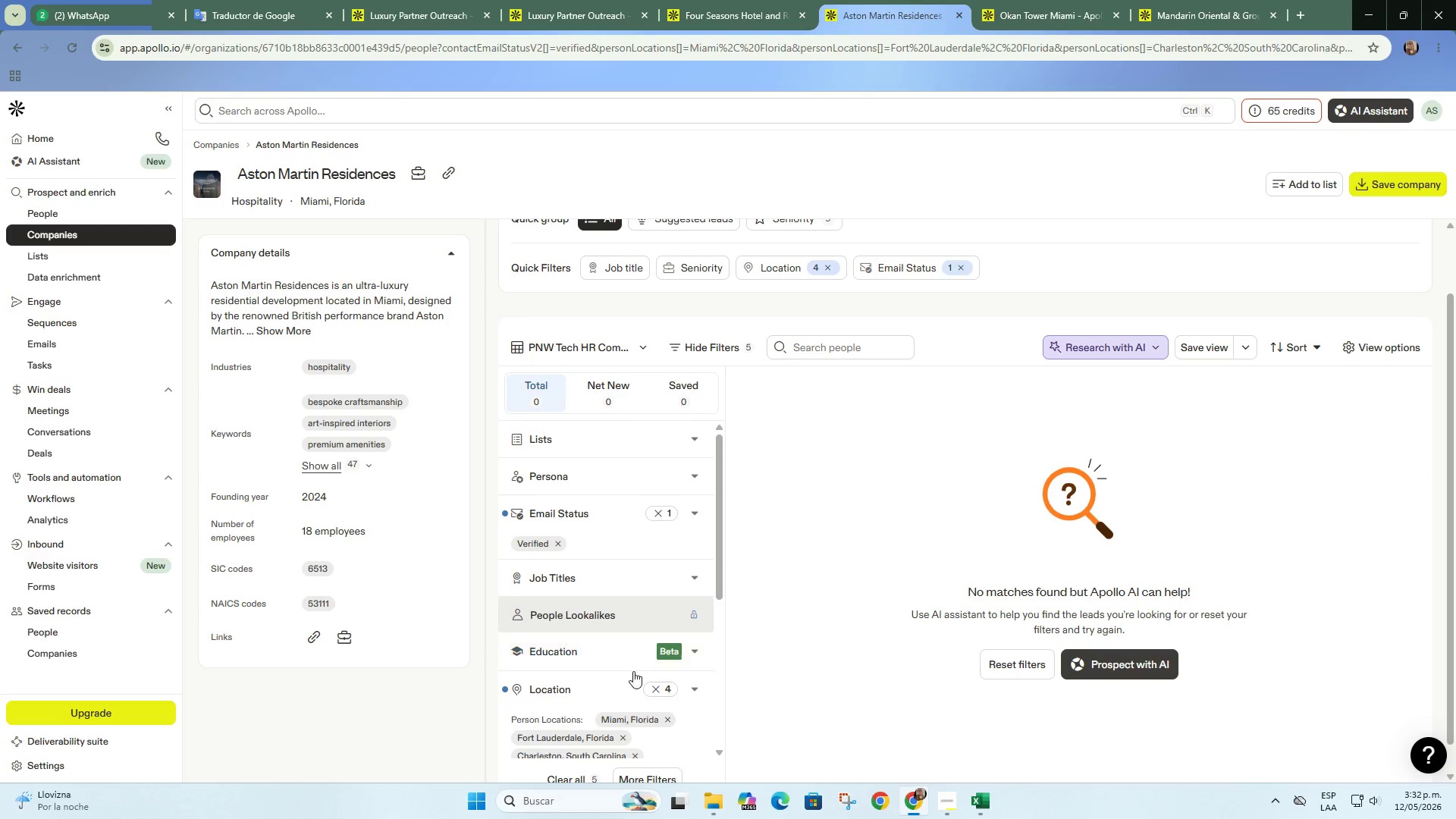 
left_click([661, 688])
 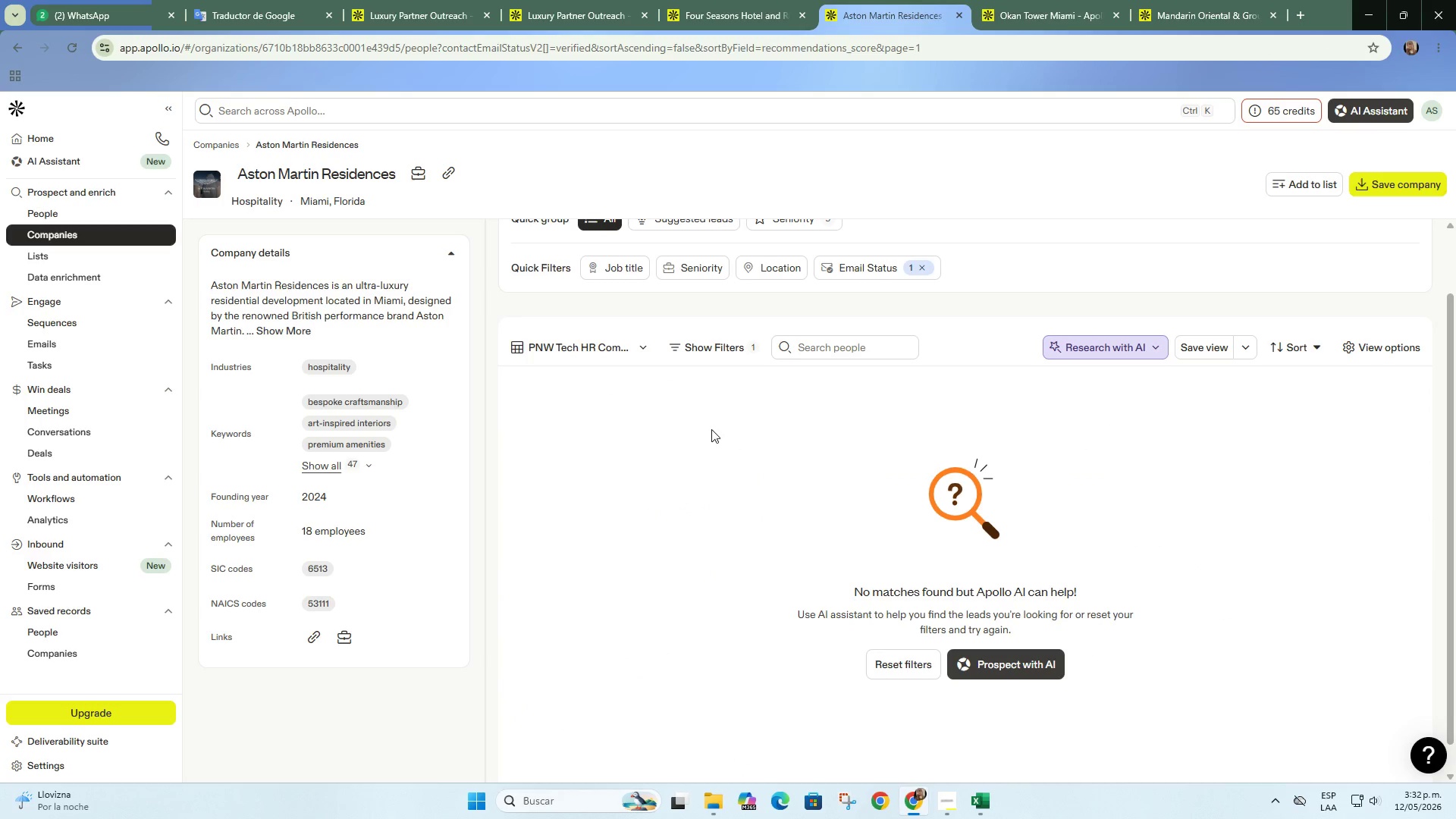 
left_click([741, 0])
 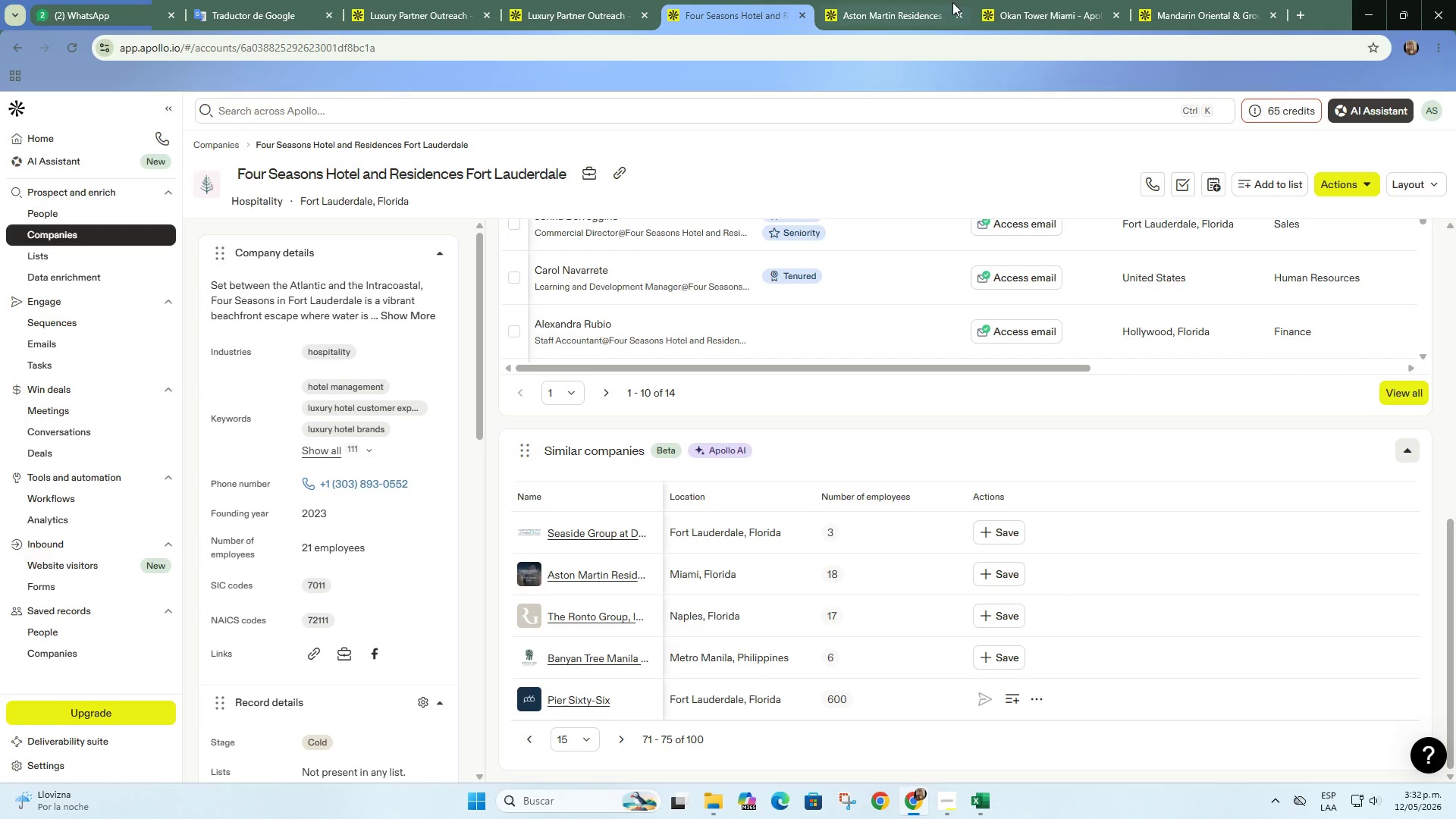 
left_click([962, 13])
 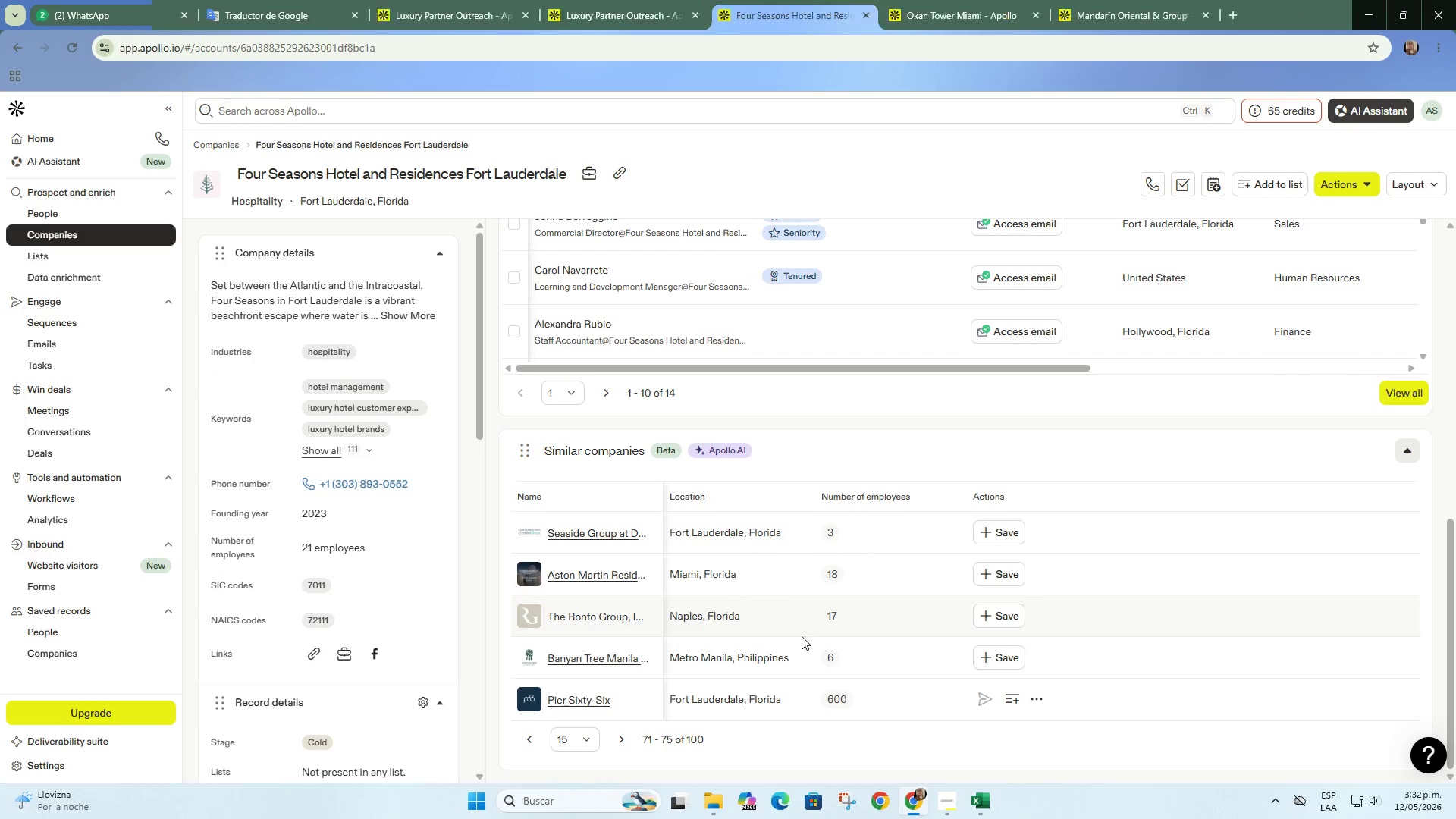 
scroll: coordinate [802, 636], scroll_direction: down, amount: 3.0
 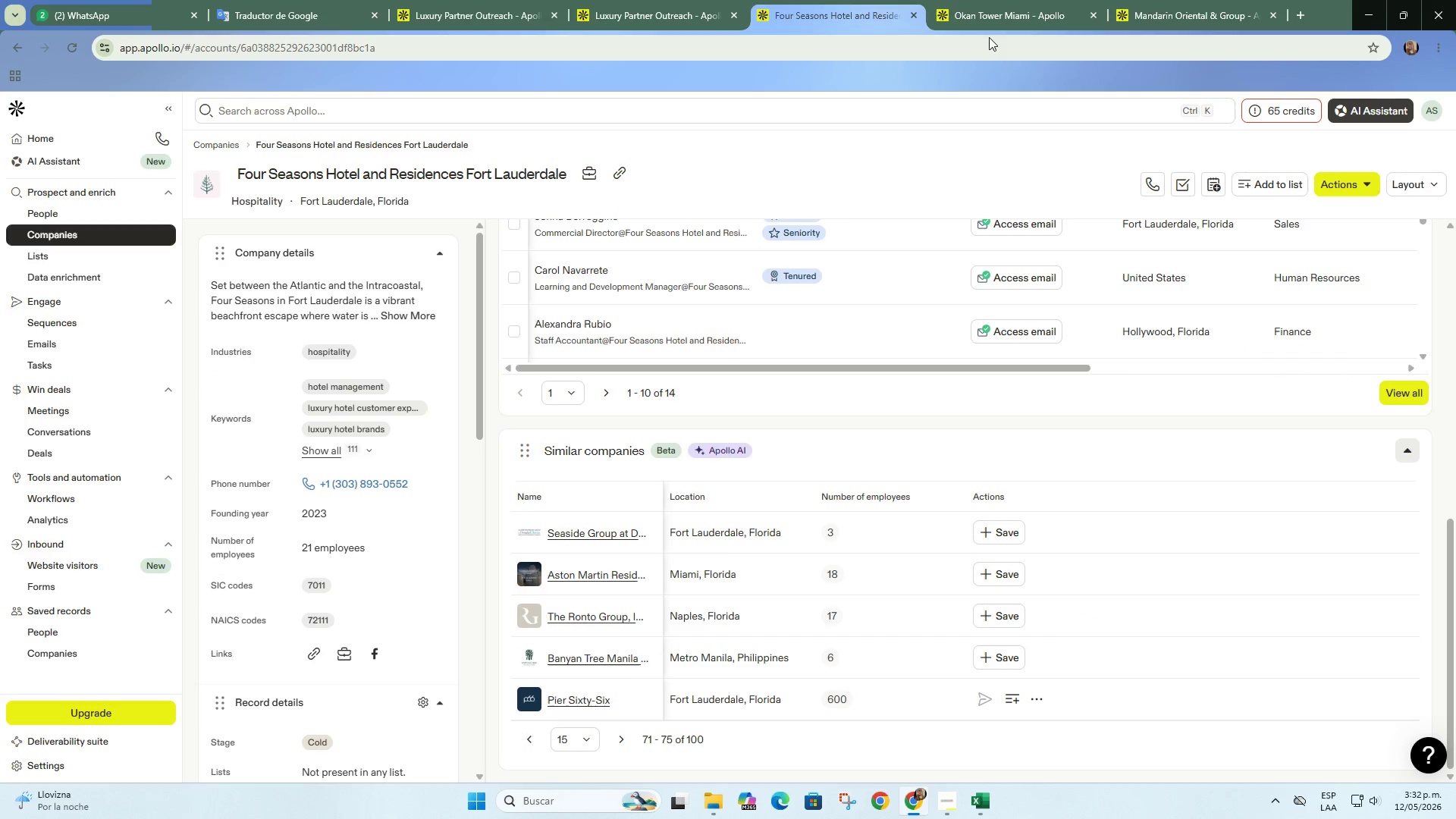 
left_click([1000, 16])
 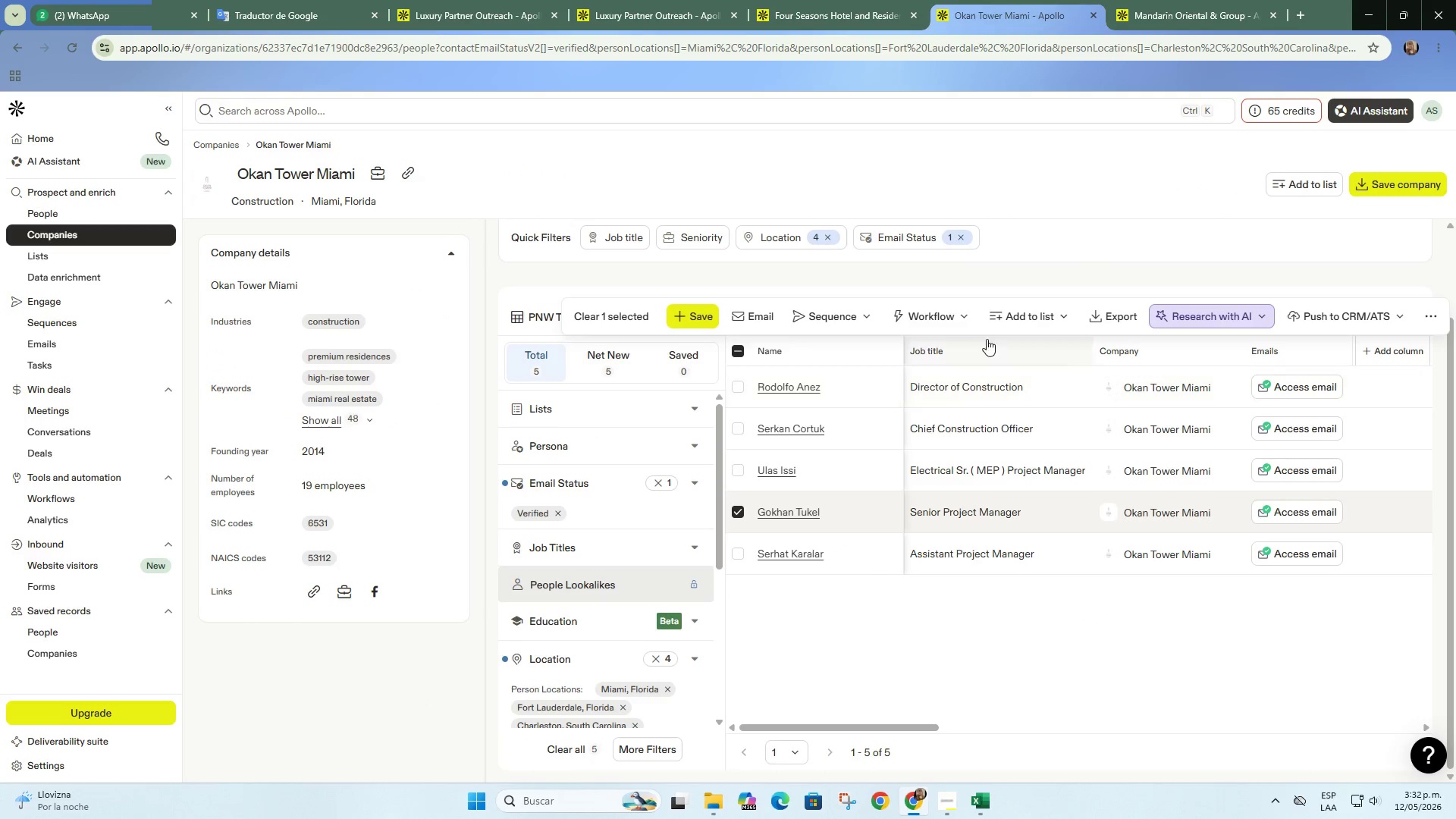 
left_click([1027, 313])
 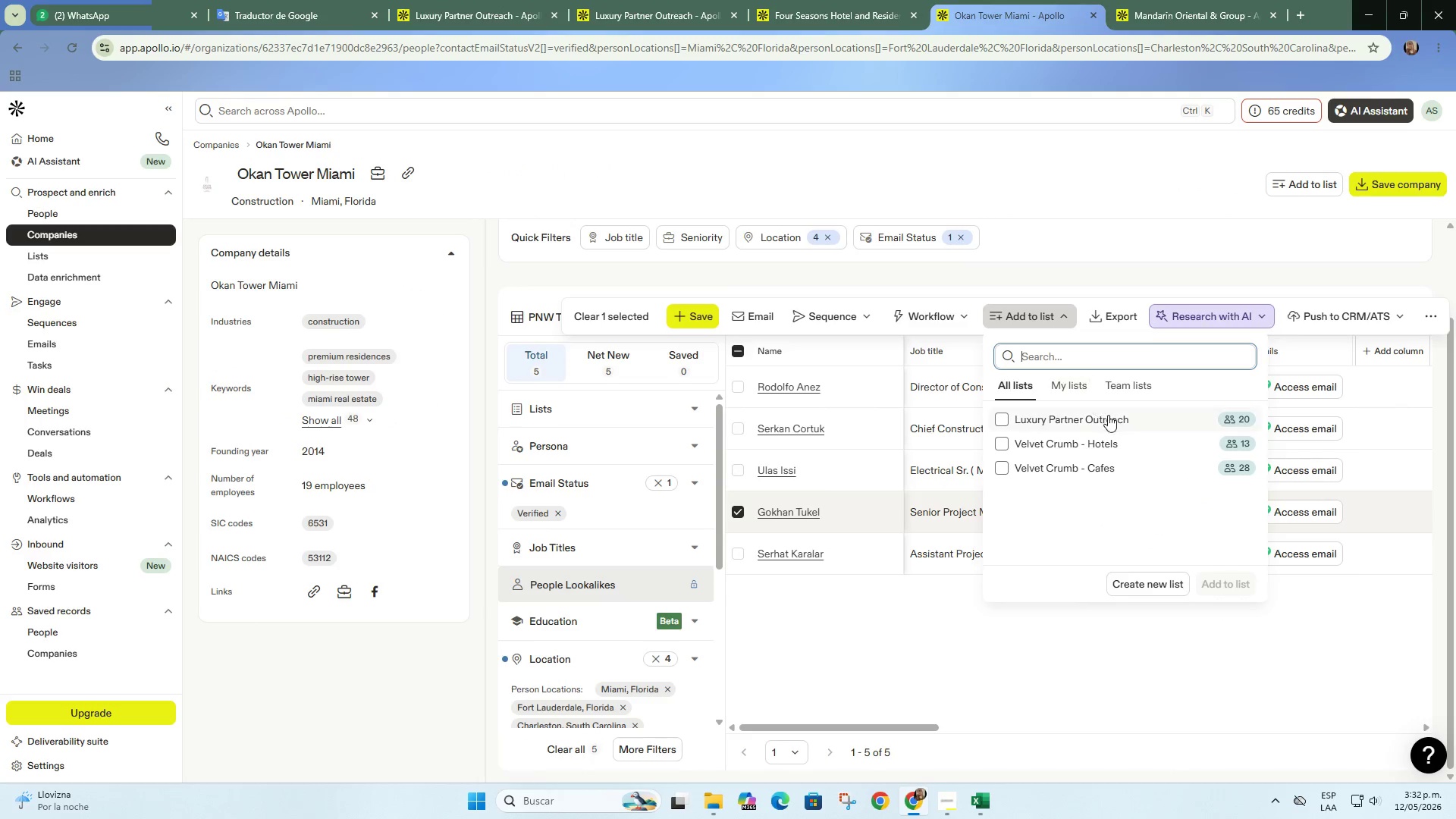 
left_click([1111, 420])
 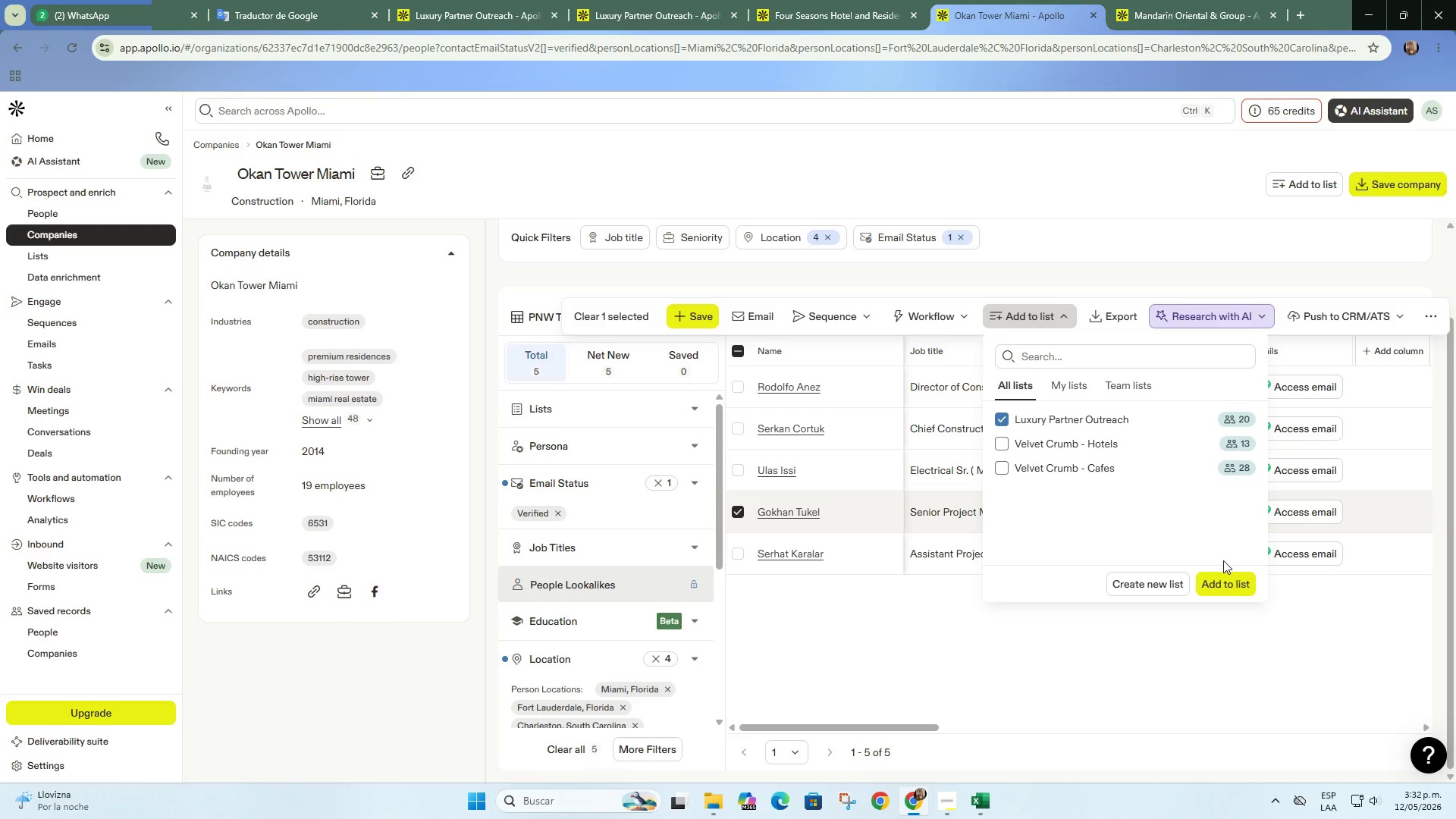 
left_click([1231, 589])
 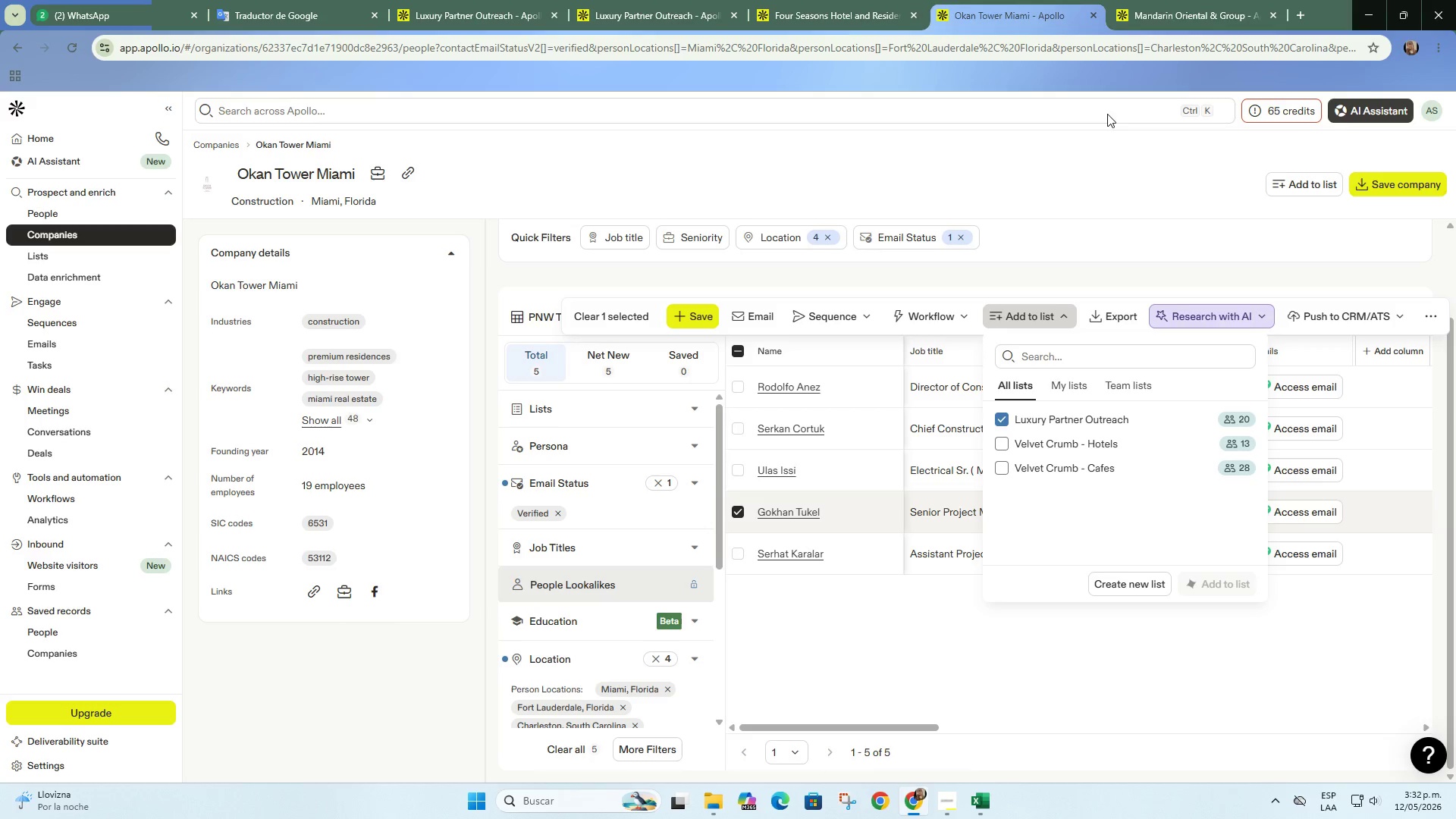 
left_click([1154, 0])
 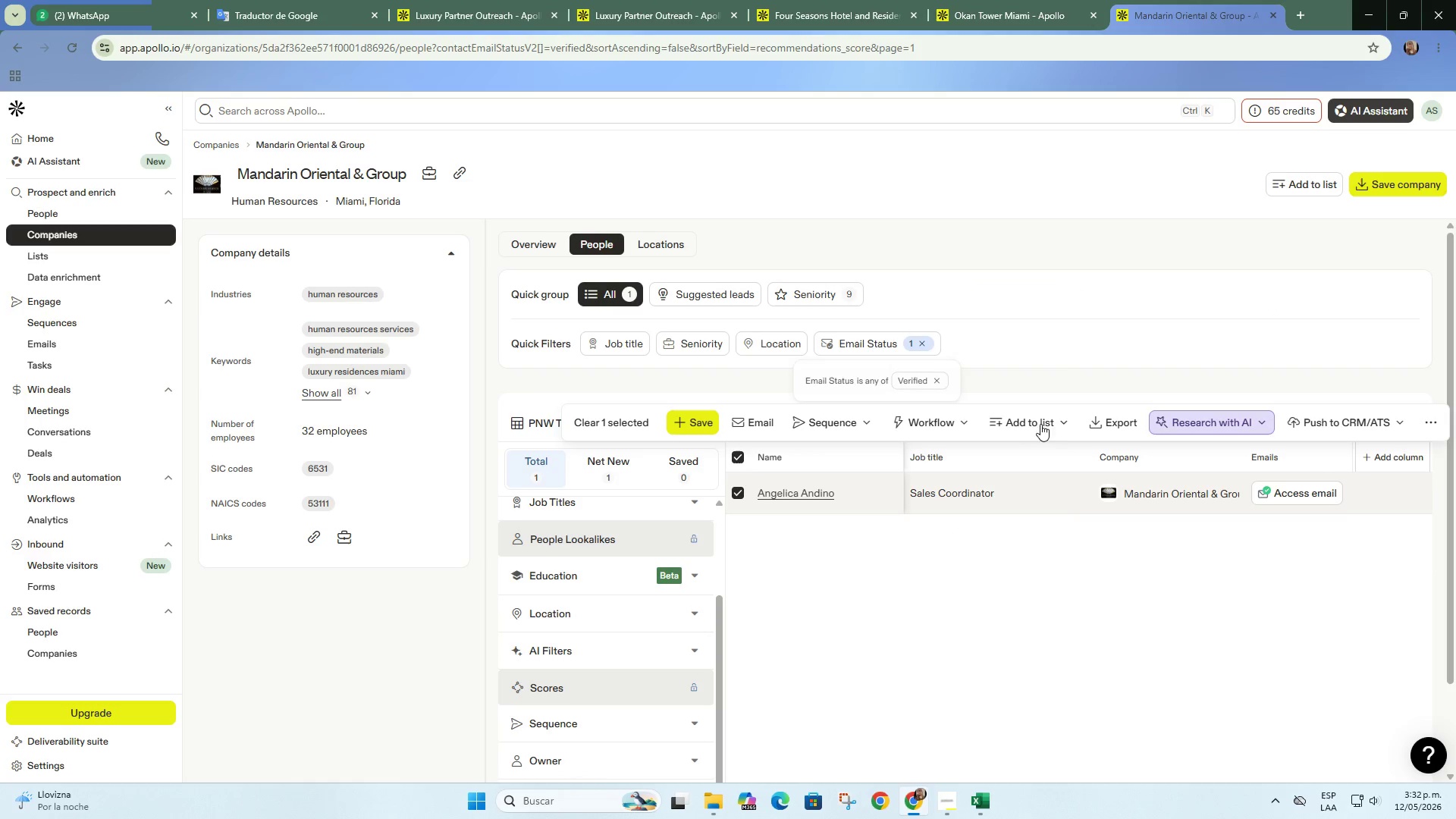 
left_click([1053, 422])
 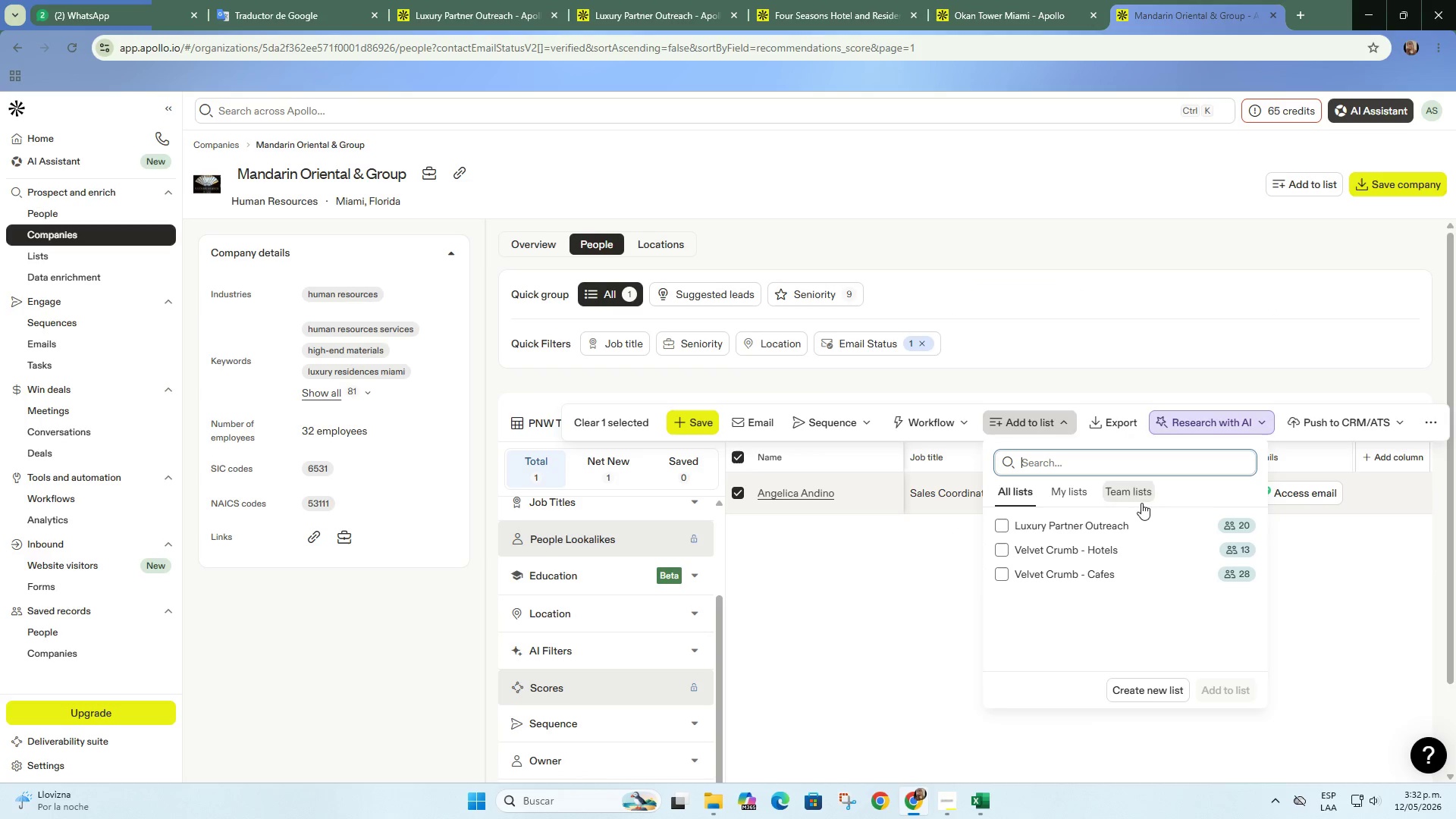 
left_click([1167, 513])
 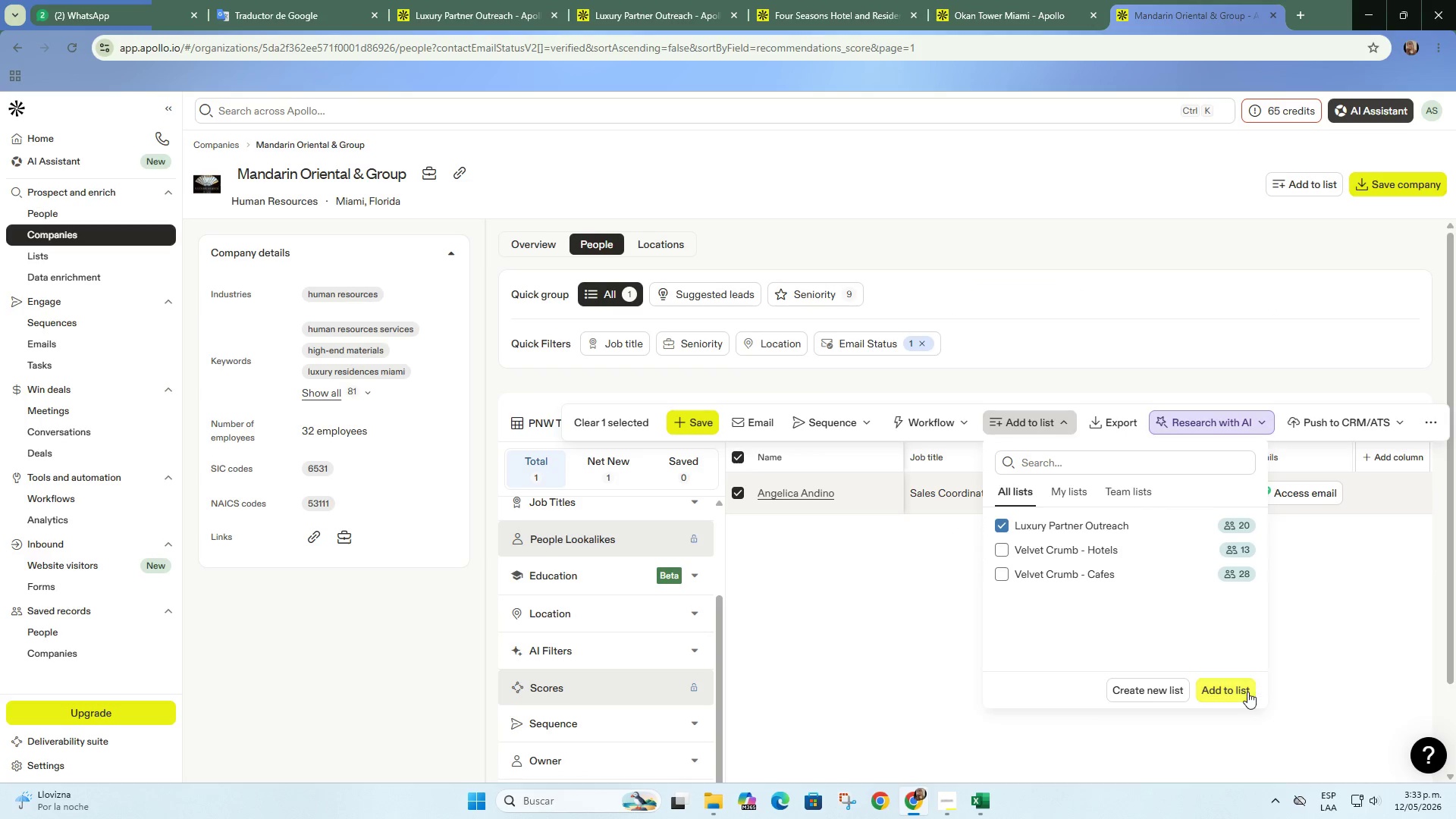 
left_click([1247, 690])
 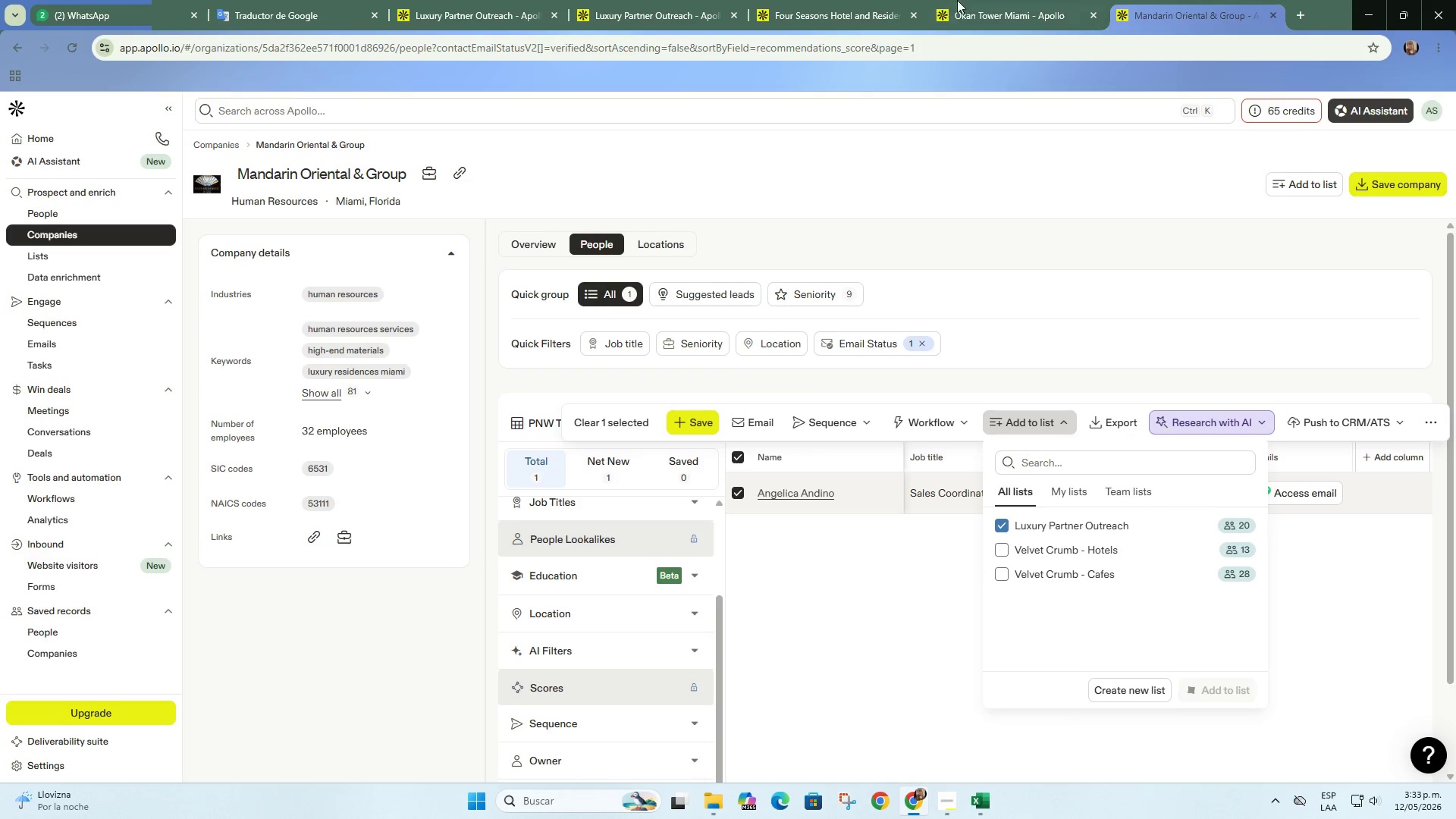 
left_click([1018, 0])
 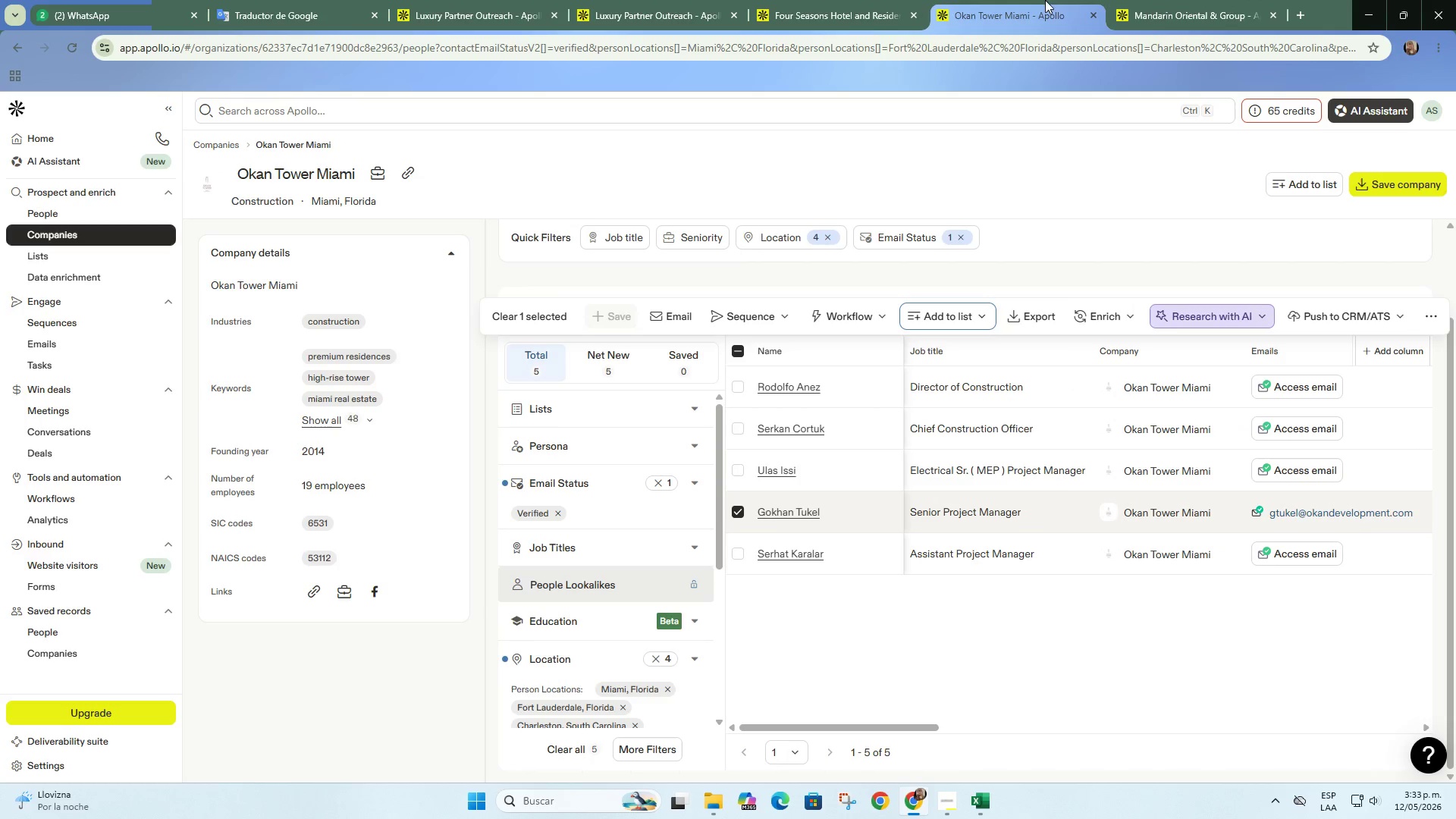 
left_click([1090, 14])
 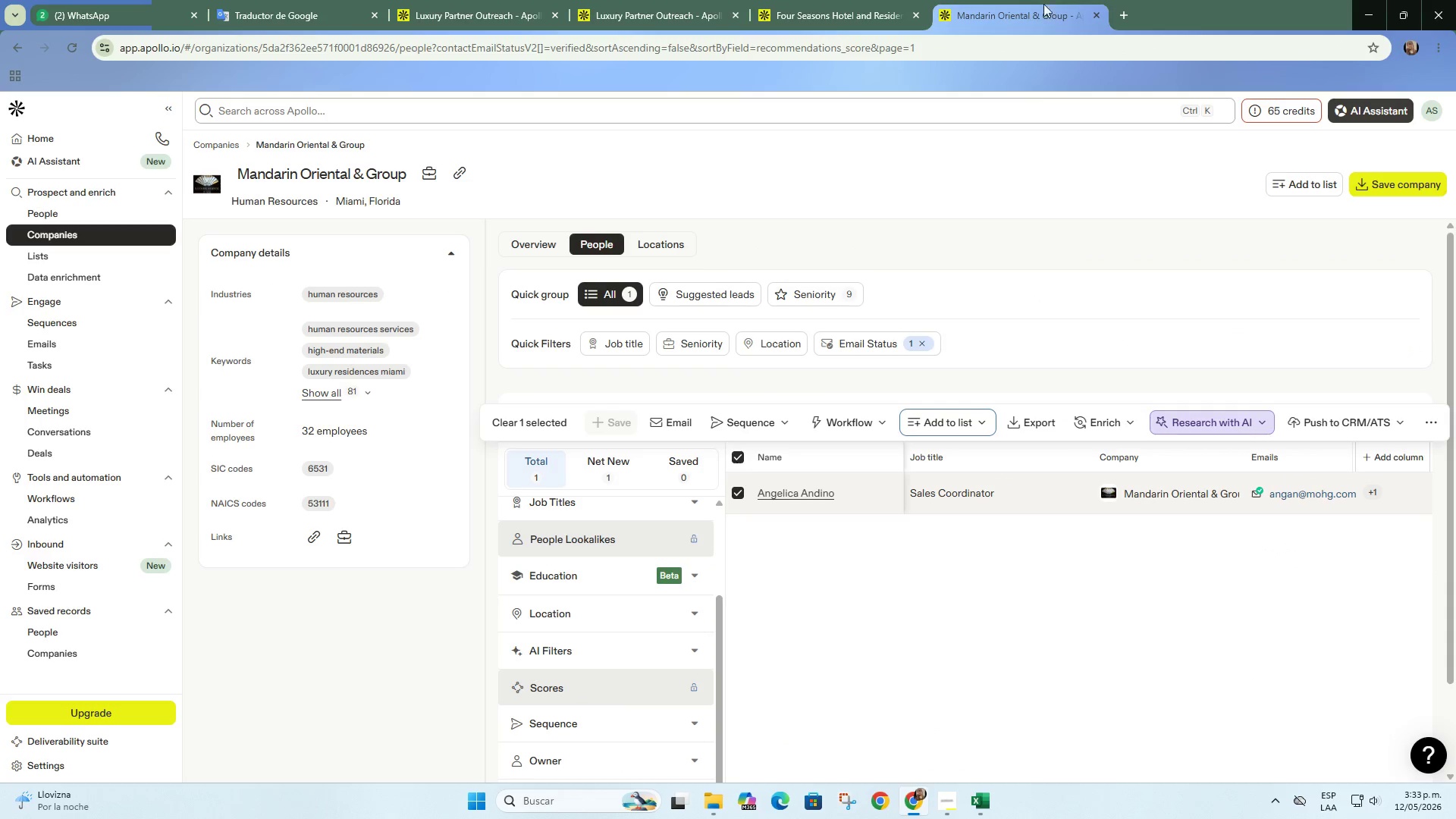 
left_click([1097, 15])
 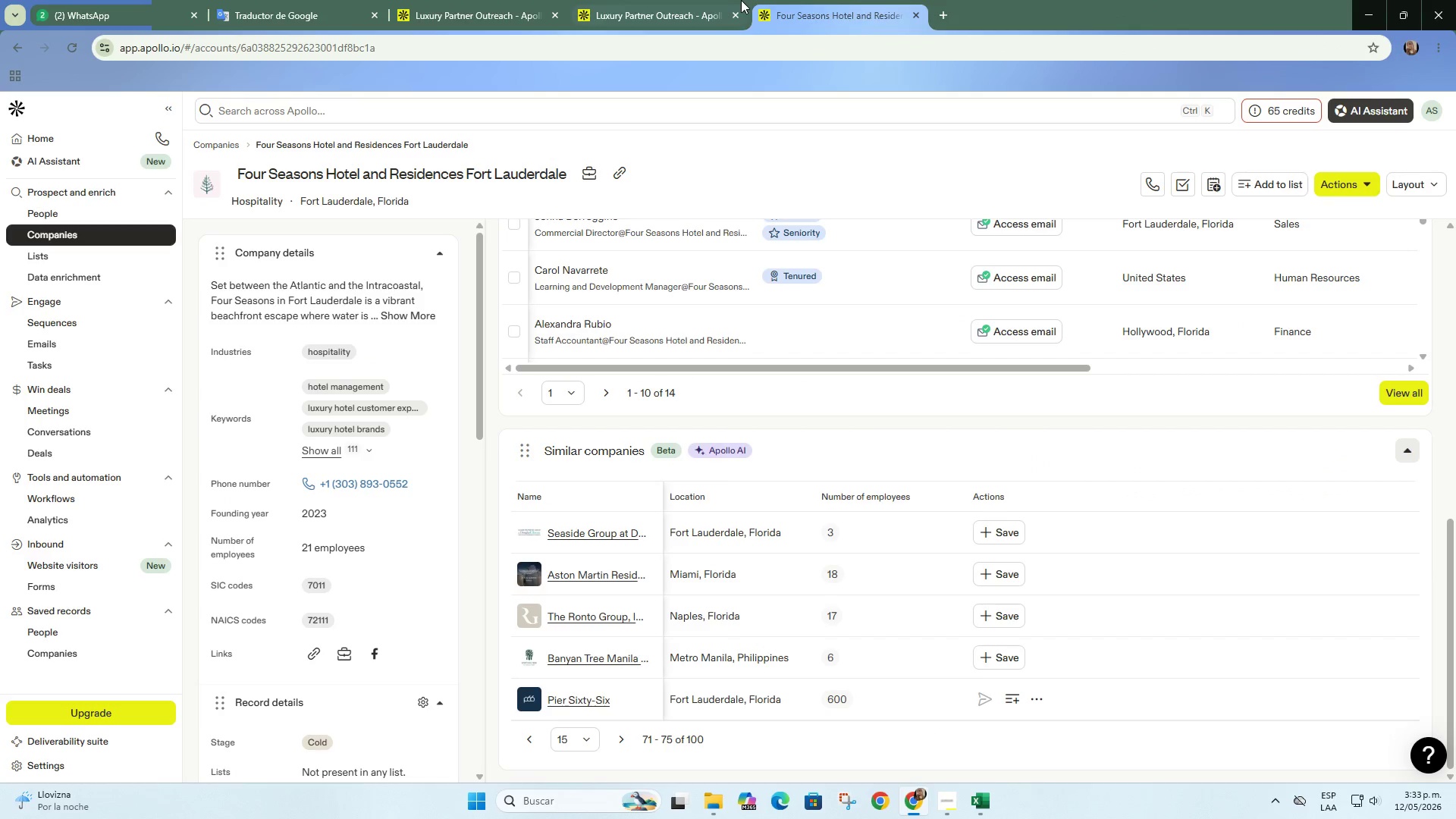 
mouse_move([727, 38])
 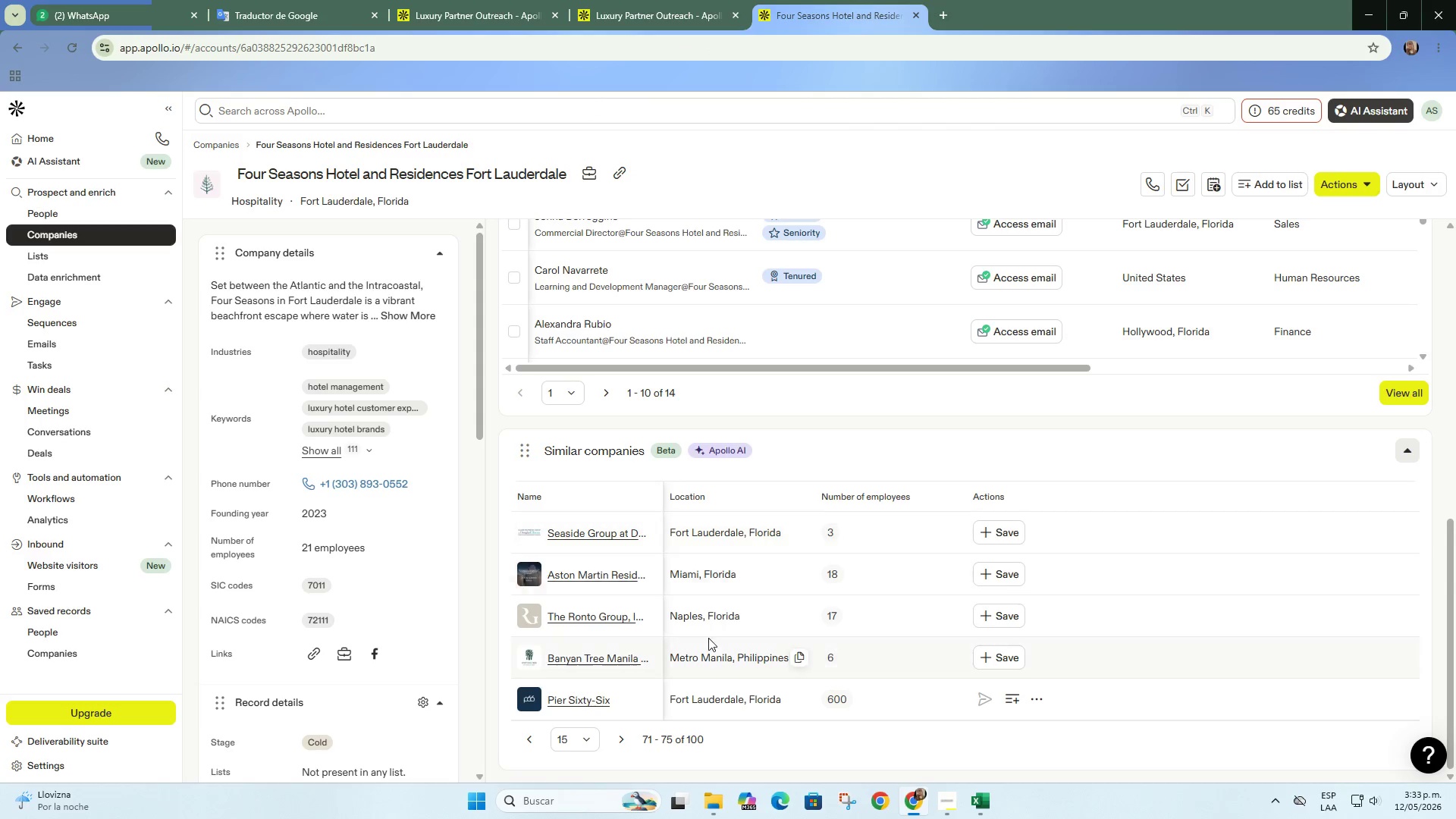 
scroll: coordinate [701, 585], scroll_direction: down, amount: 2.0
 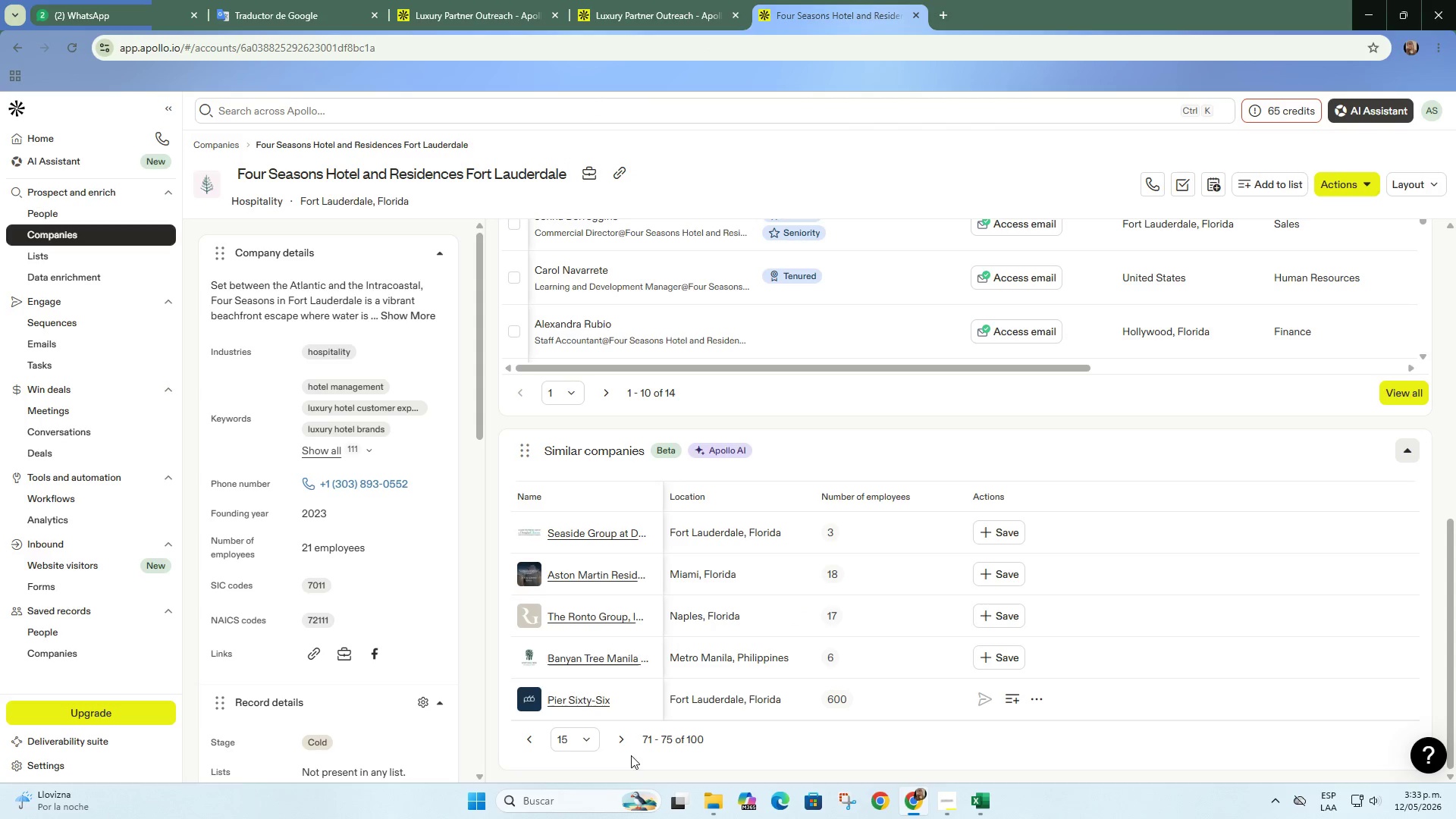 
left_click([622, 742])
 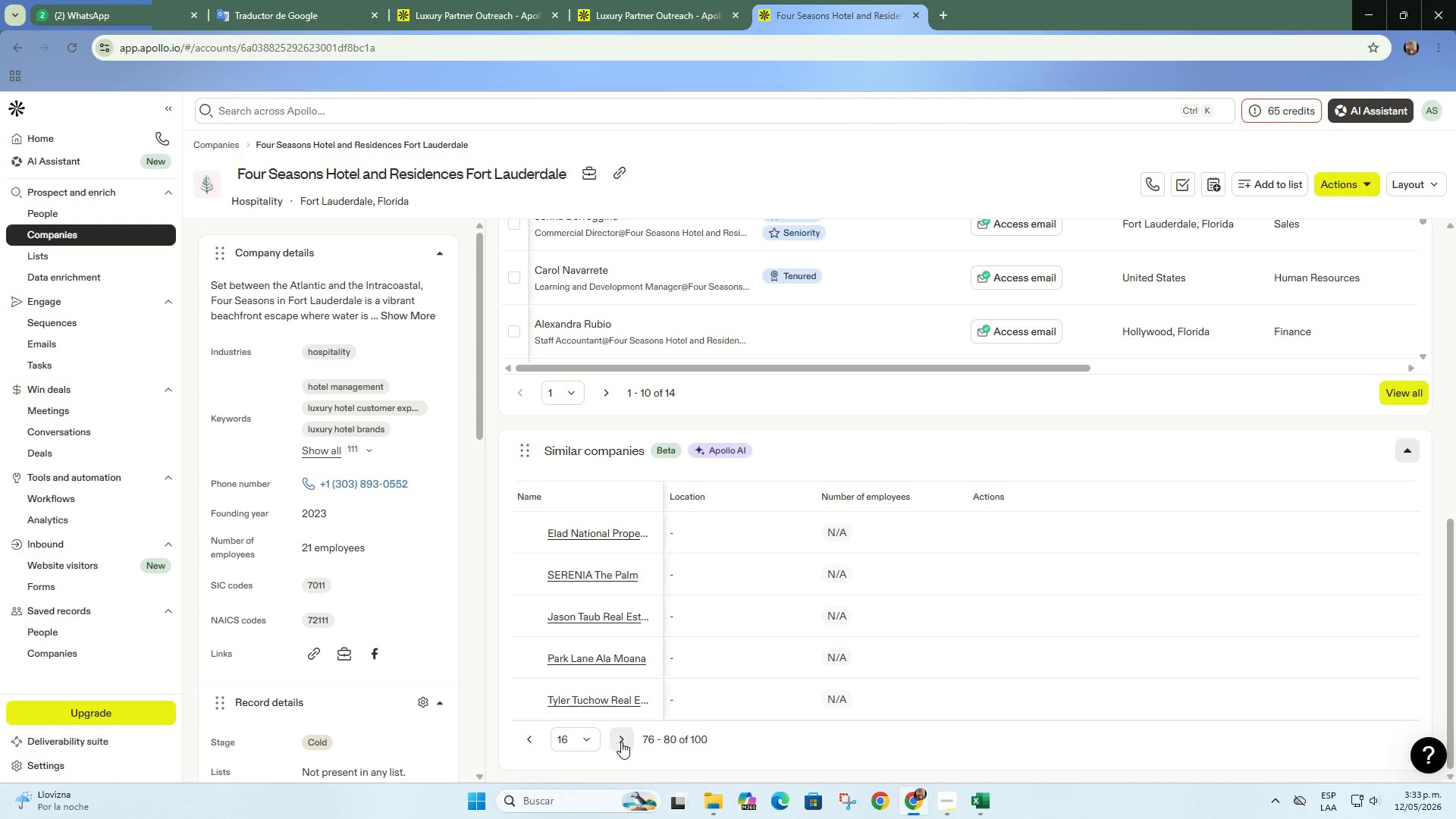 
mouse_move([629, 670])
 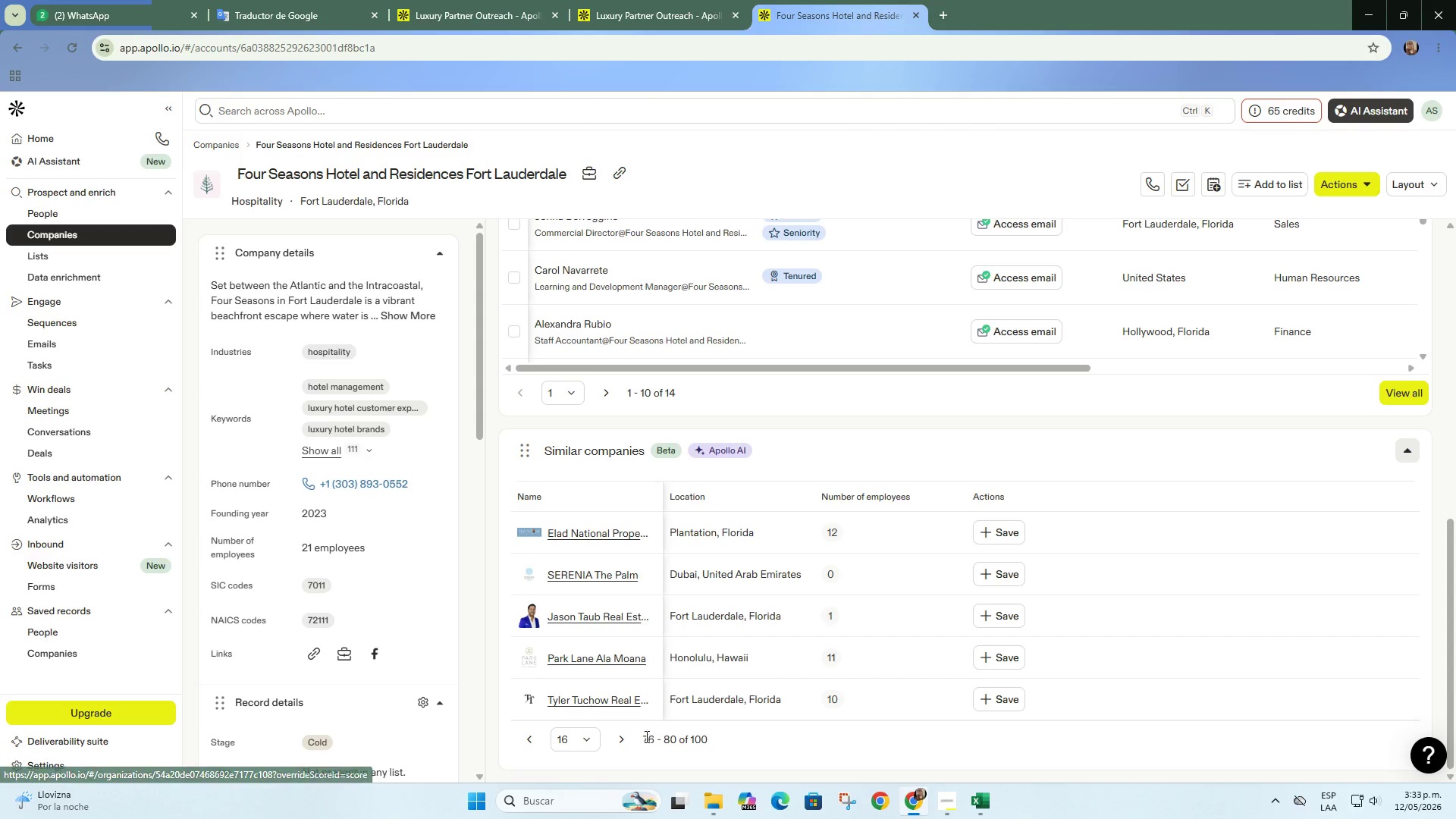 
left_click([619, 744])
 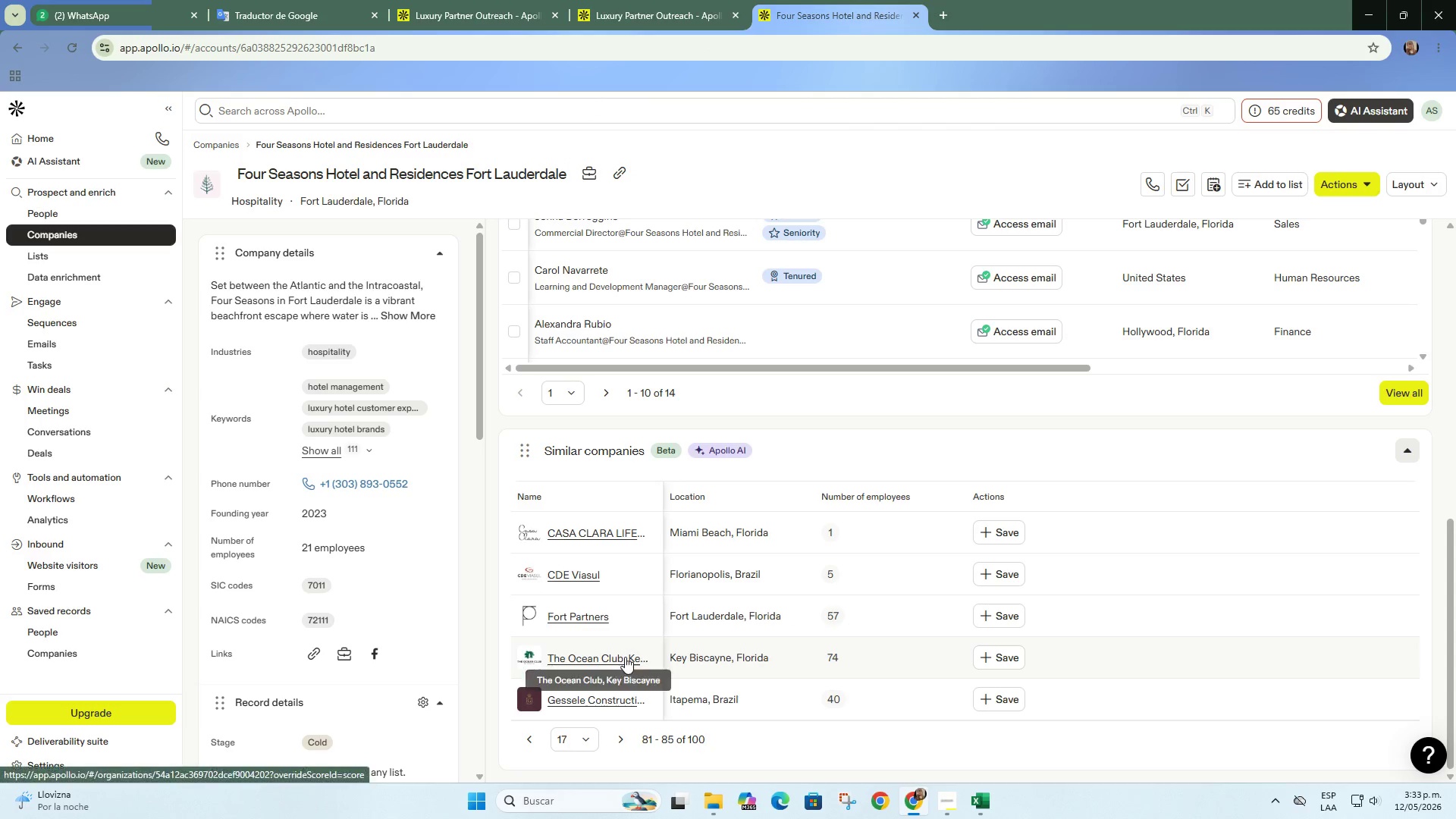 
scroll: coordinate [683, 632], scroll_direction: down, amount: 4.0
 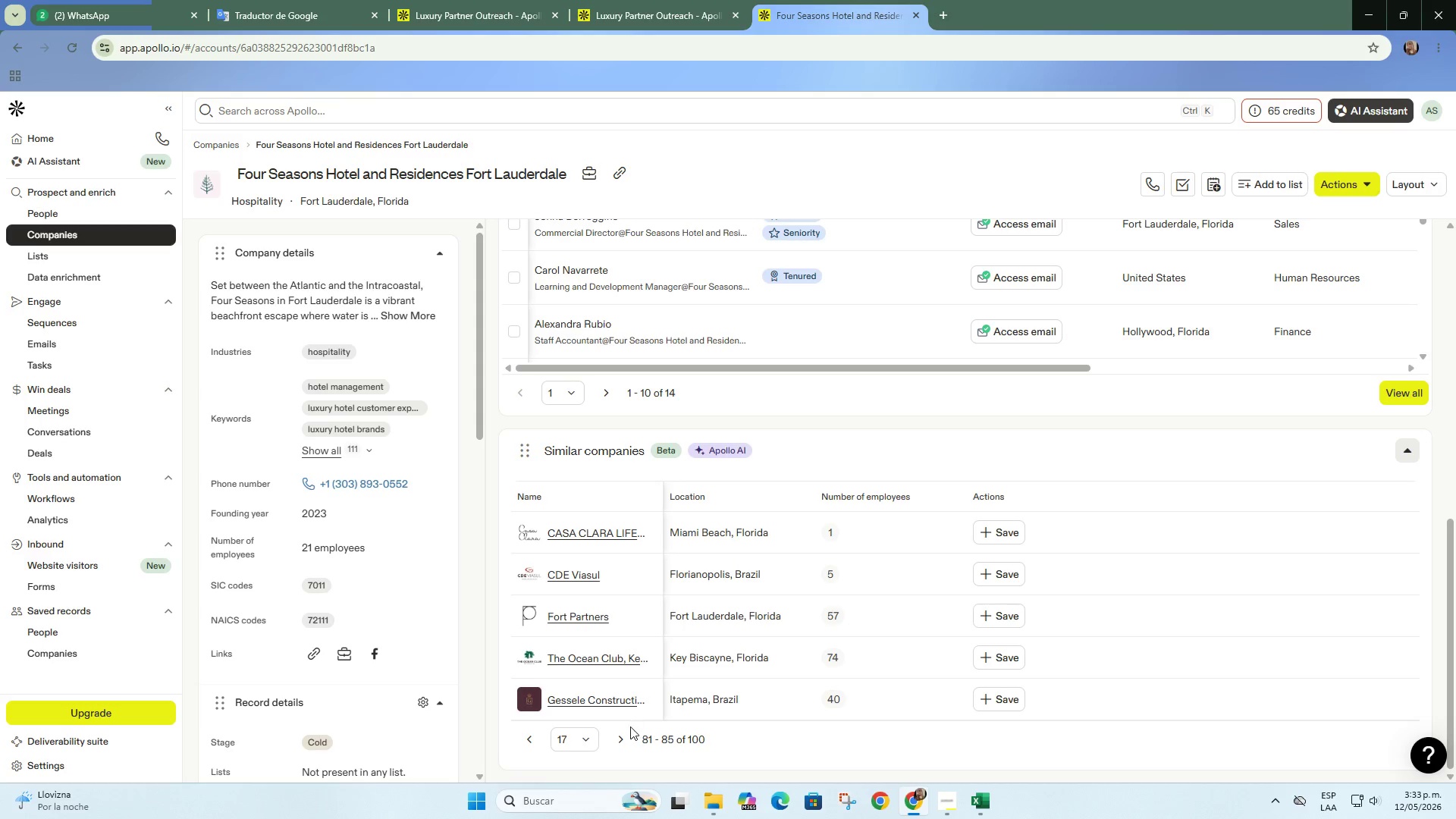 
left_click([629, 739])
 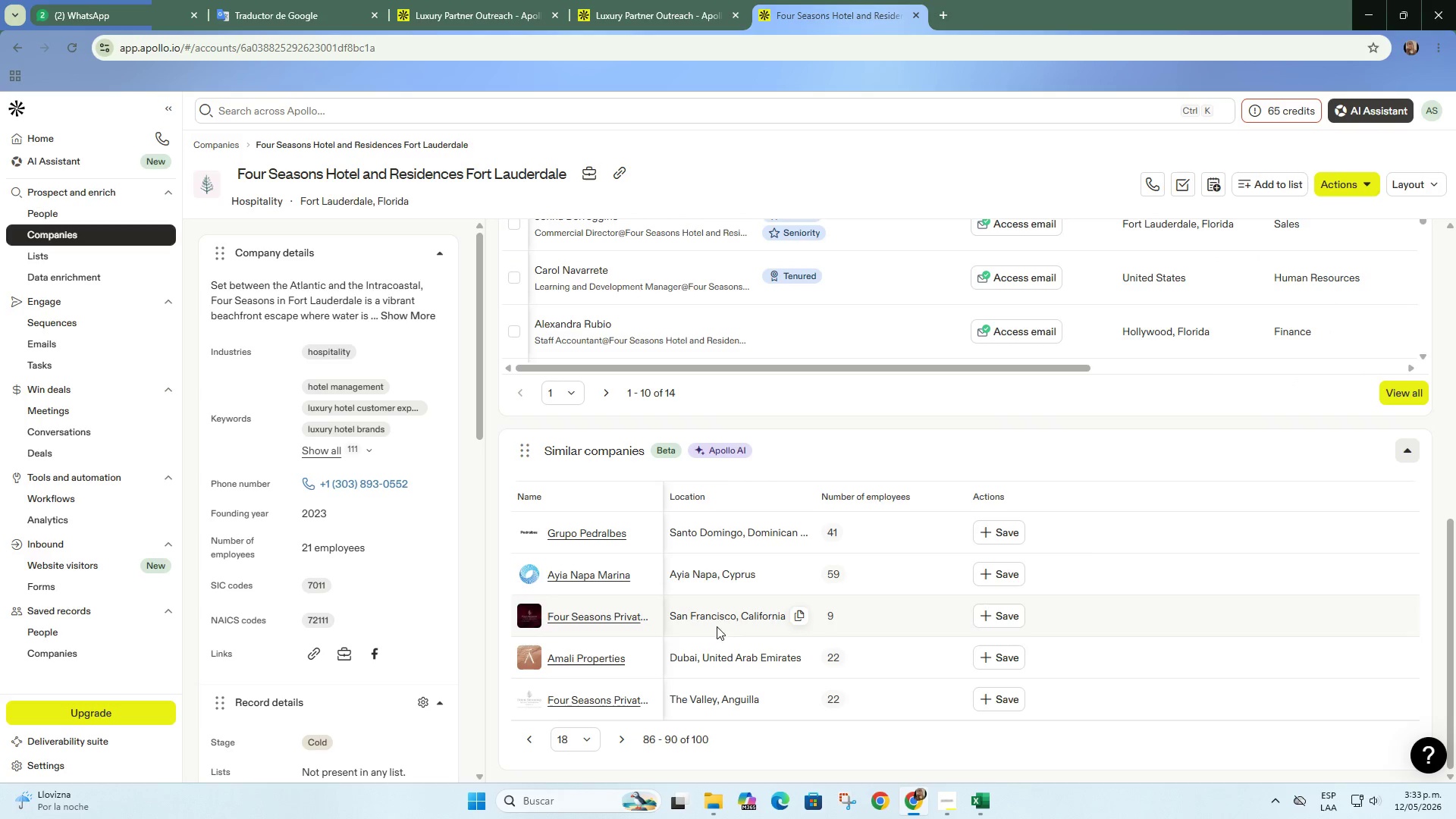 
mouse_move([976, 731])
 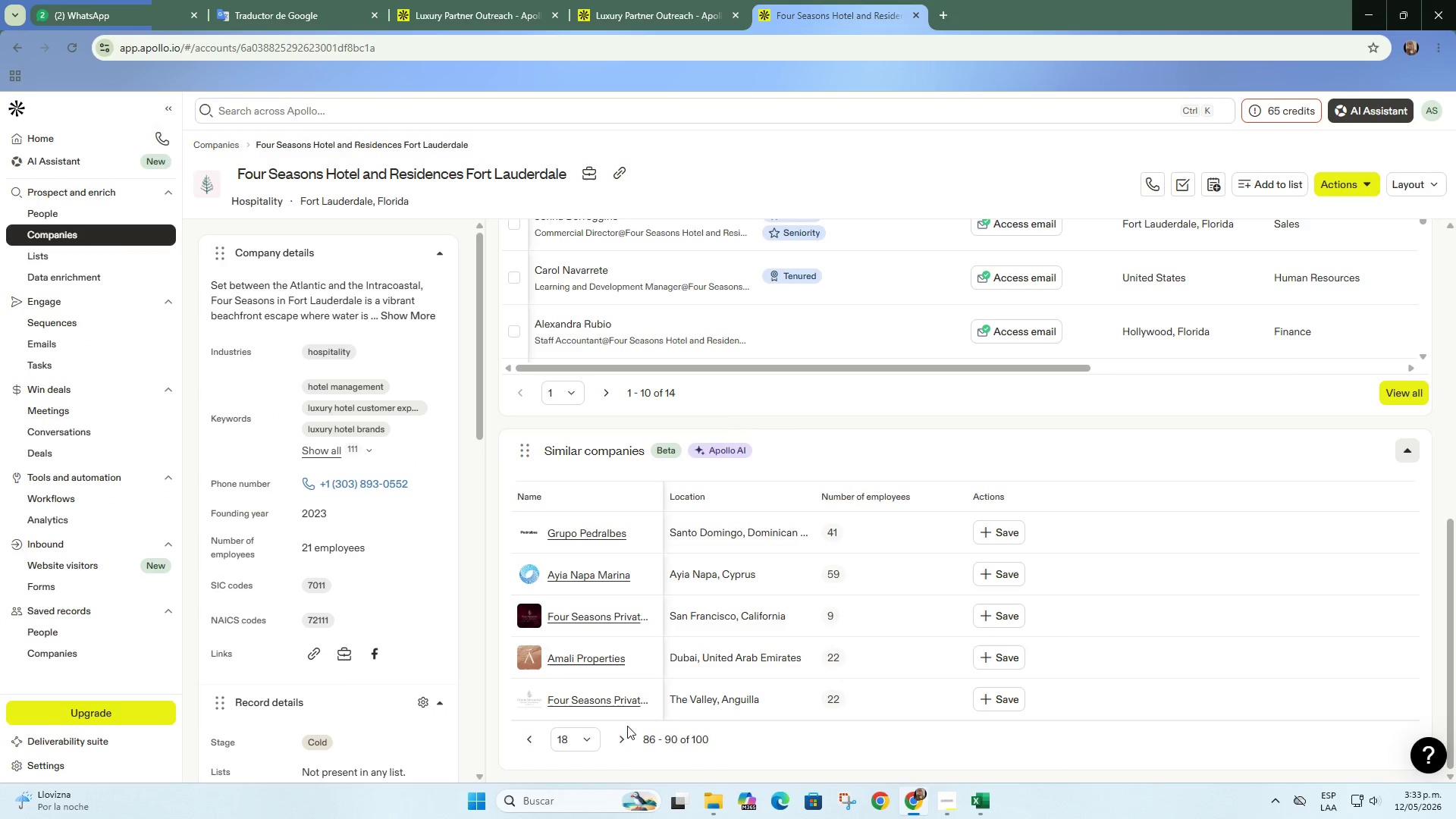 
left_click([623, 742])
 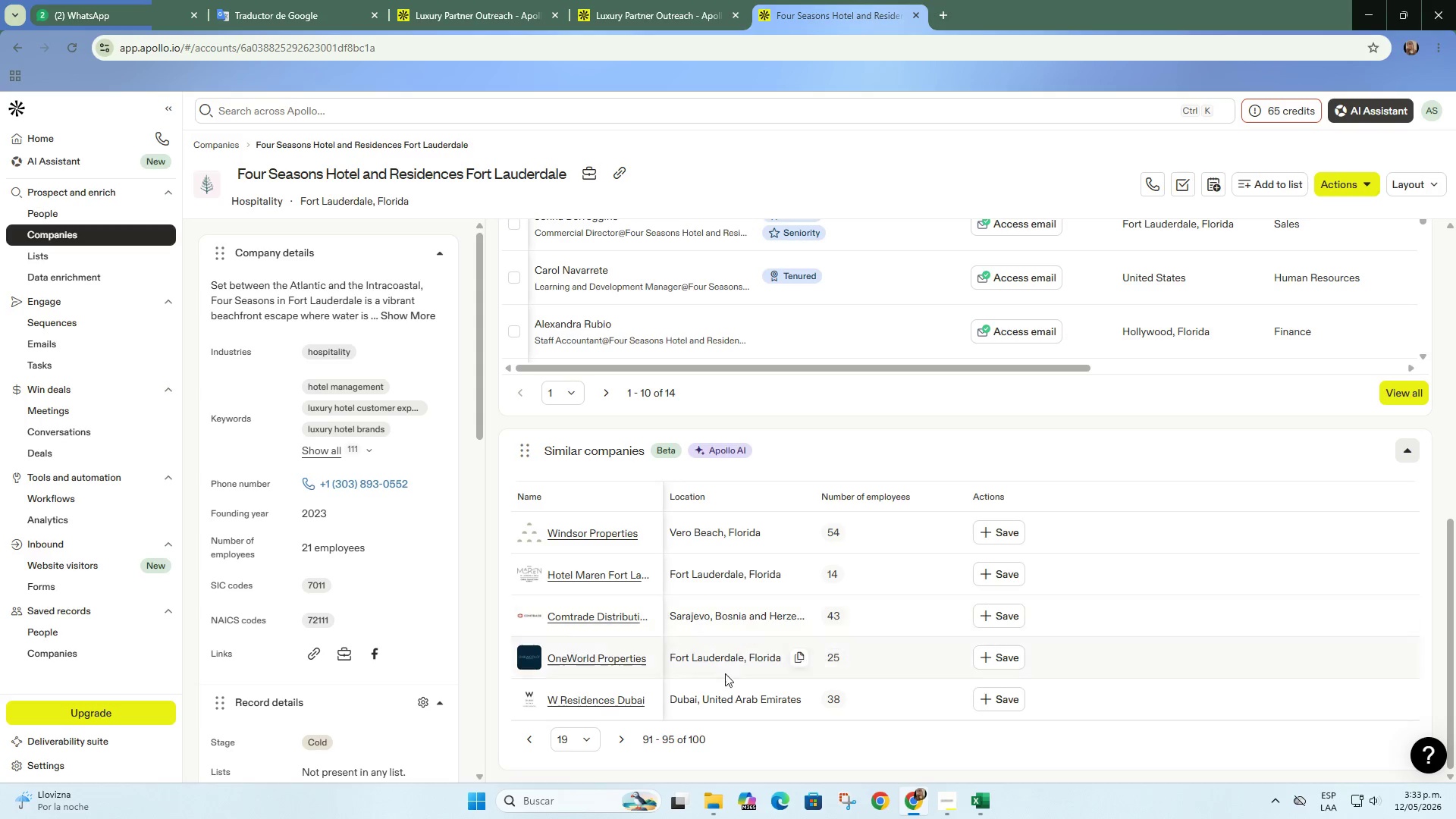 
left_click([626, 737])
 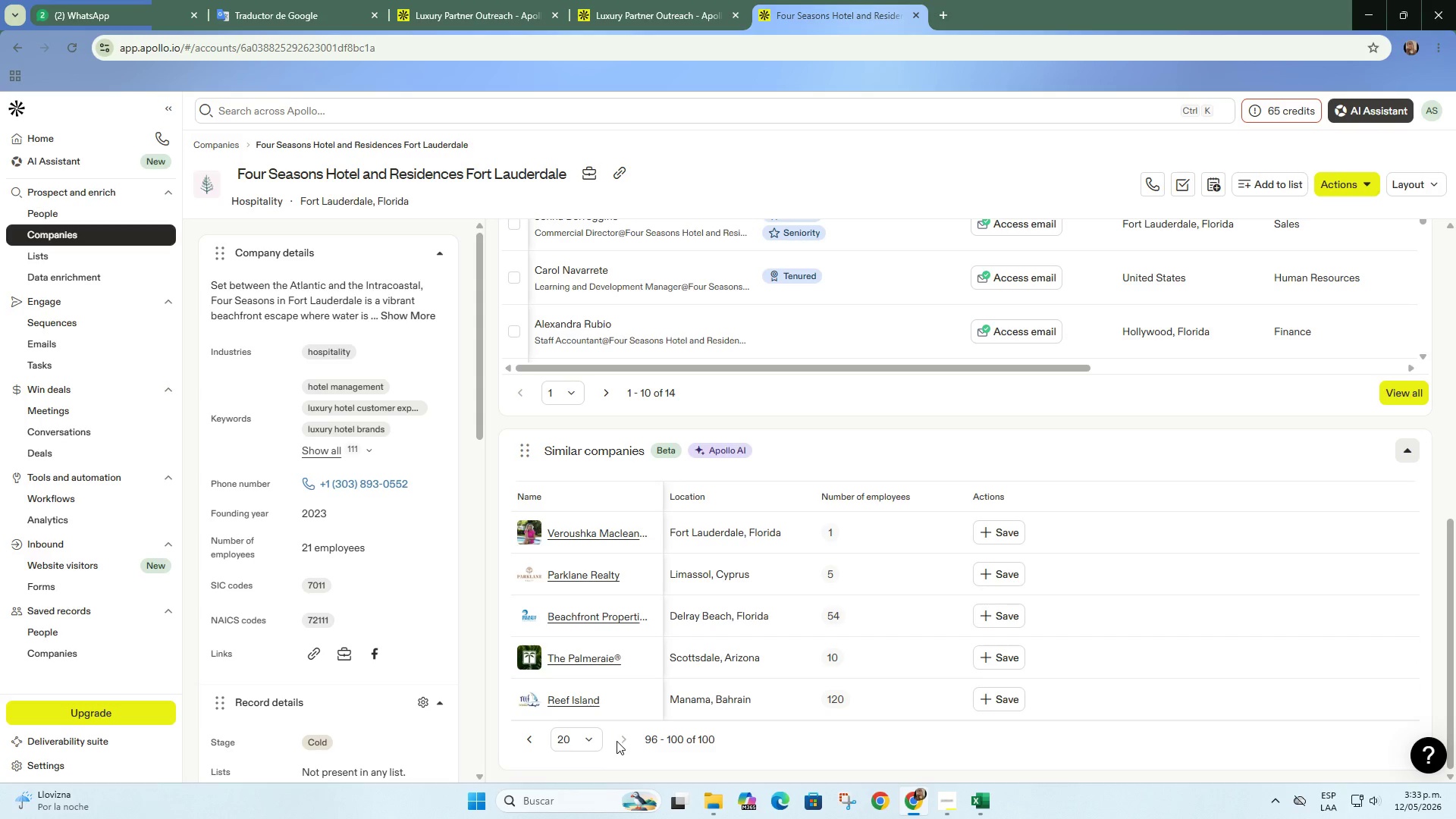 
wait(5.41)
 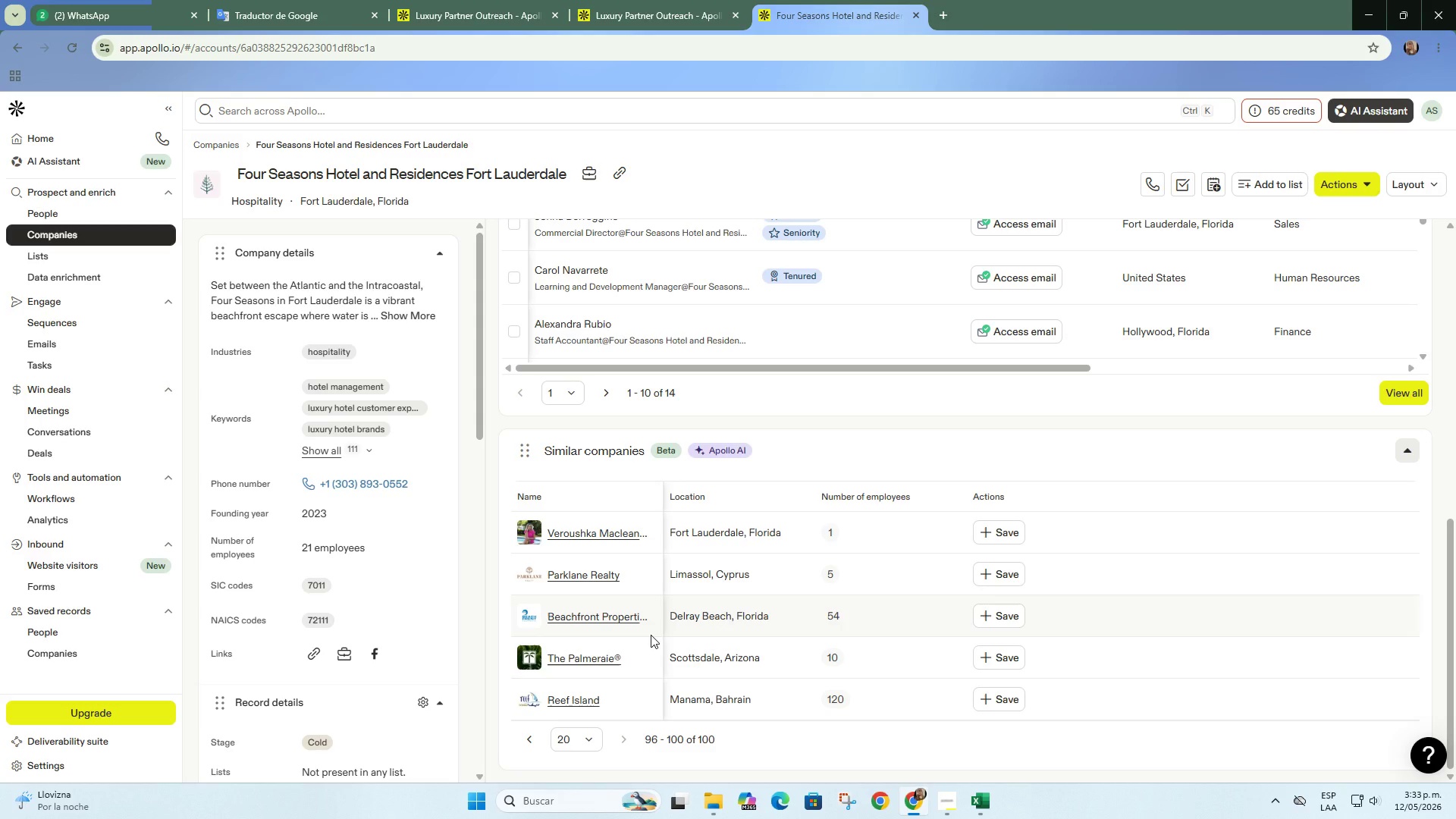 
left_click([681, 5])
 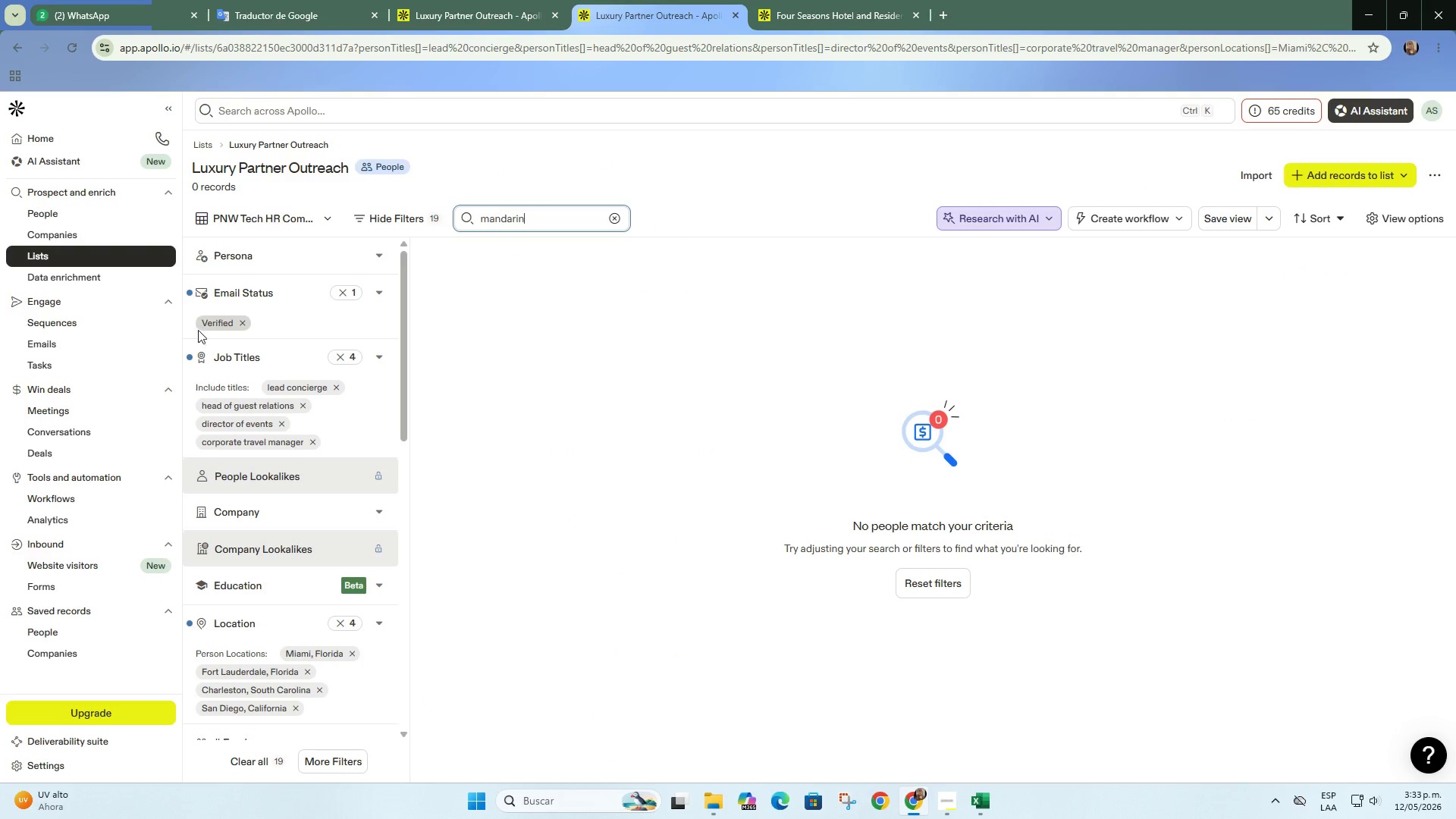 
left_click([124, 263])
 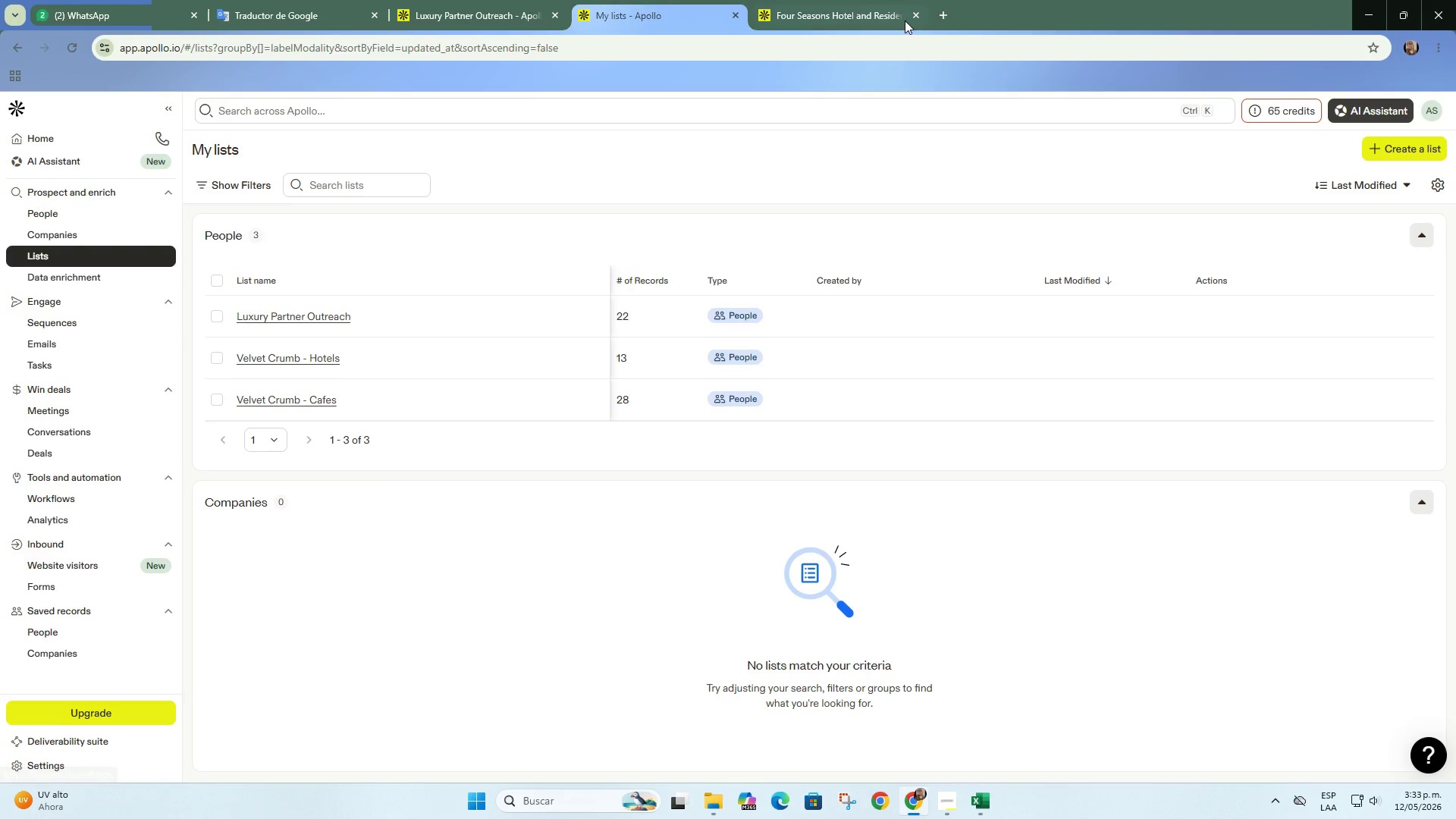 
left_click([911, 15])
 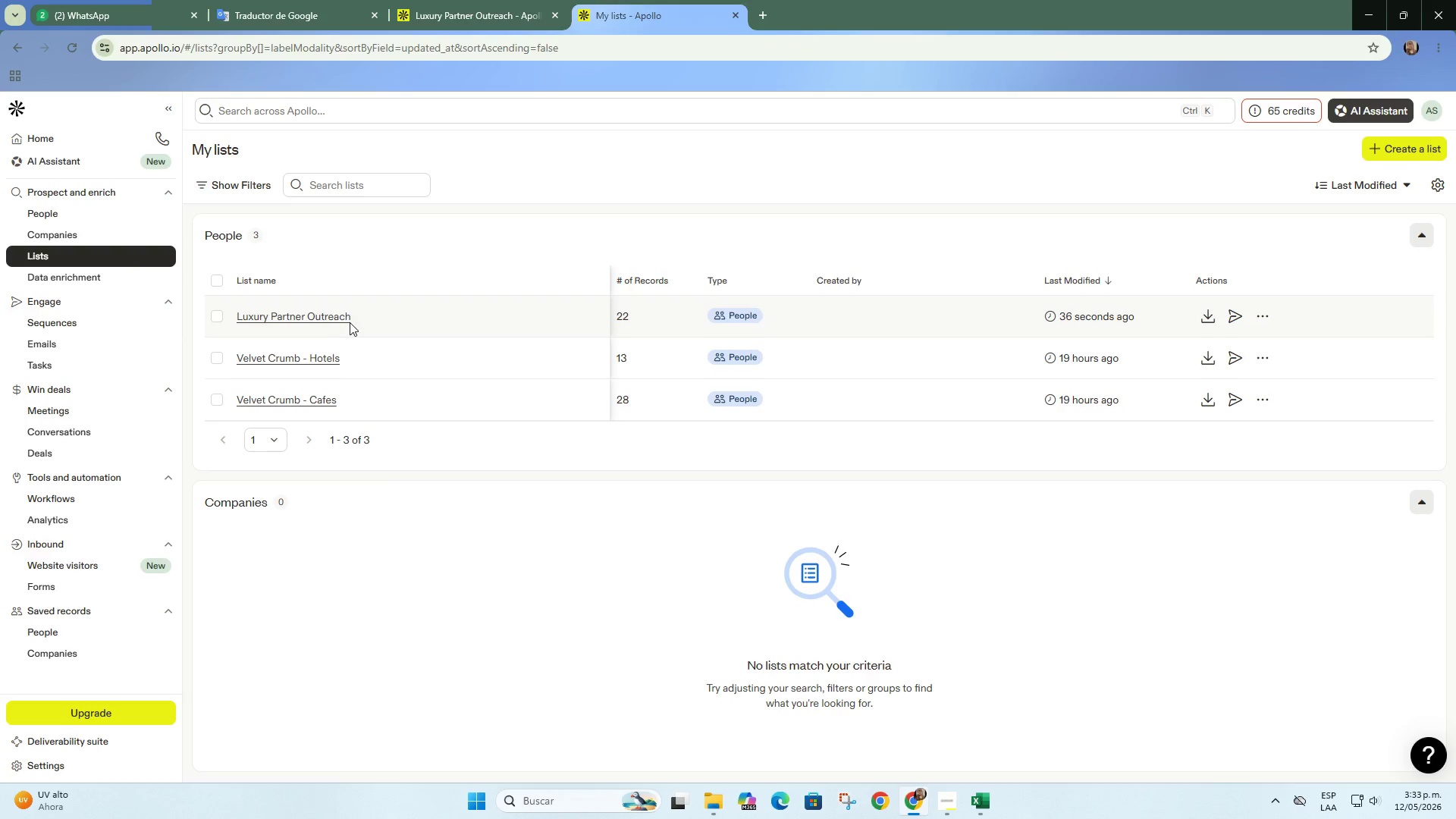 
left_click([343, 322])
 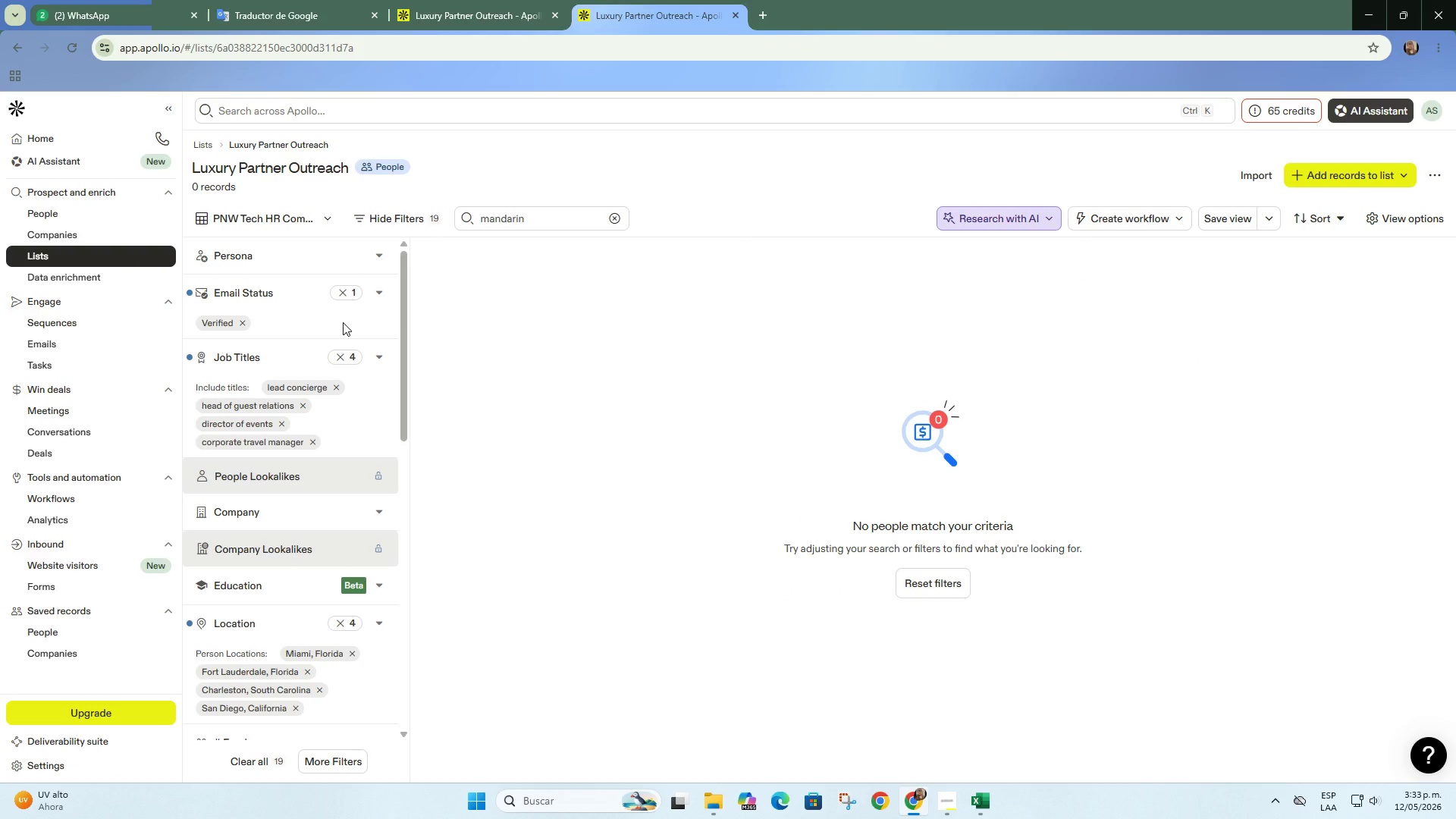 
wait(5.65)
 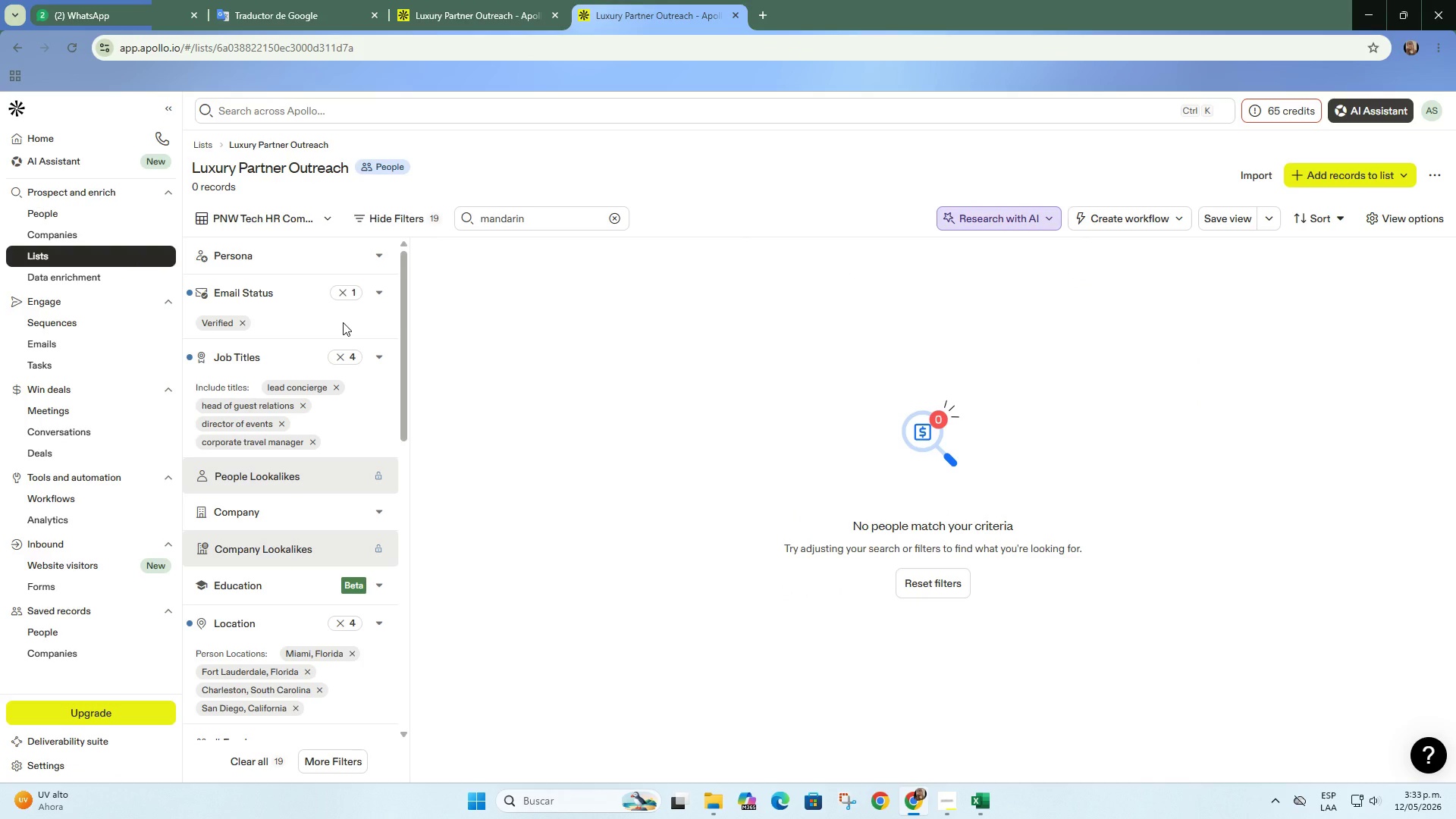 
mouse_move([344, 290])
 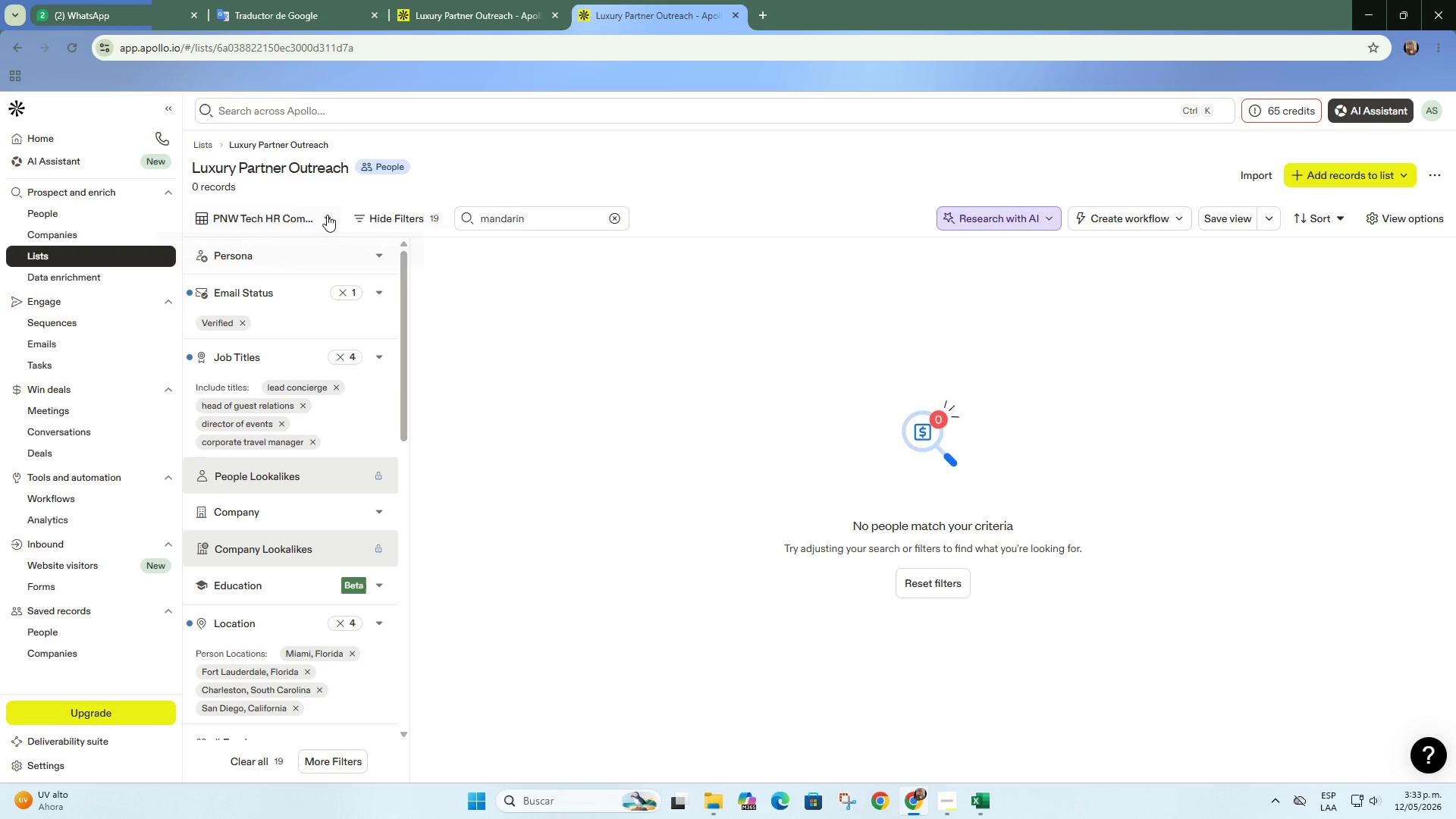 
left_click([327, 215])
 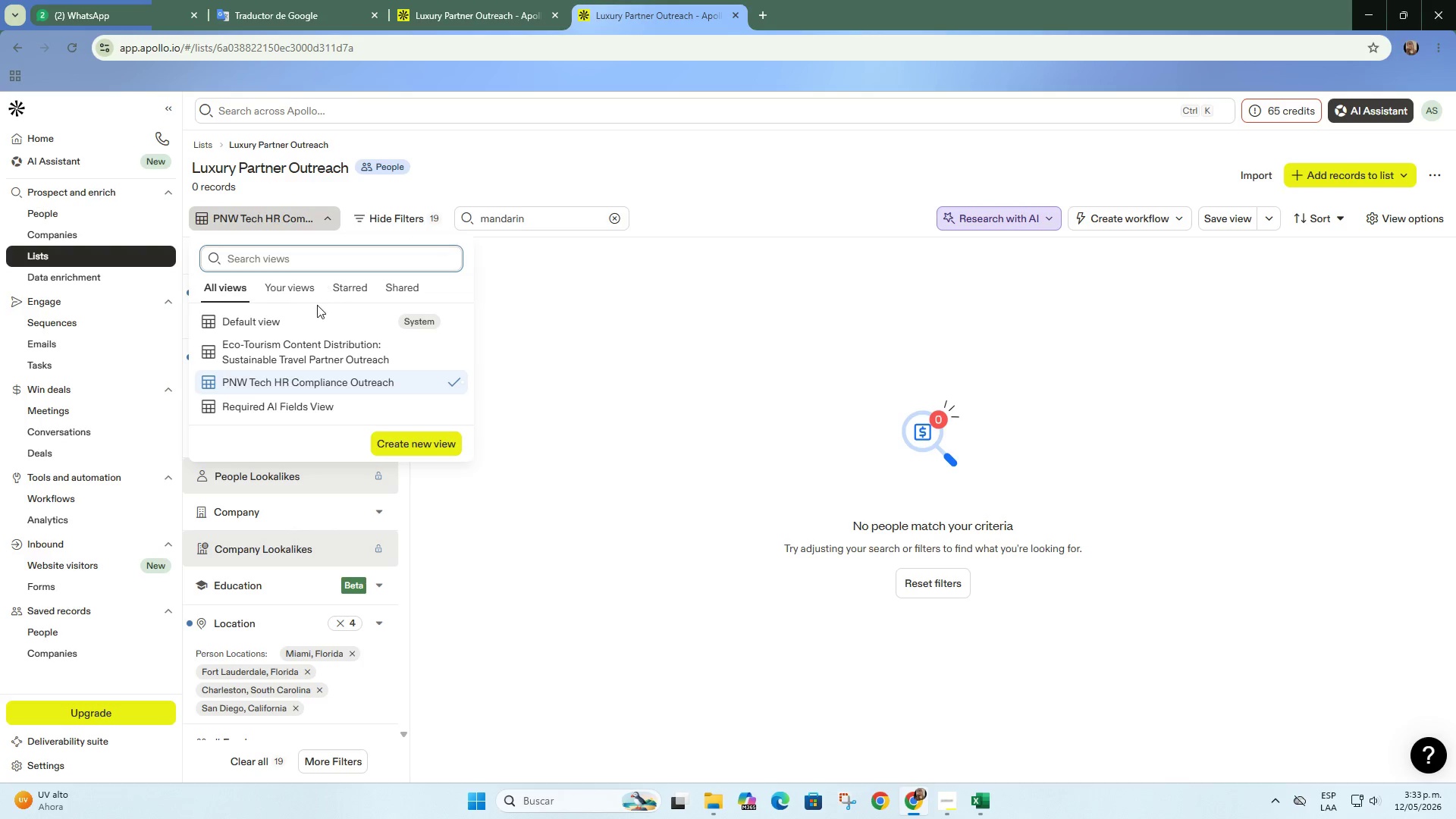 
left_click([315, 315])
 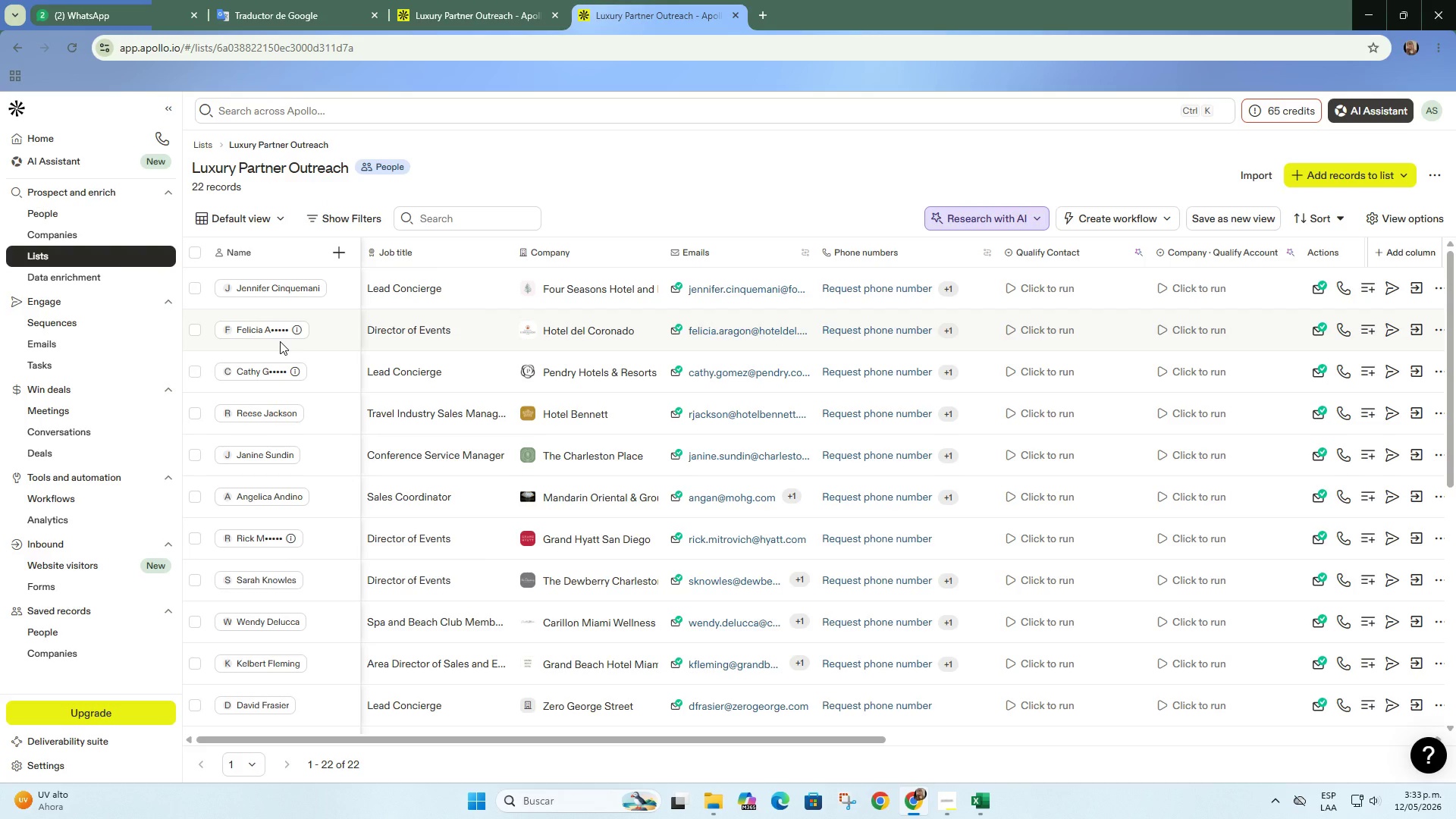 
wait(9.19)
 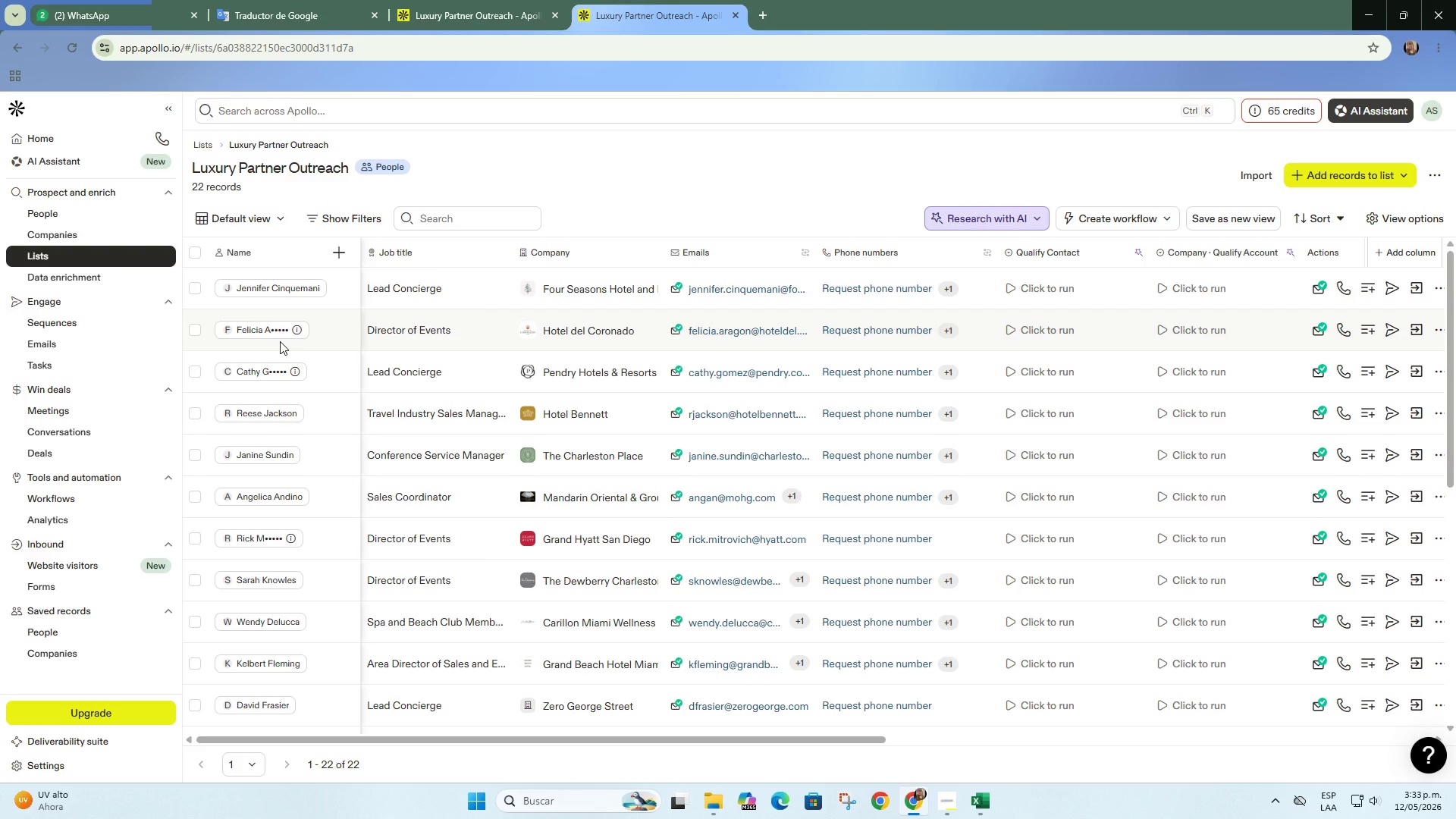 
mouse_move([645, 406])
 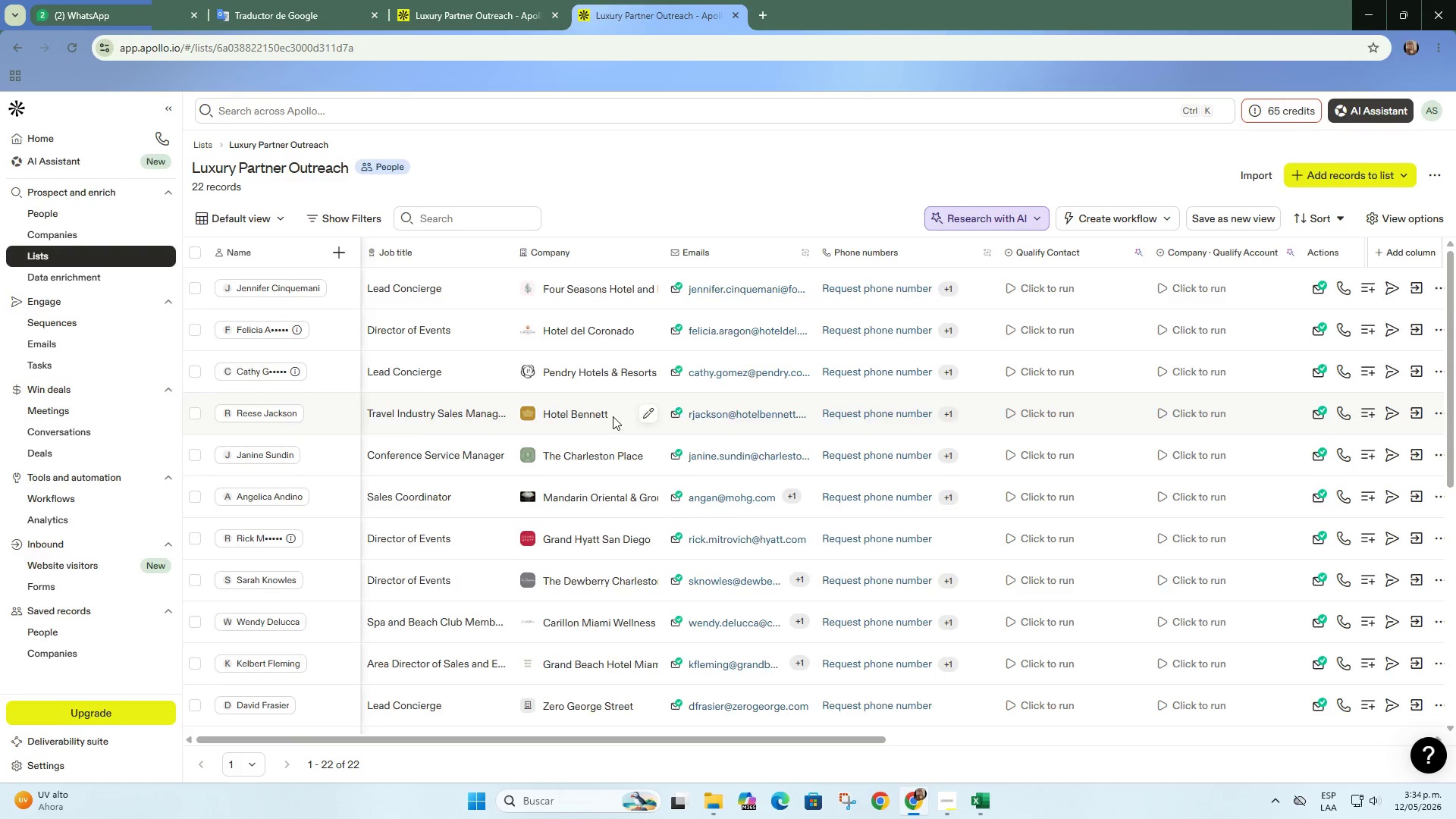 
scroll: coordinate [613, 416], scroll_direction: down, amount: 4.0
 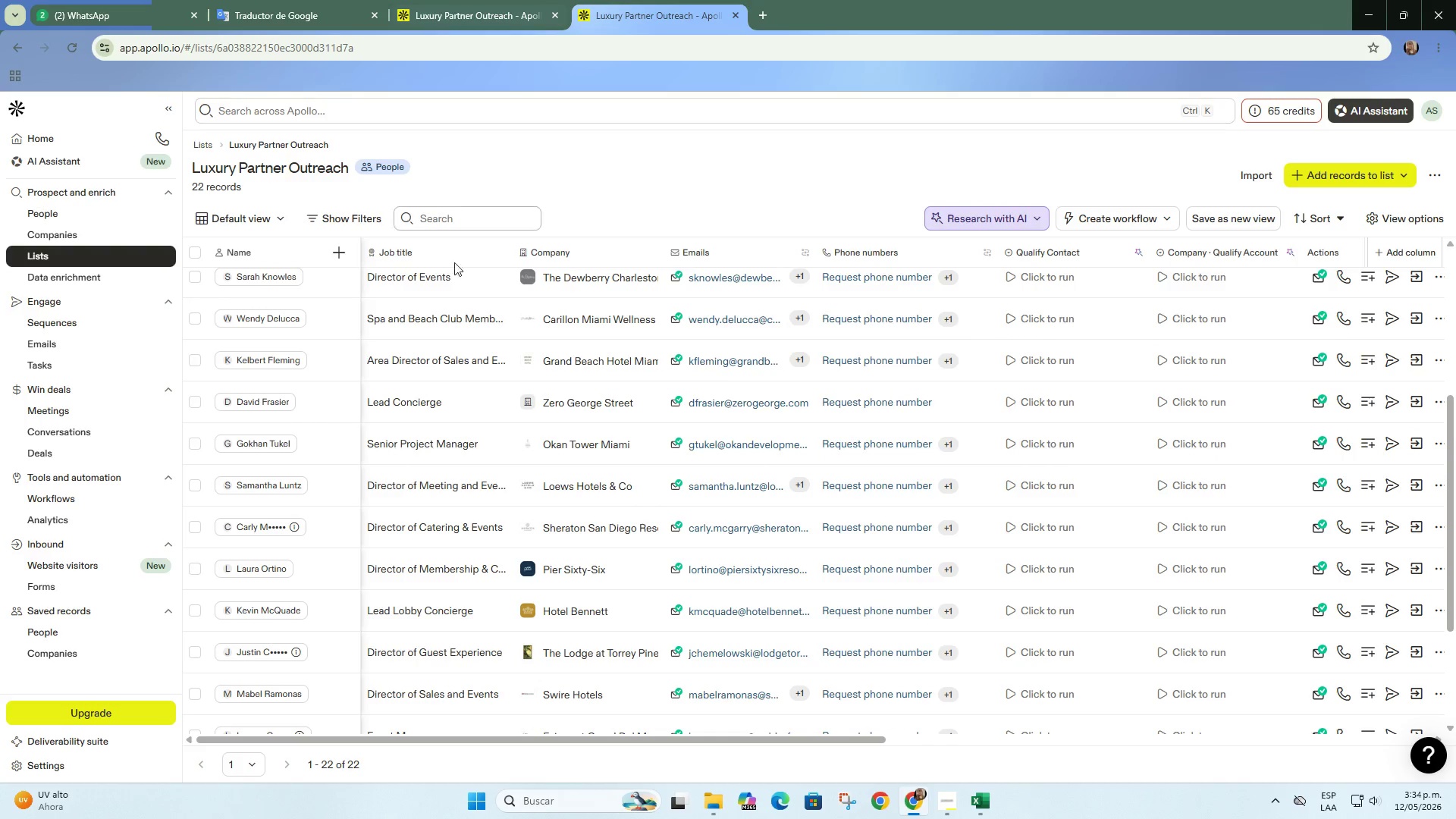 
scroll: coordinate [470, 485], scroll_direction: up, amount: 5.0
 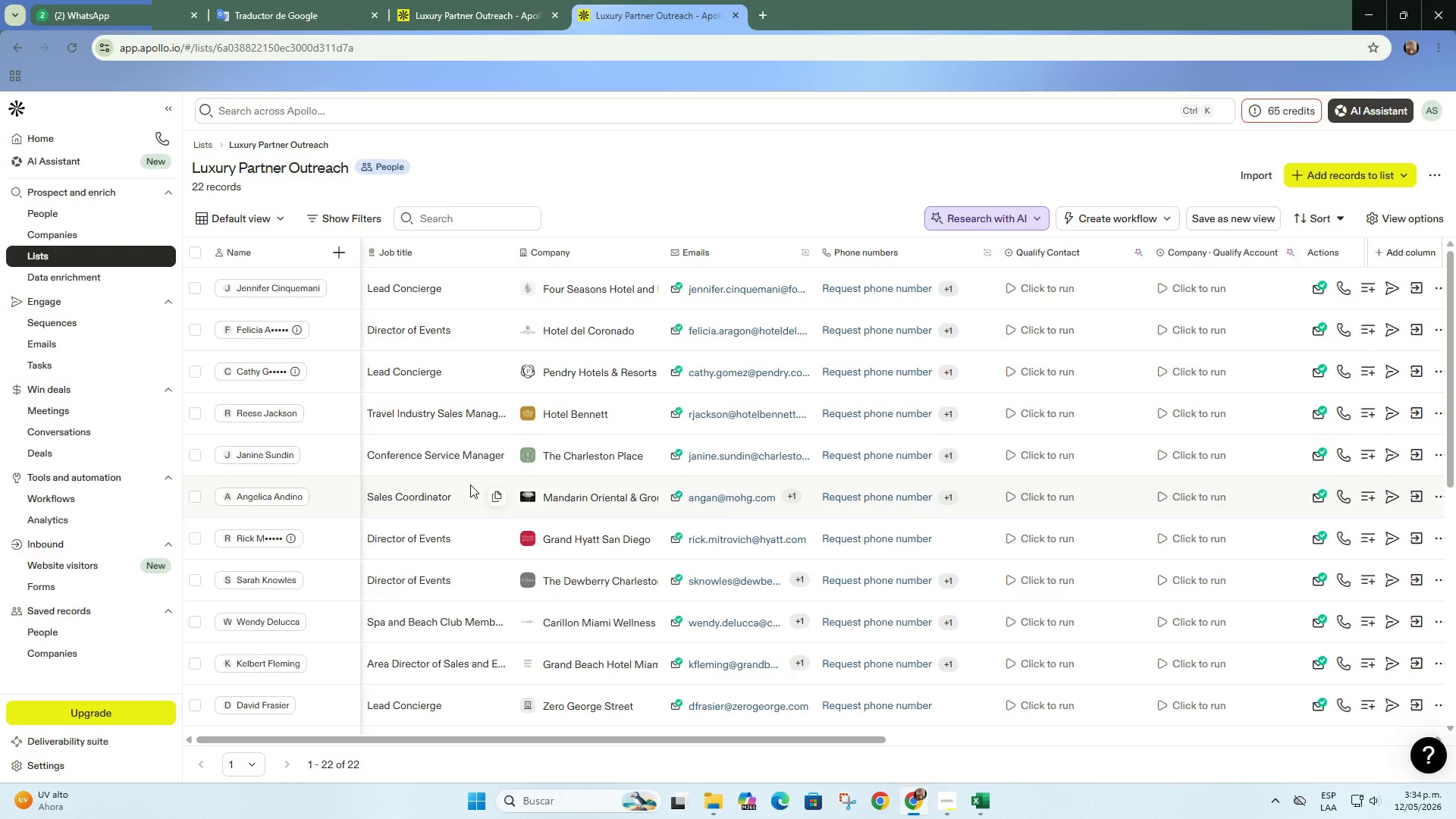 
scroll: coordinate [470, 485], scroll_direction: down, amount: 10.0
 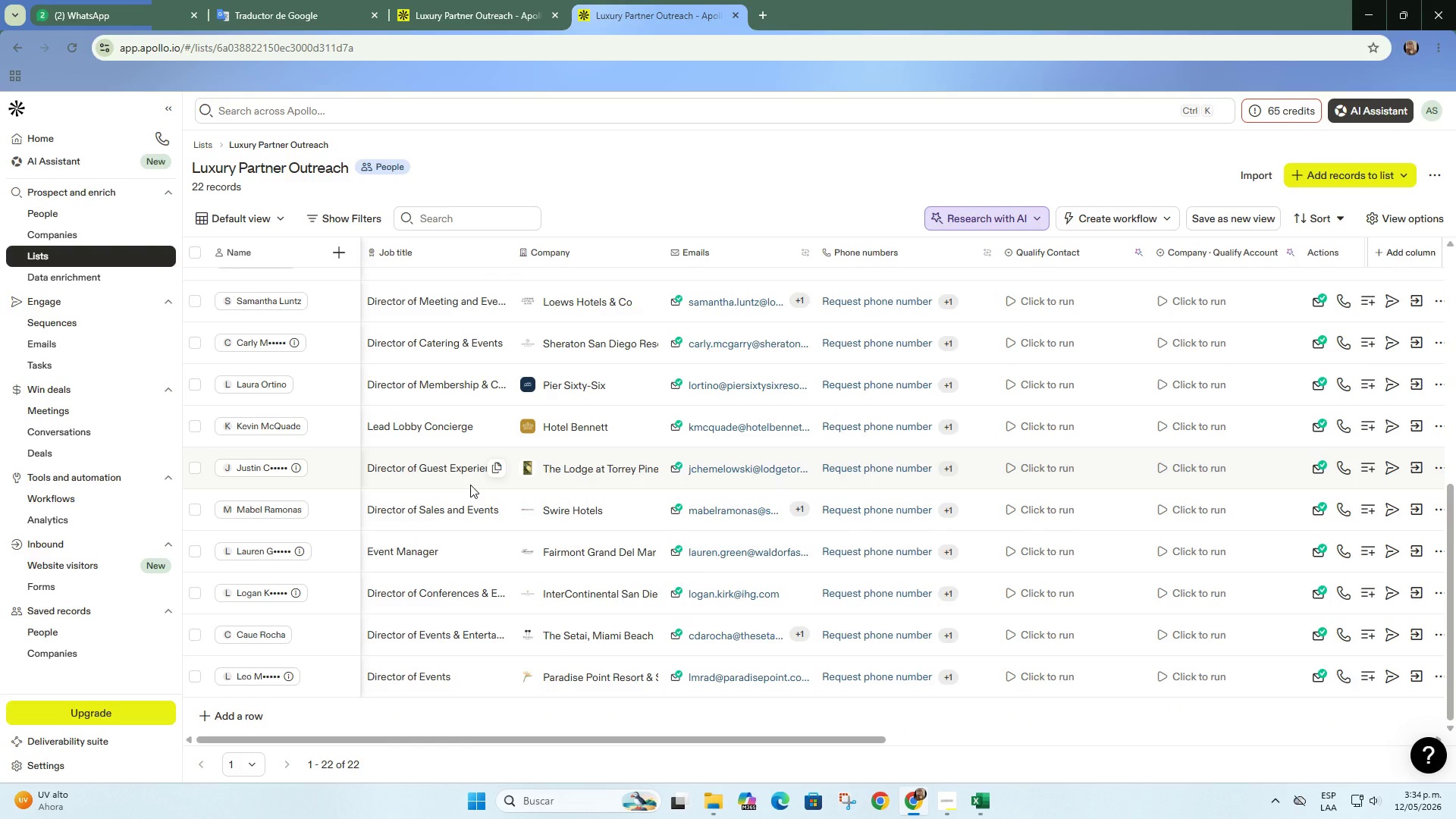 
scroll: coordinate [470, 485], scroll_direction: up, amount: 6.0
 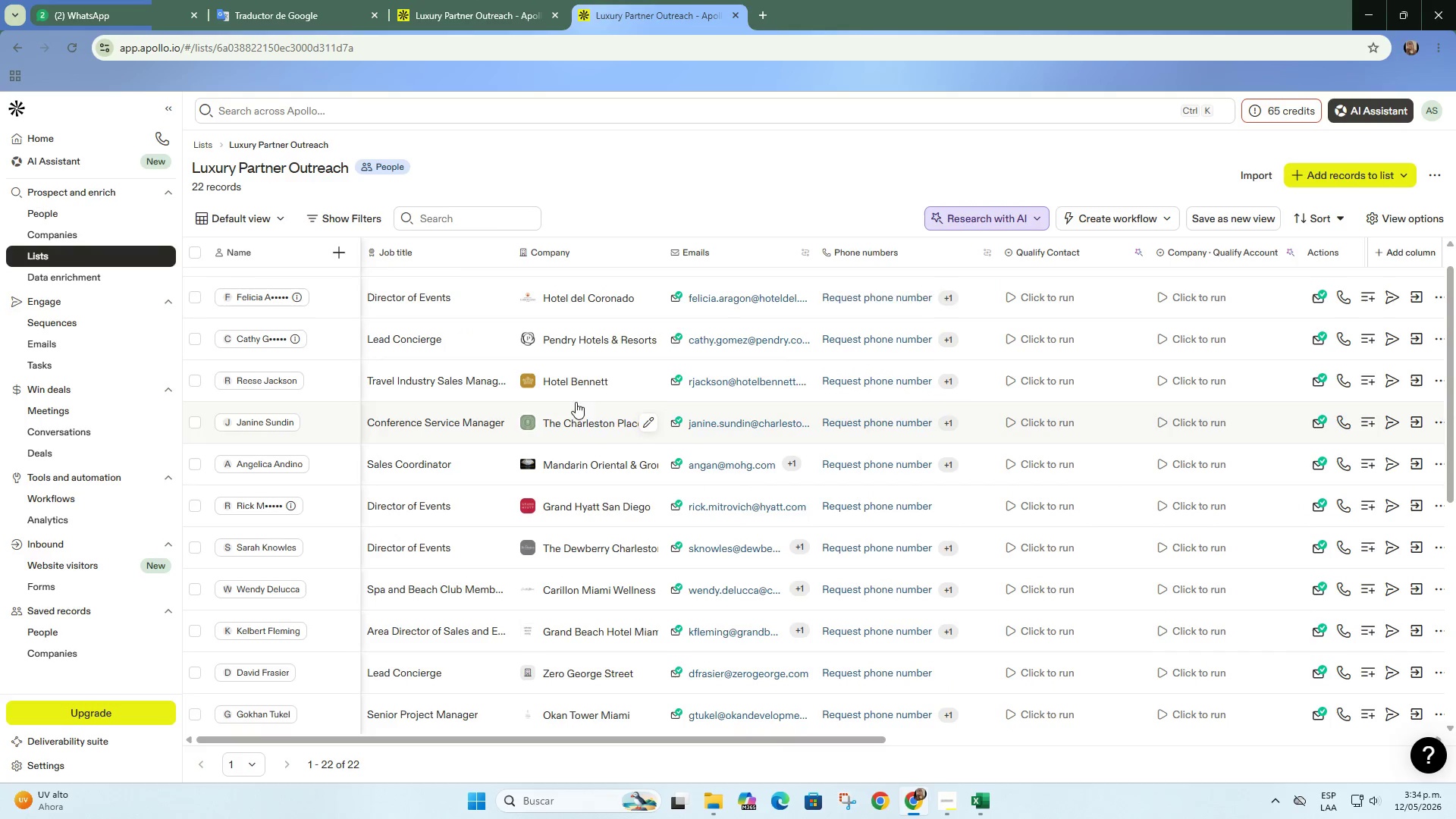 
right_click([594, 385])
 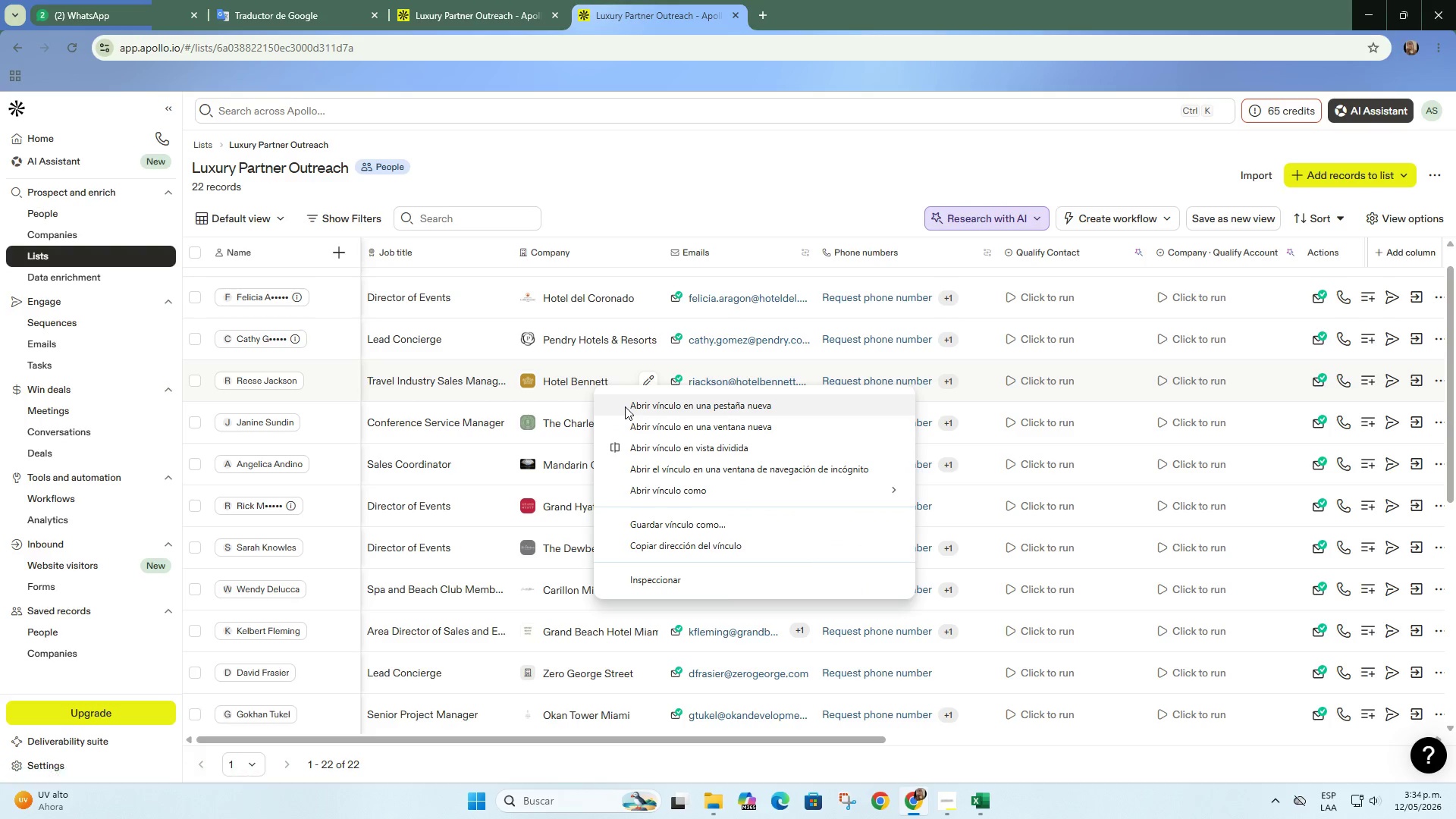 
left_click([625, 406])
 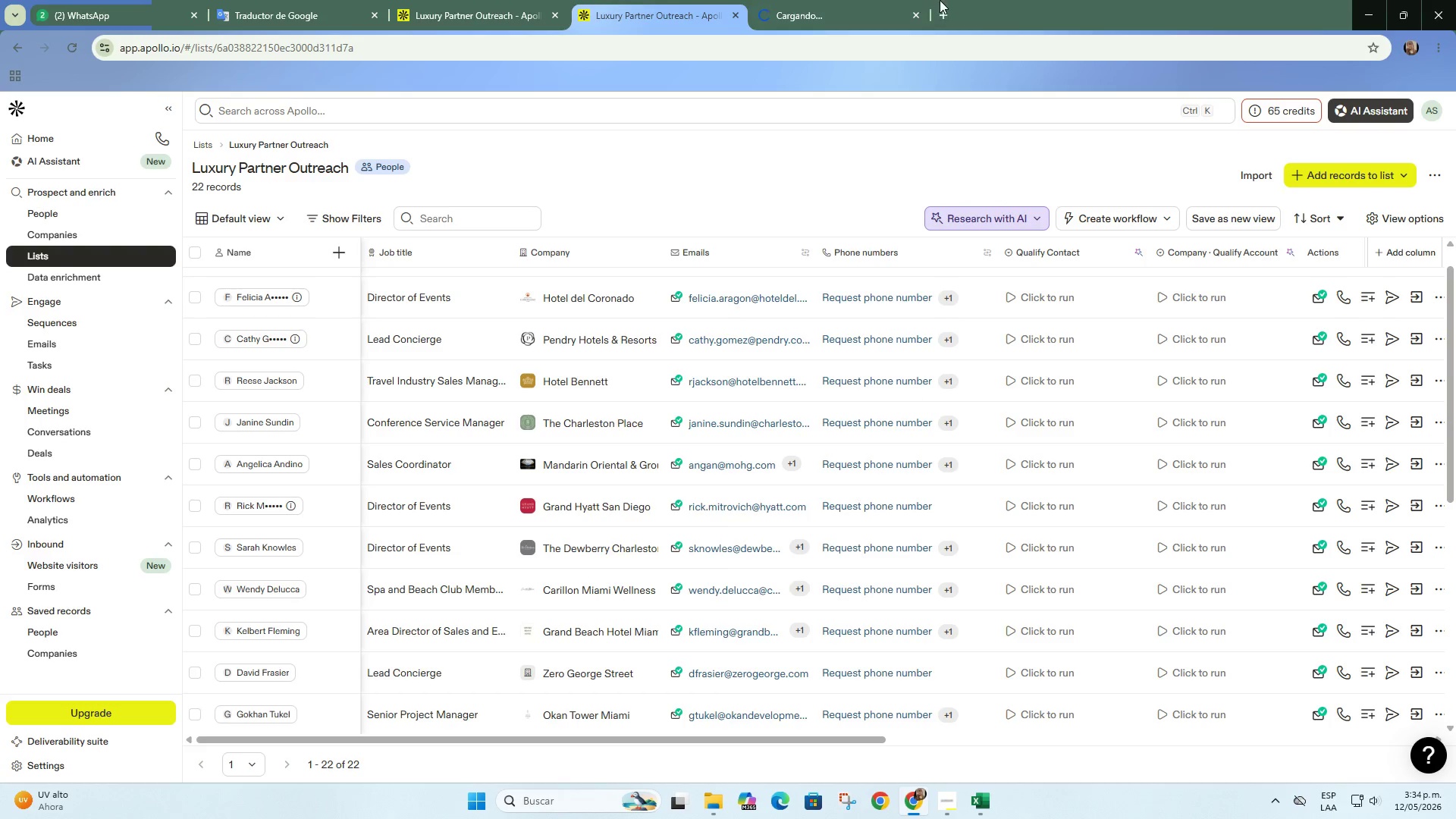 
left_click([846, 0])
 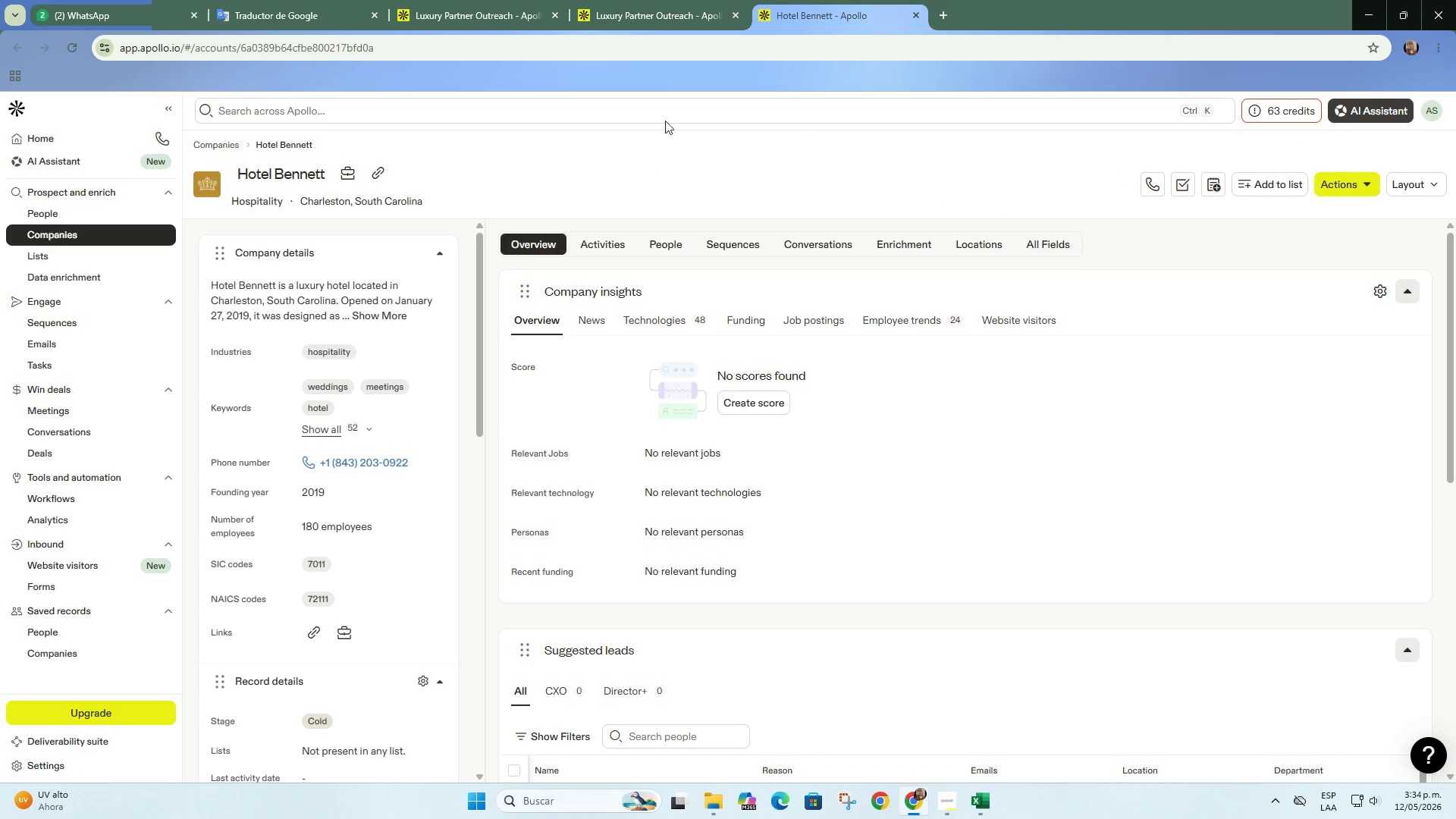 
wait(9.74)
 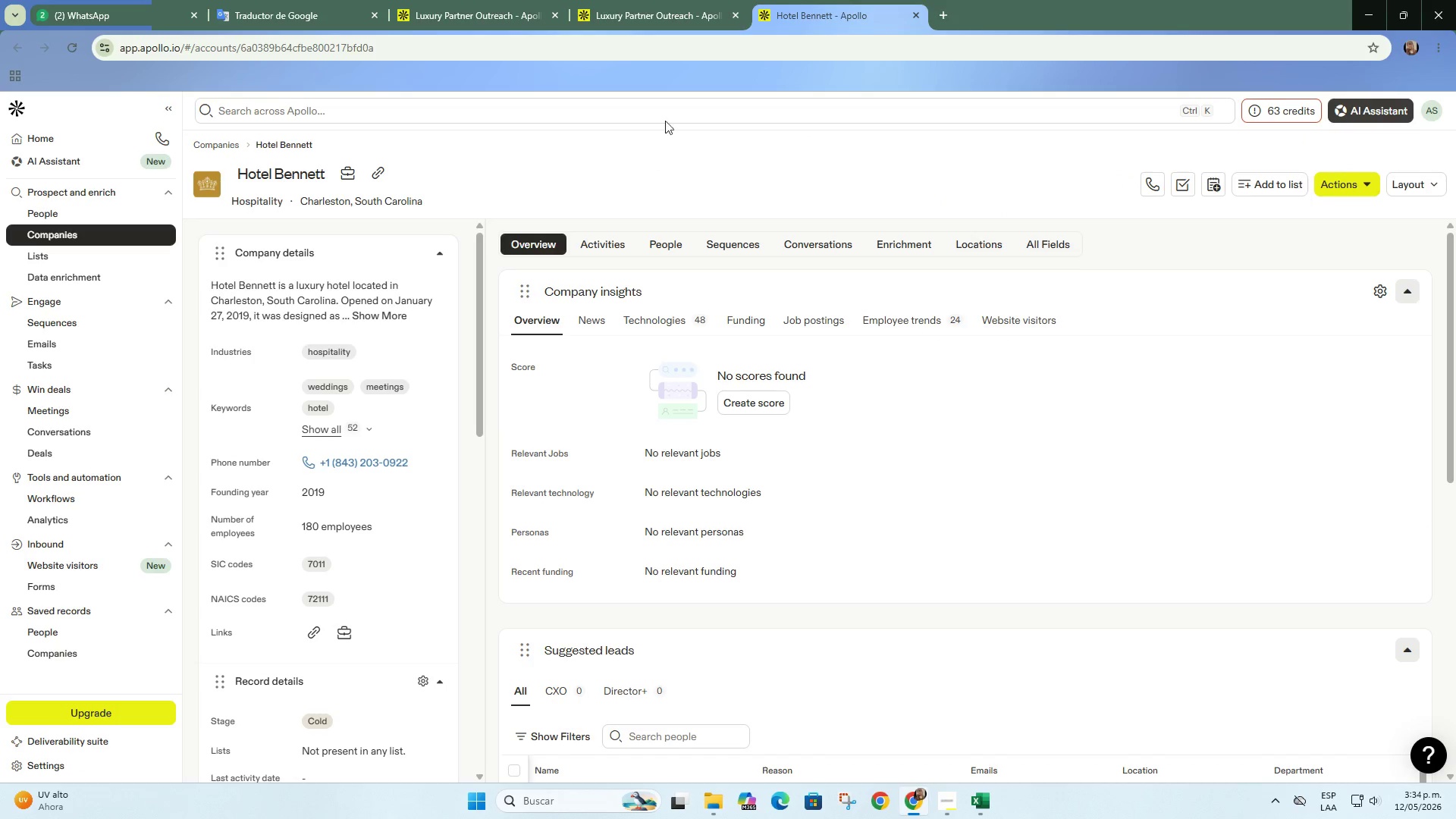 
mouse_move([388, 192])
 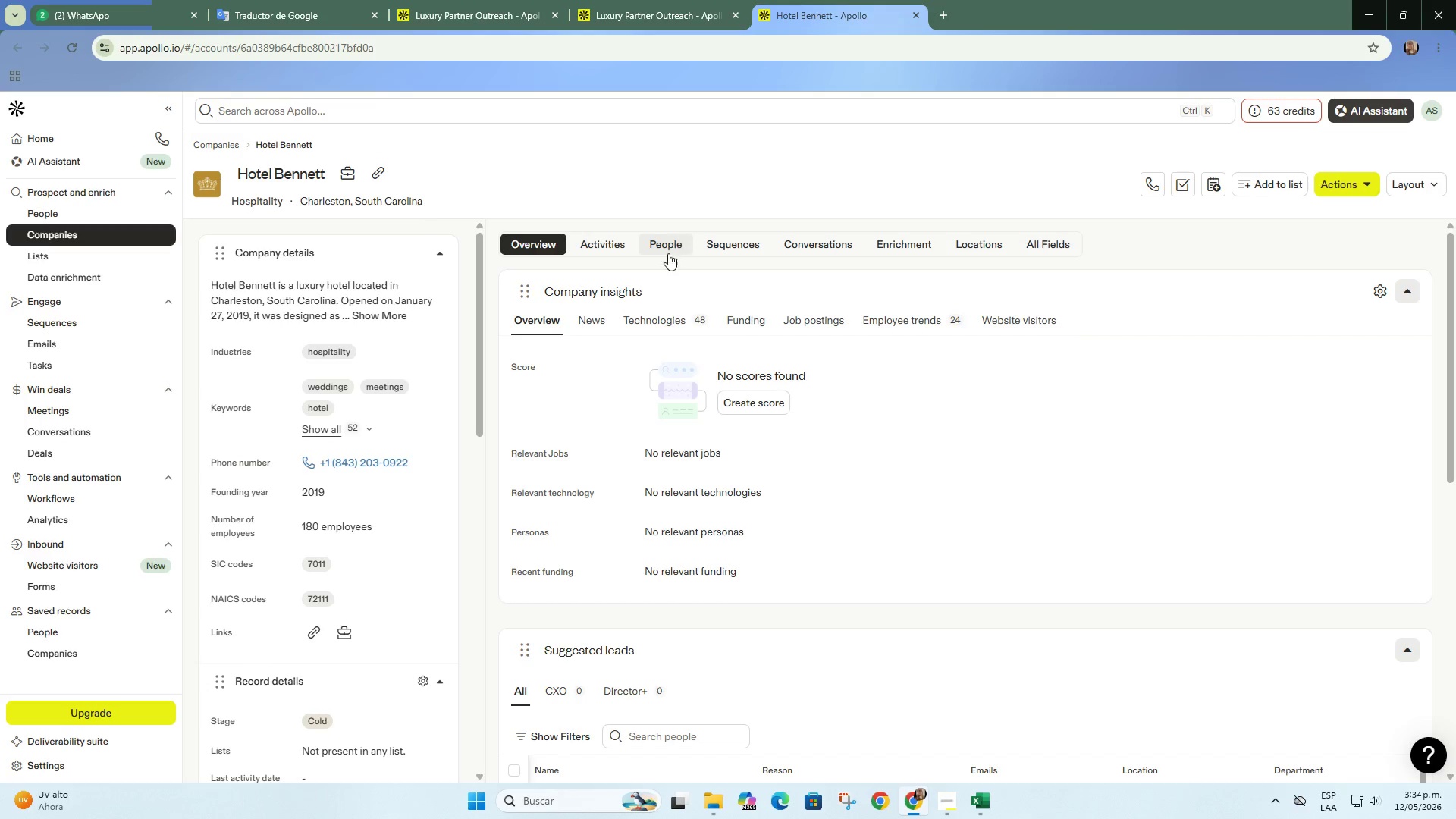 
scroll: coordinate [647, 337], scroll_direction: down, amount: 12.0
 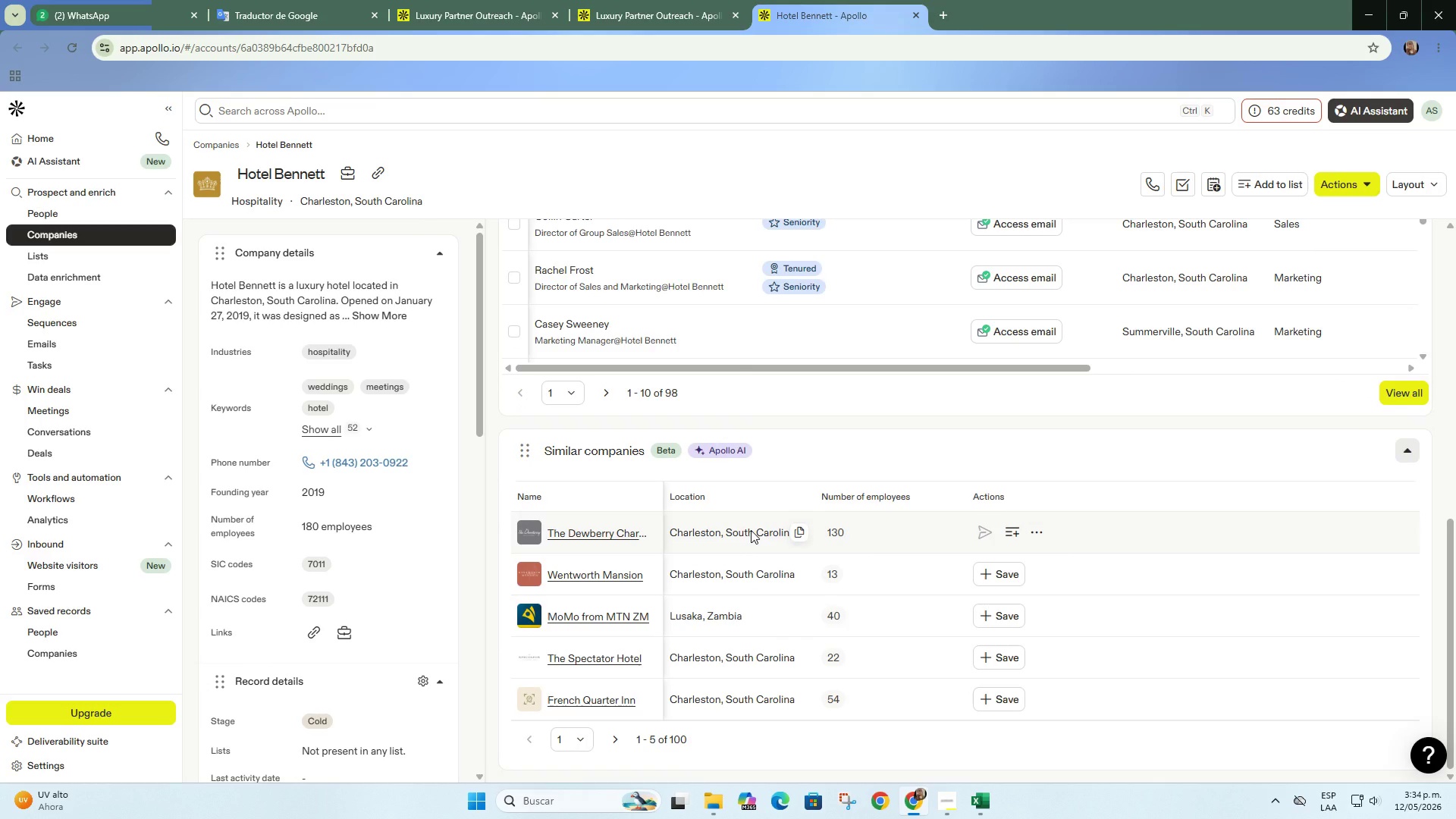 
right_click([752, 531])
 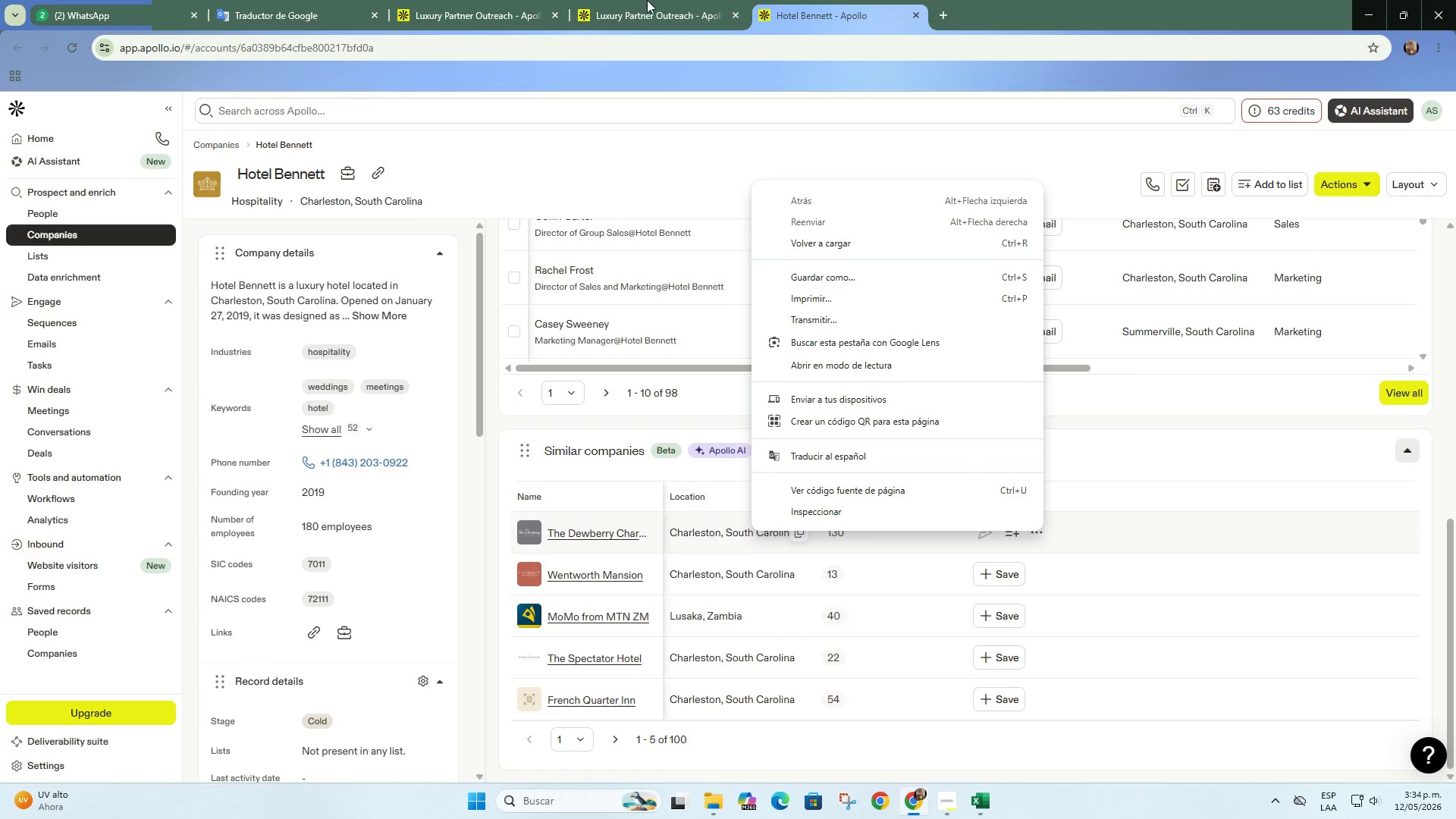 
left_click([648, 3])
 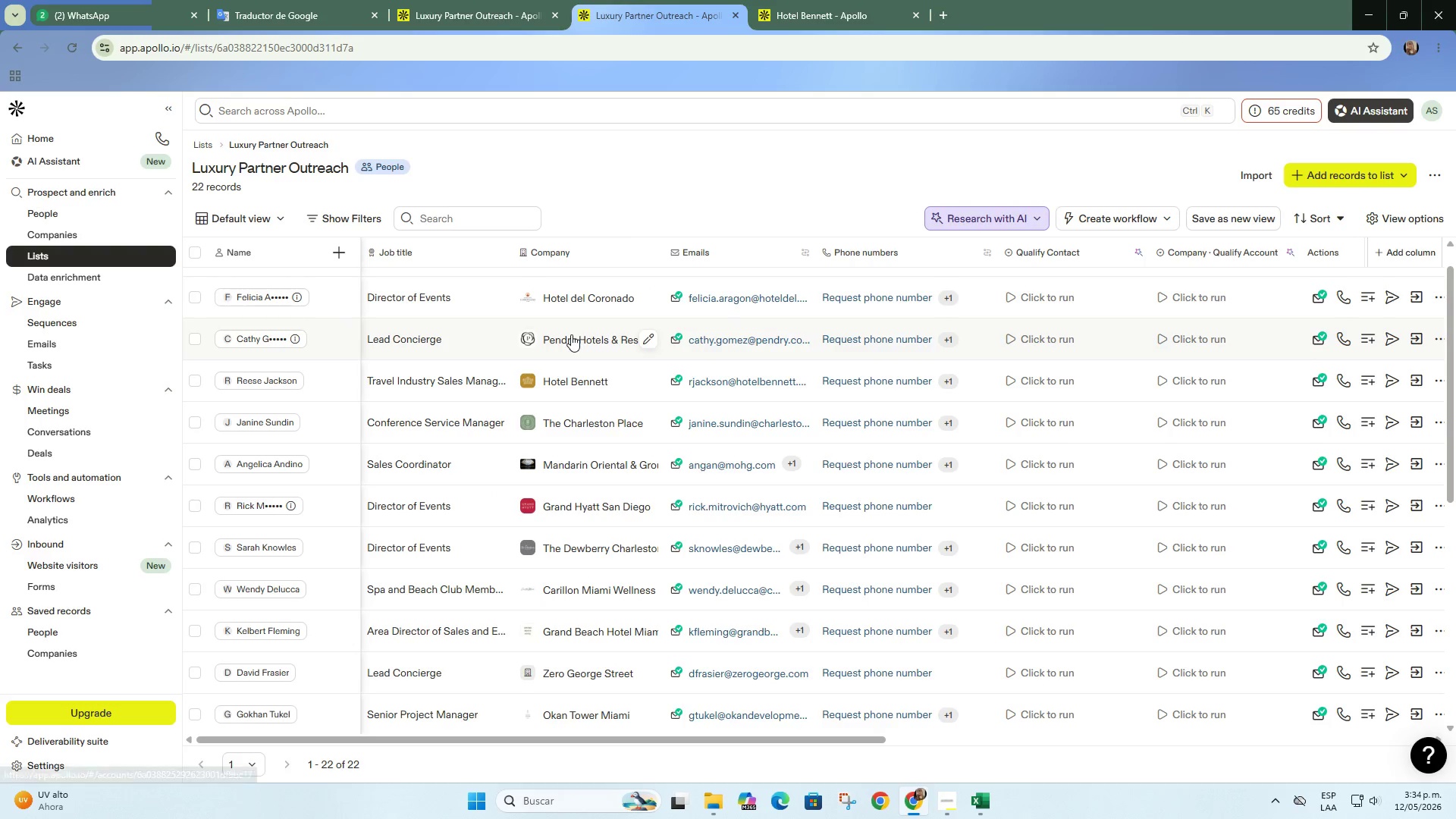 
scroll: coordinate [571, 334], scroll_direction: down, amount: 1.0
 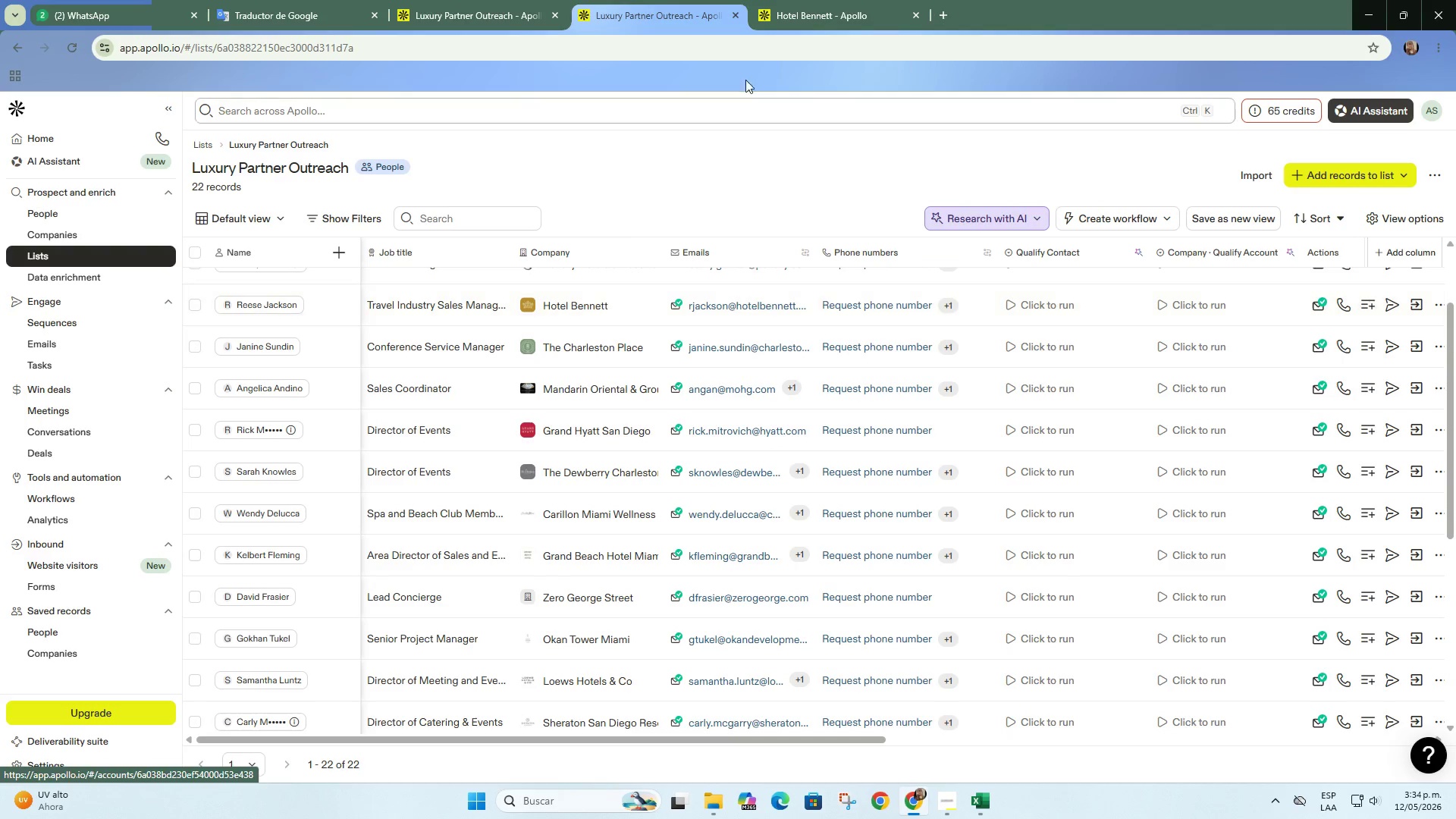 
left_click([799, 0])
 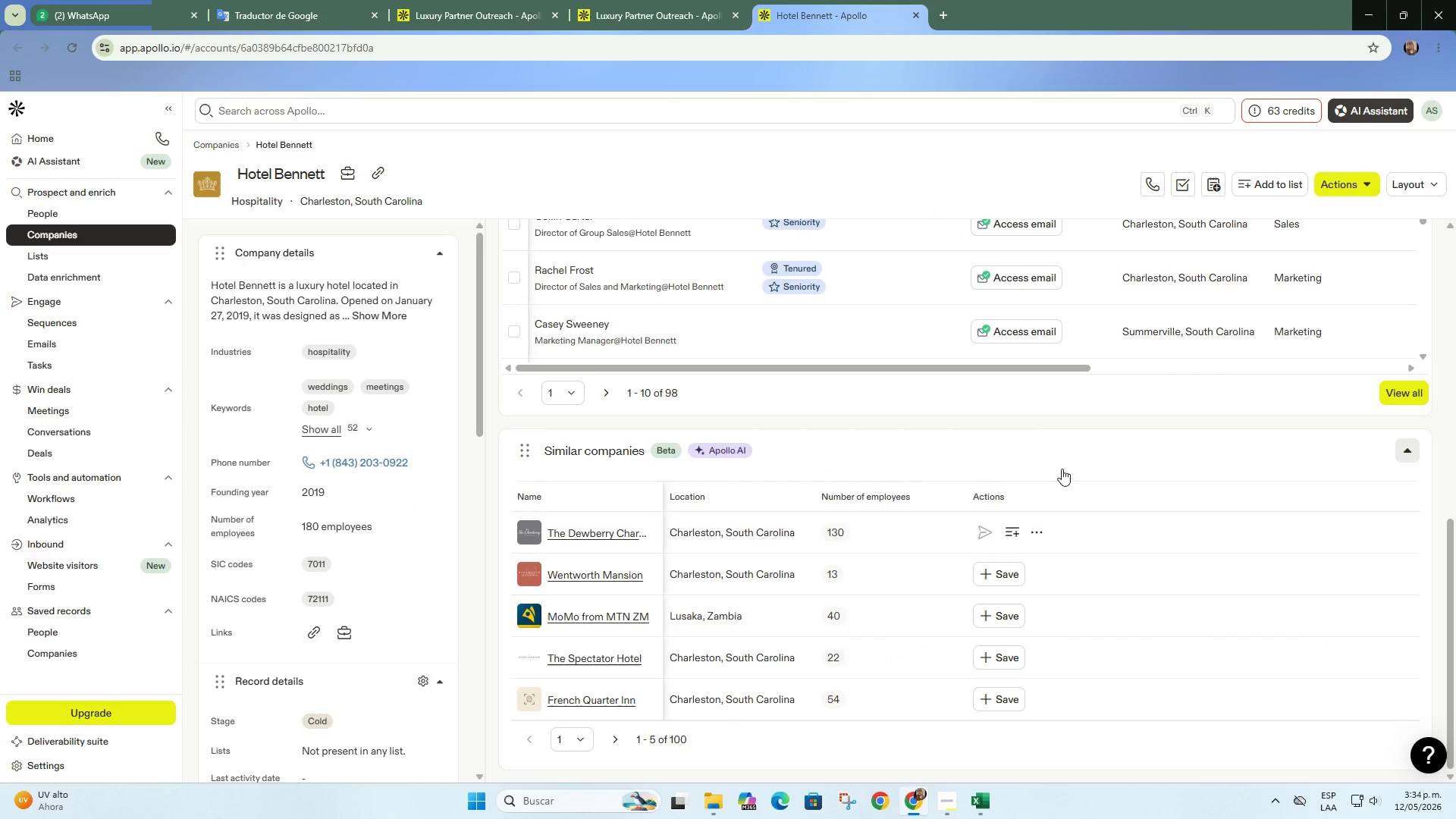 
wait(5.03)
 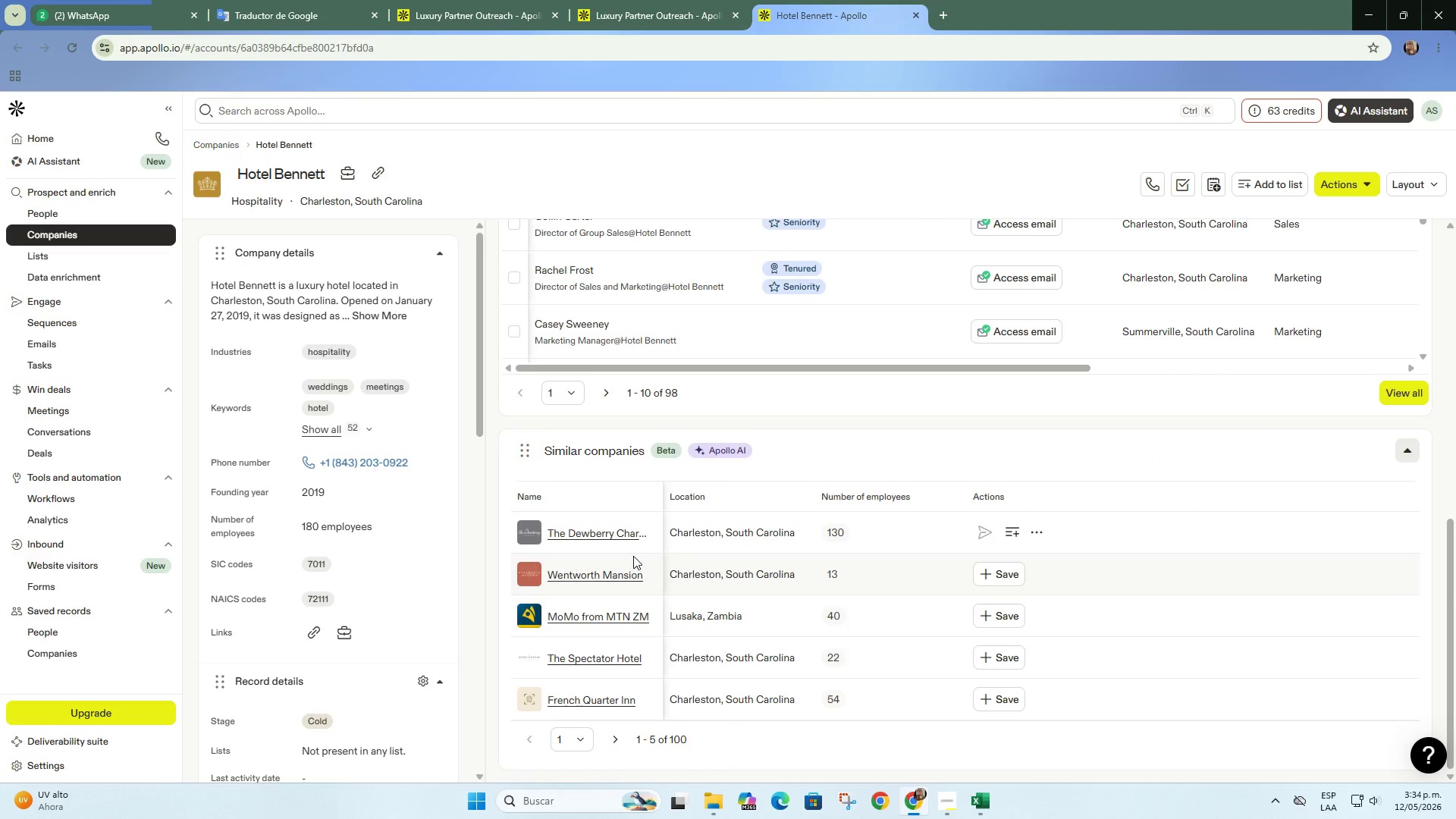 
right_click([753, 573])
 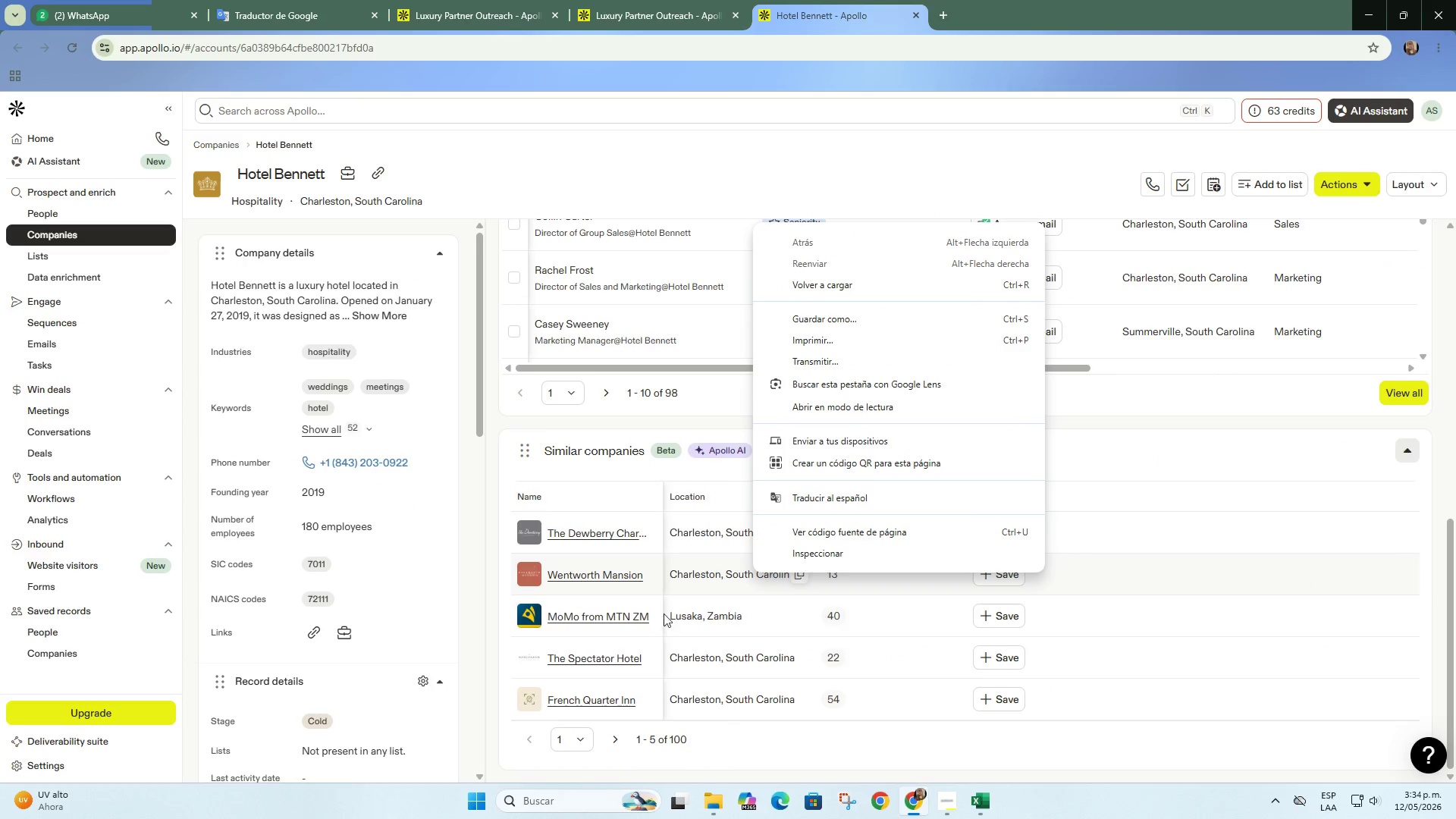 
right_click([625, 584])
 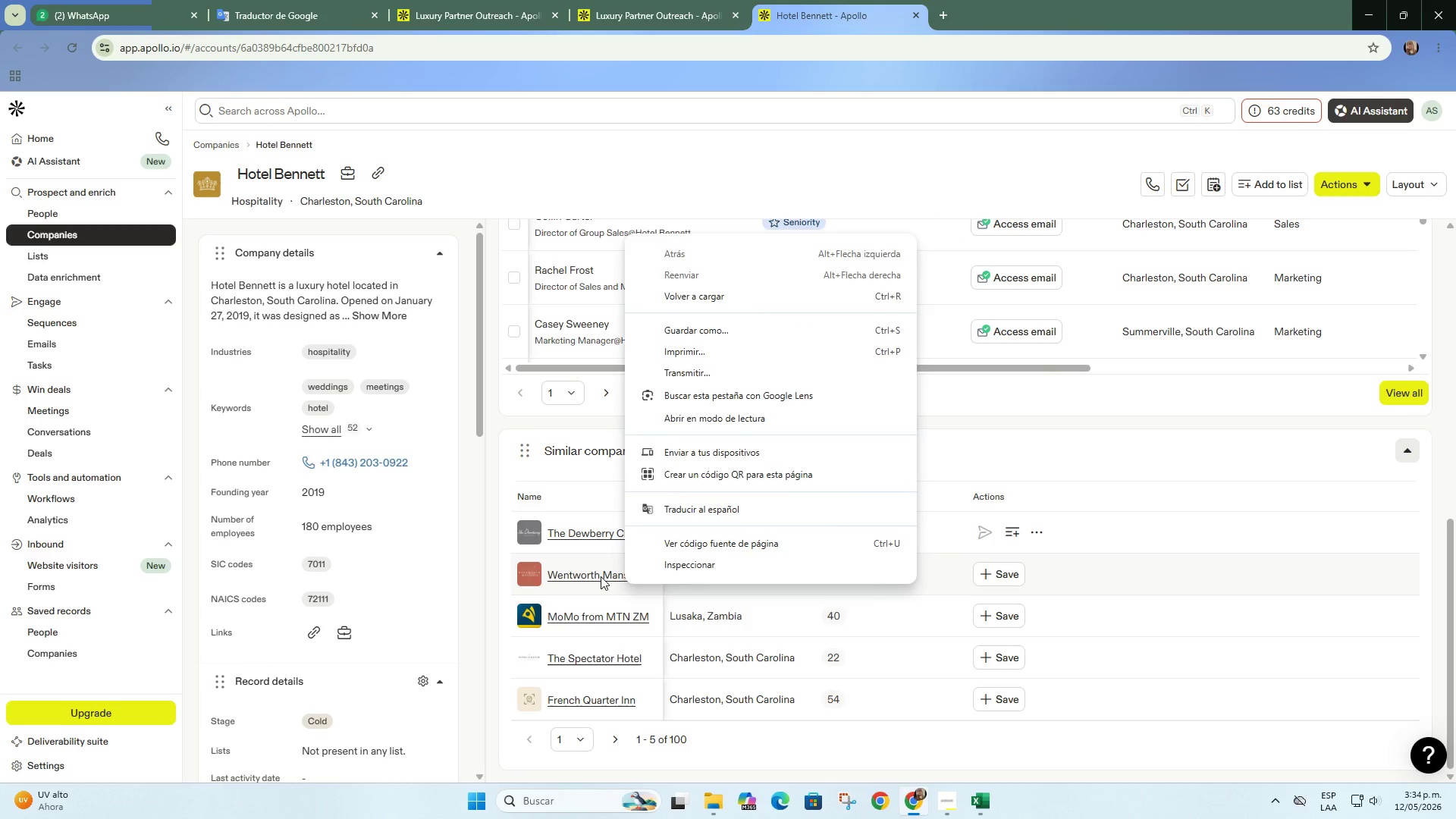 
right_click([585, 576])
 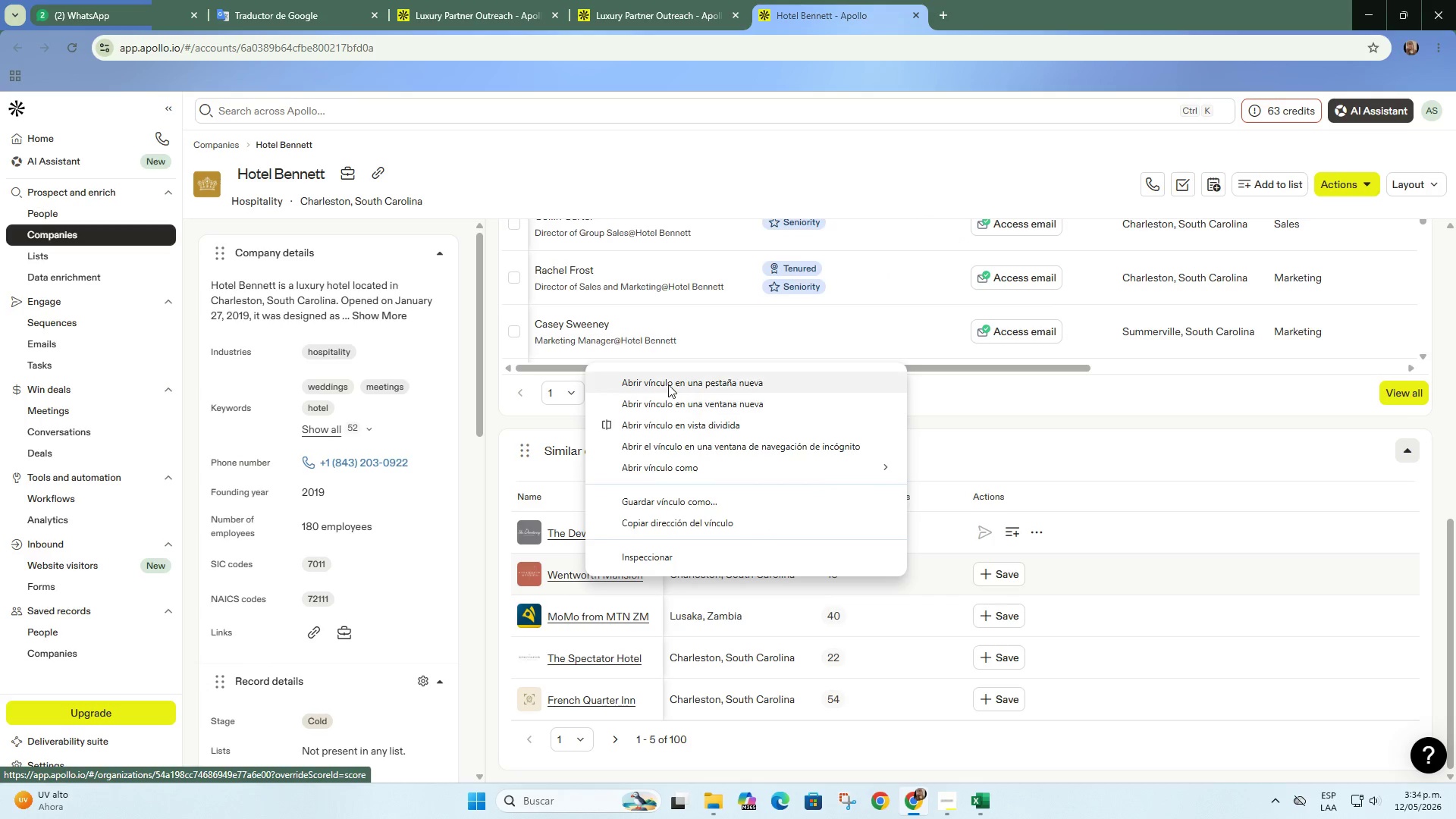 
left_click([669, 382])
 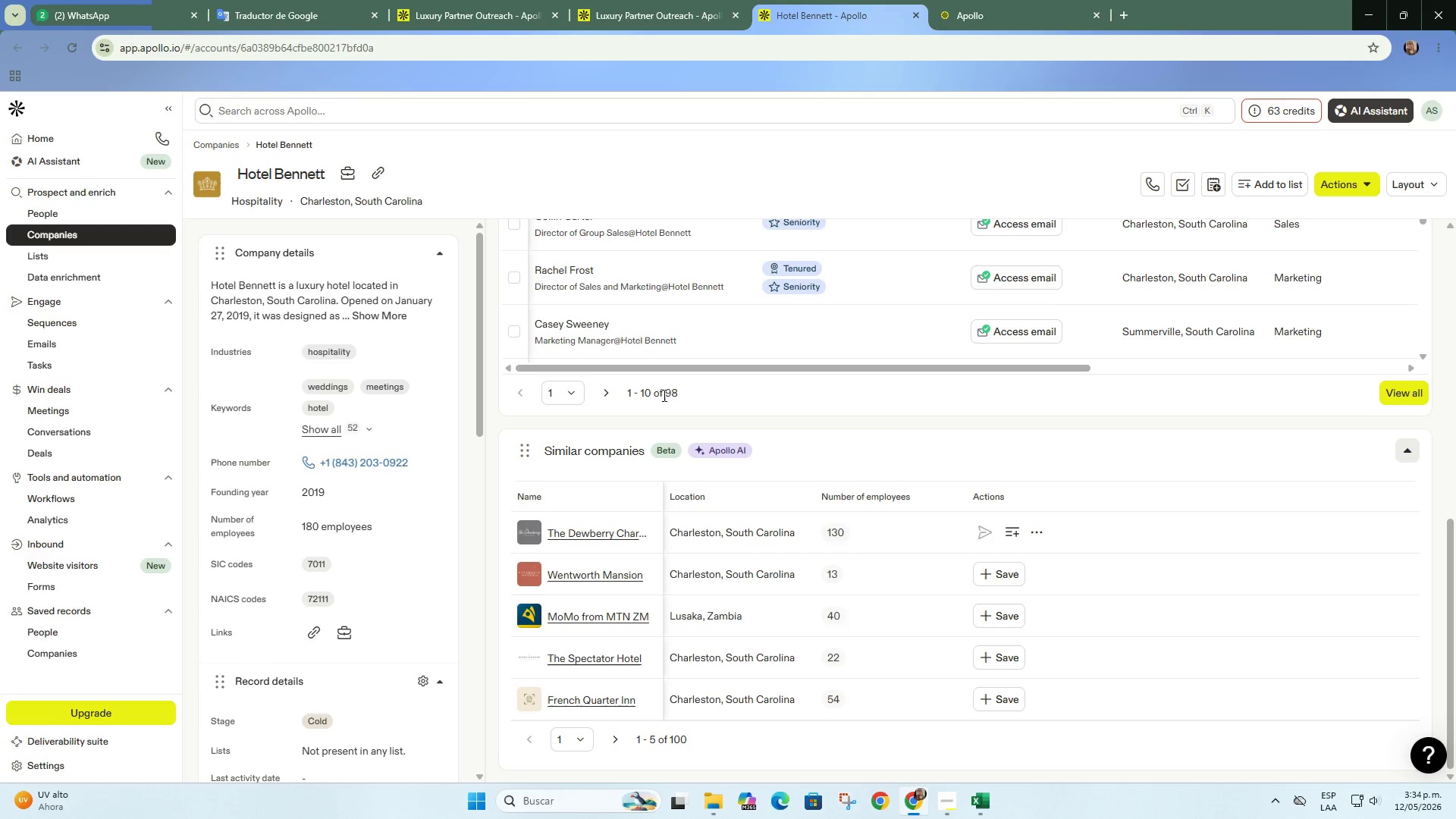 
left_click([996, 0])
 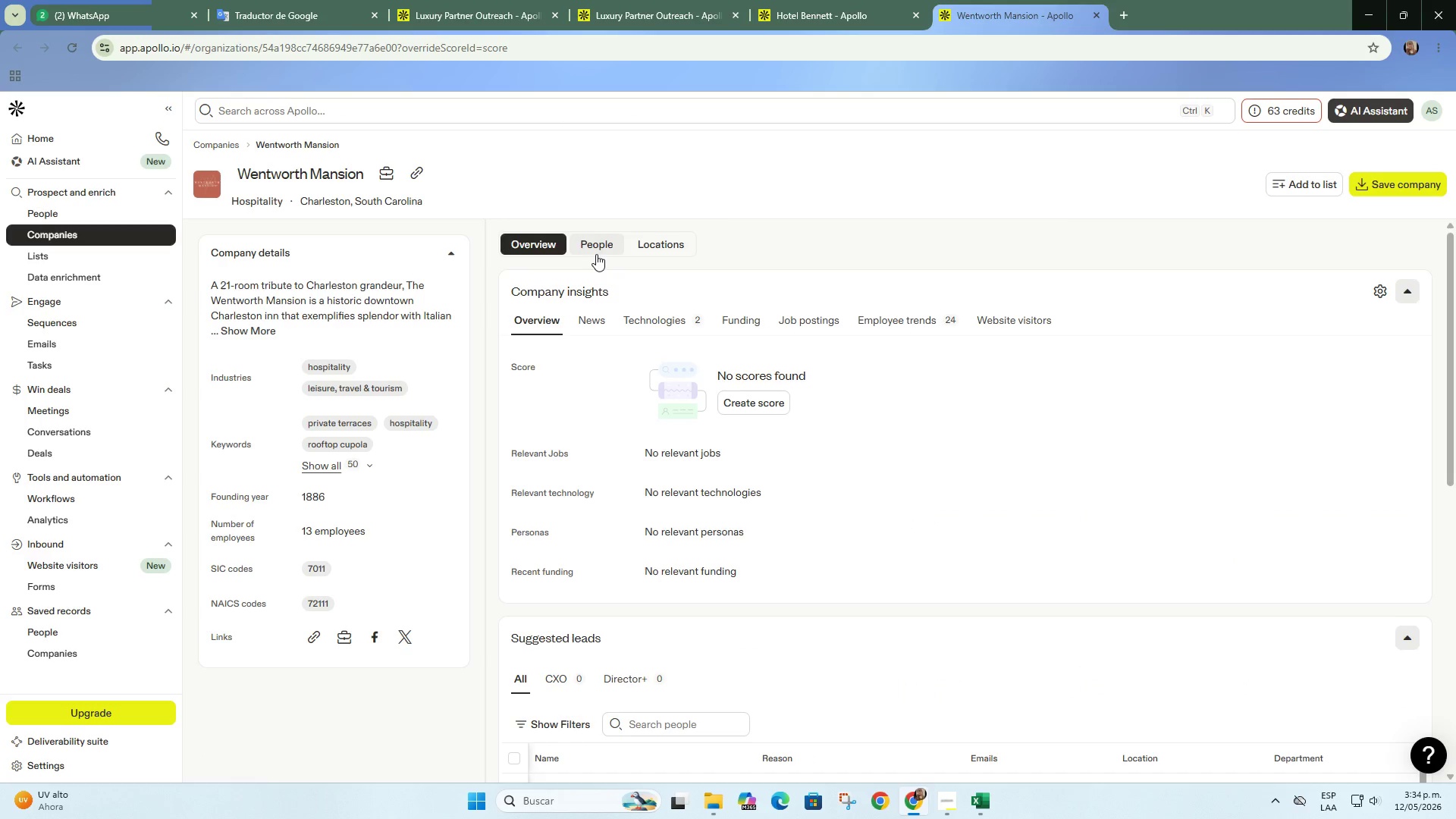 
left_click([592, 249])
 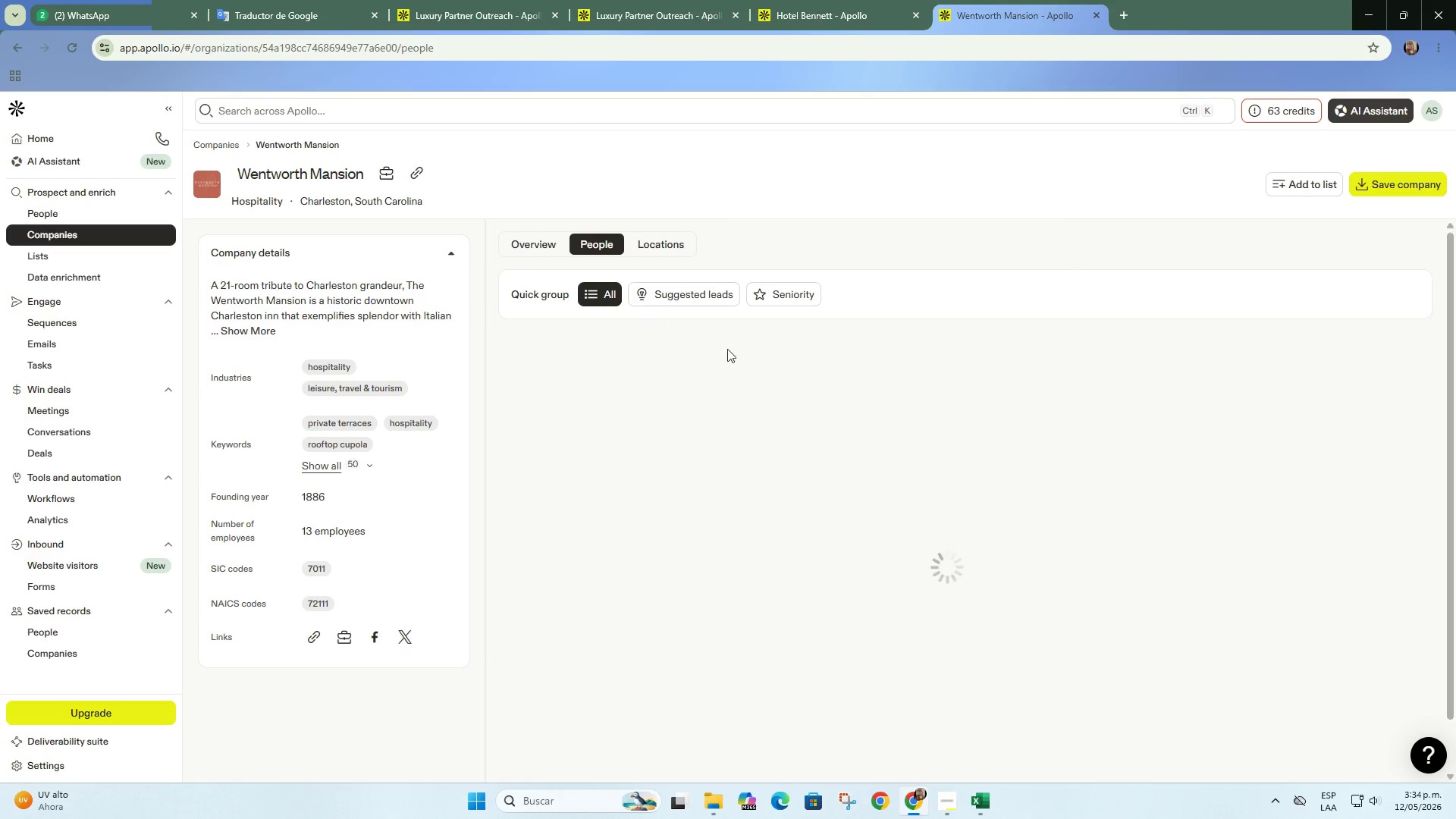 
scroll: coordinate [748, 374], scroll_direction: down, amount: 2.0
 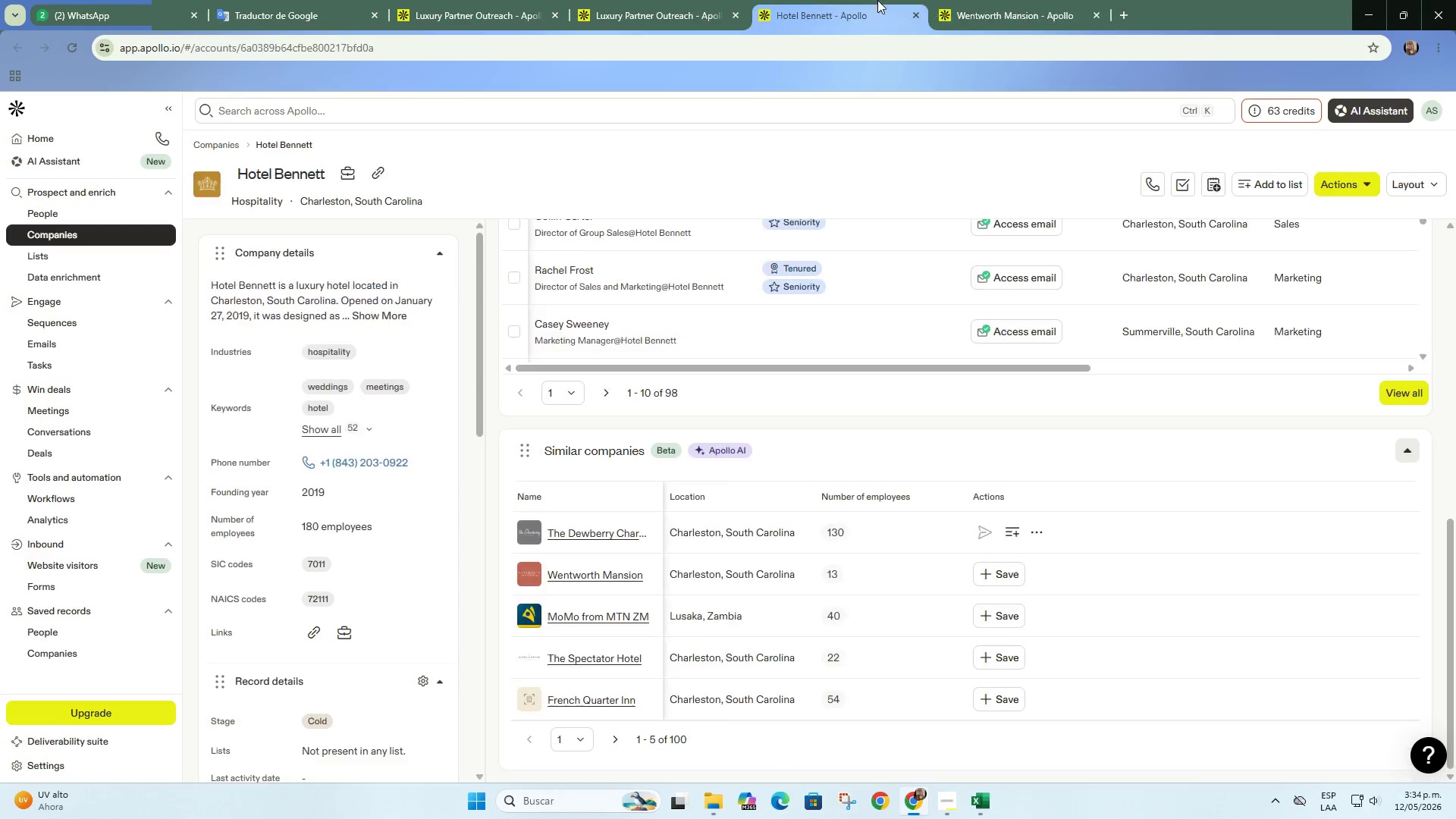 
double_click([706, 11])
 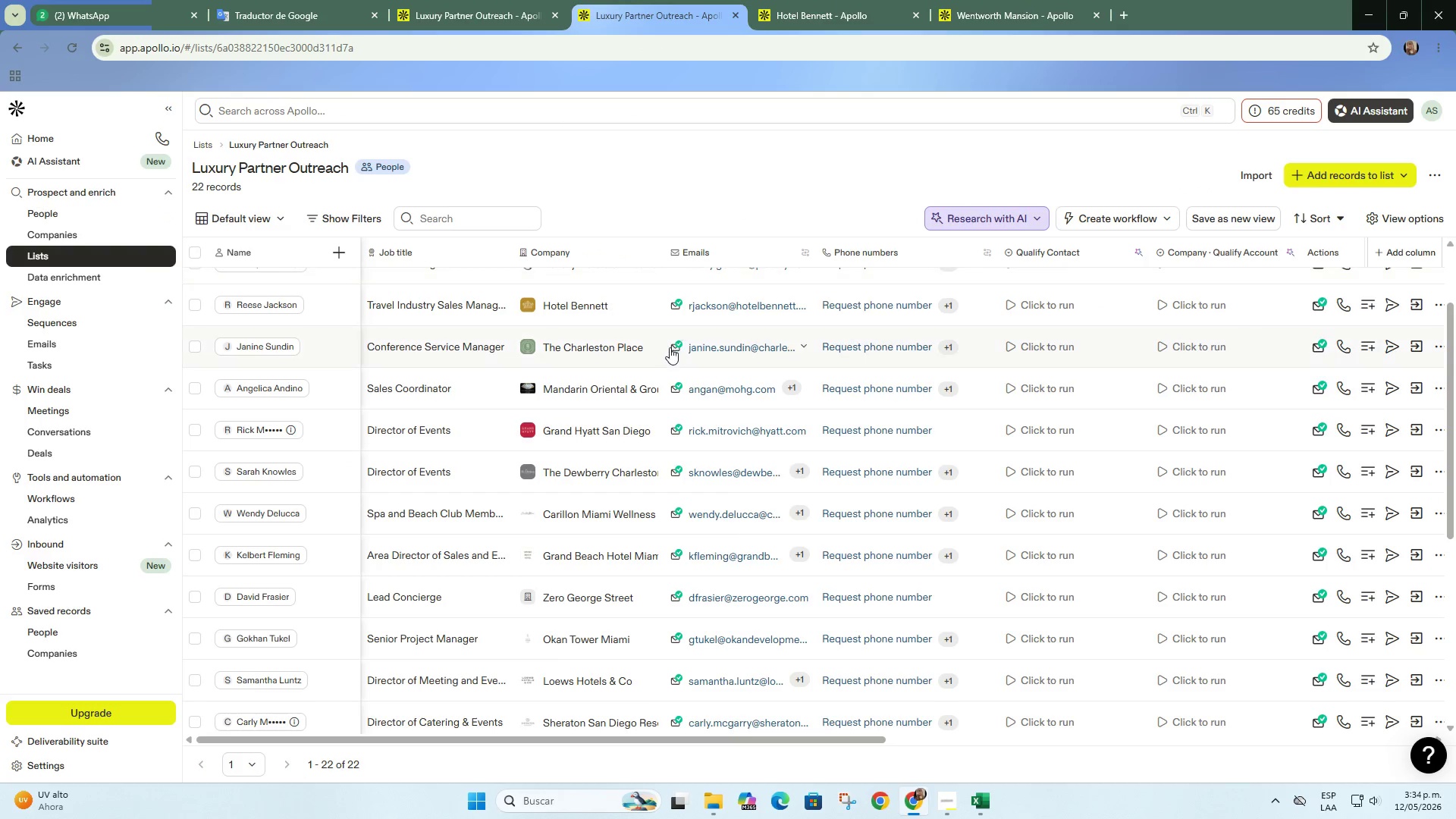 
scroll: coordinate [665, 378], scroll_direction: down, amount: 6.0
 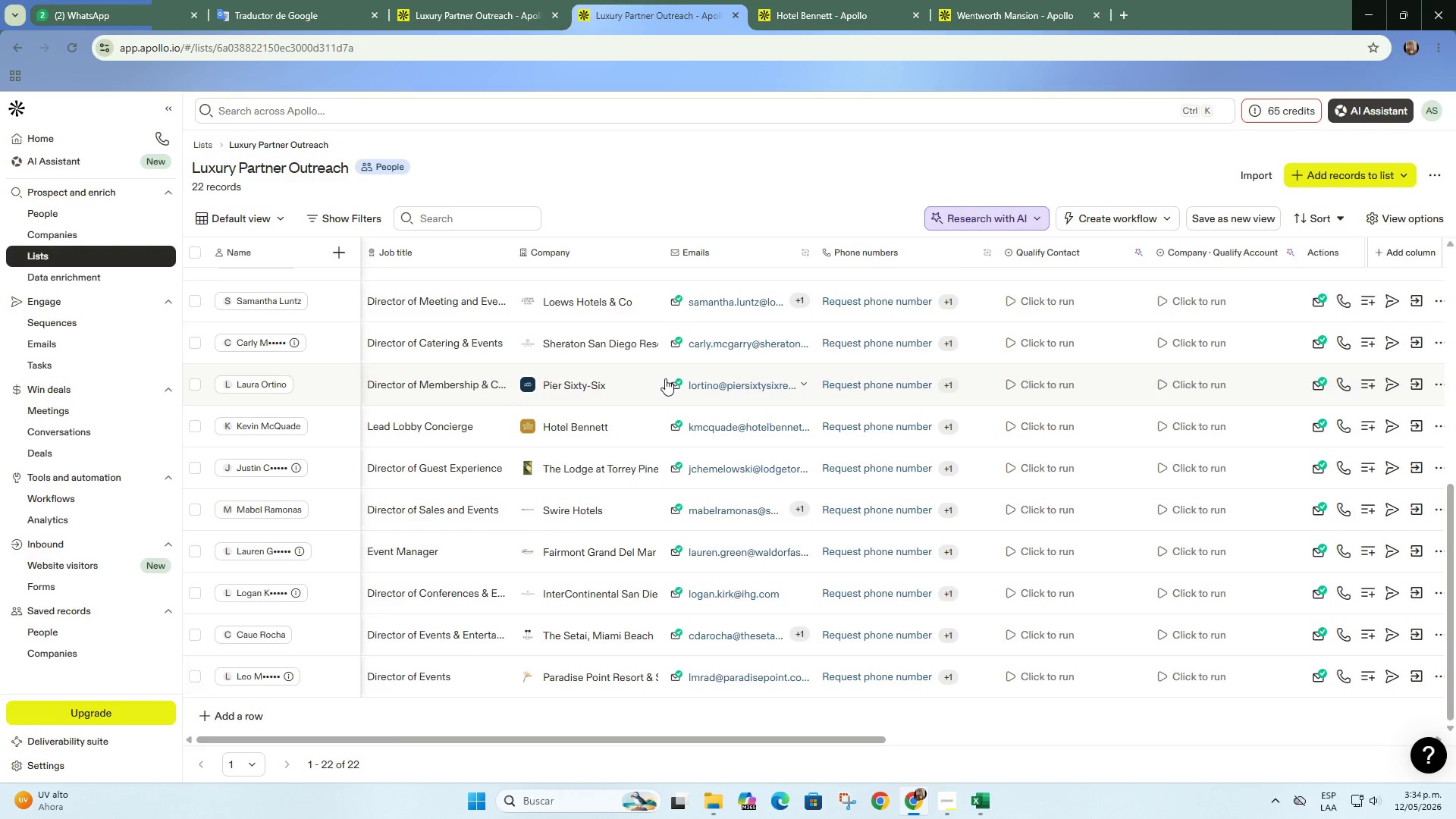 
scroll: coordinate [665, 378], scroll_direction: up, amount: 7.0
 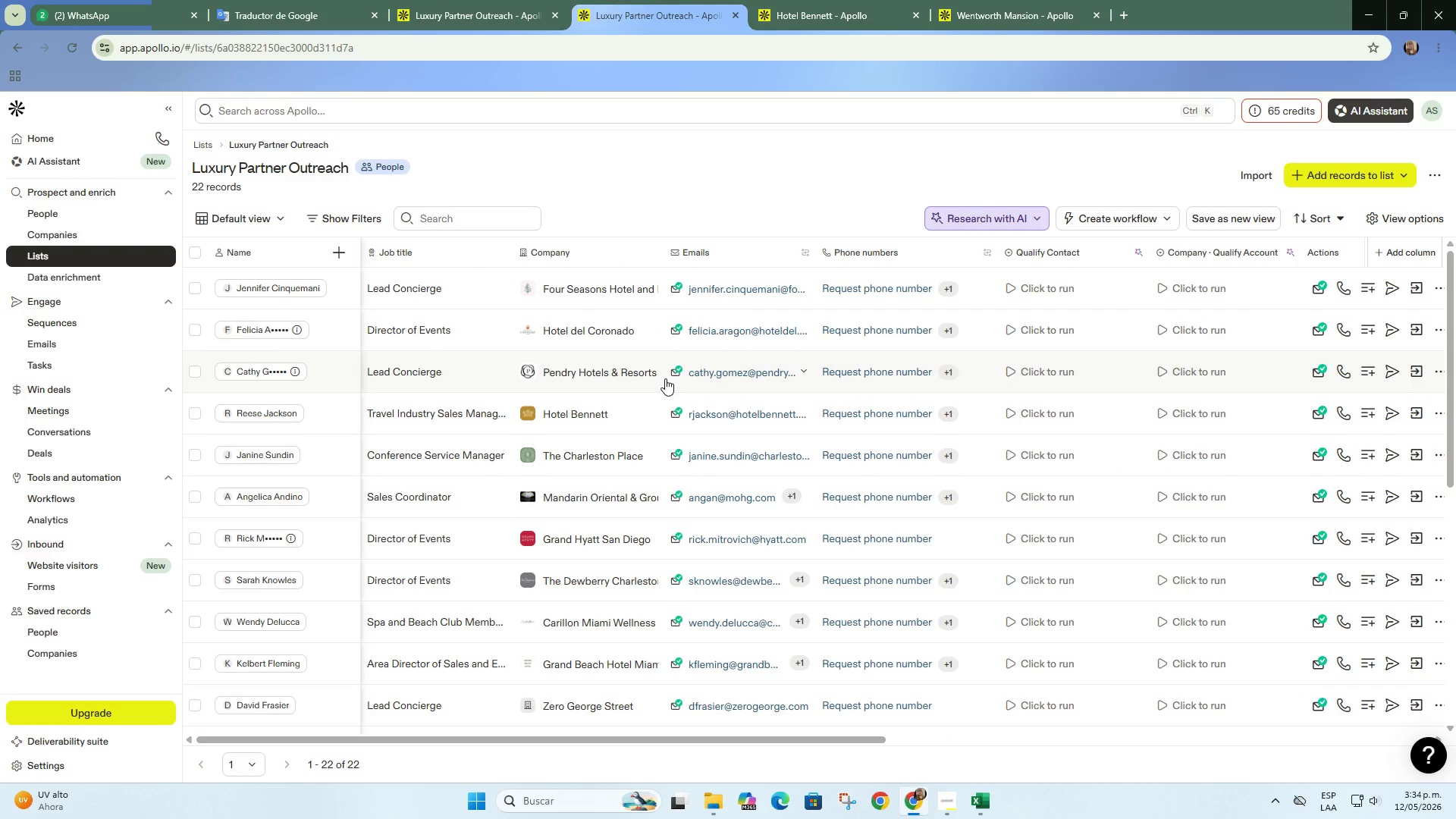 
scroll: coordinate [665, 378], scroll_direction: down, amount: 2.0
 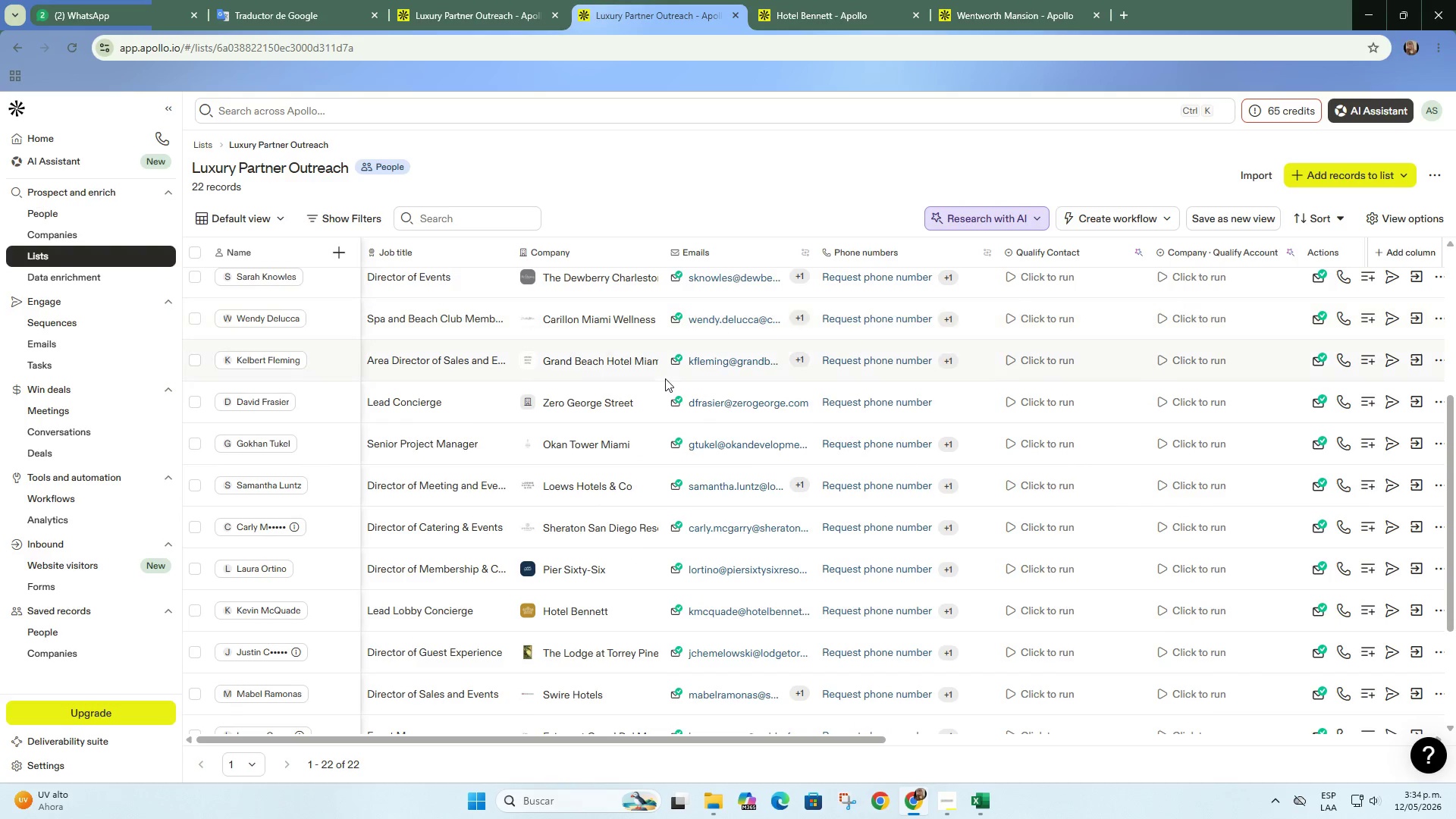 
scroll: coordinate [665, 378], scroll_direction: up, amount: 5.0
 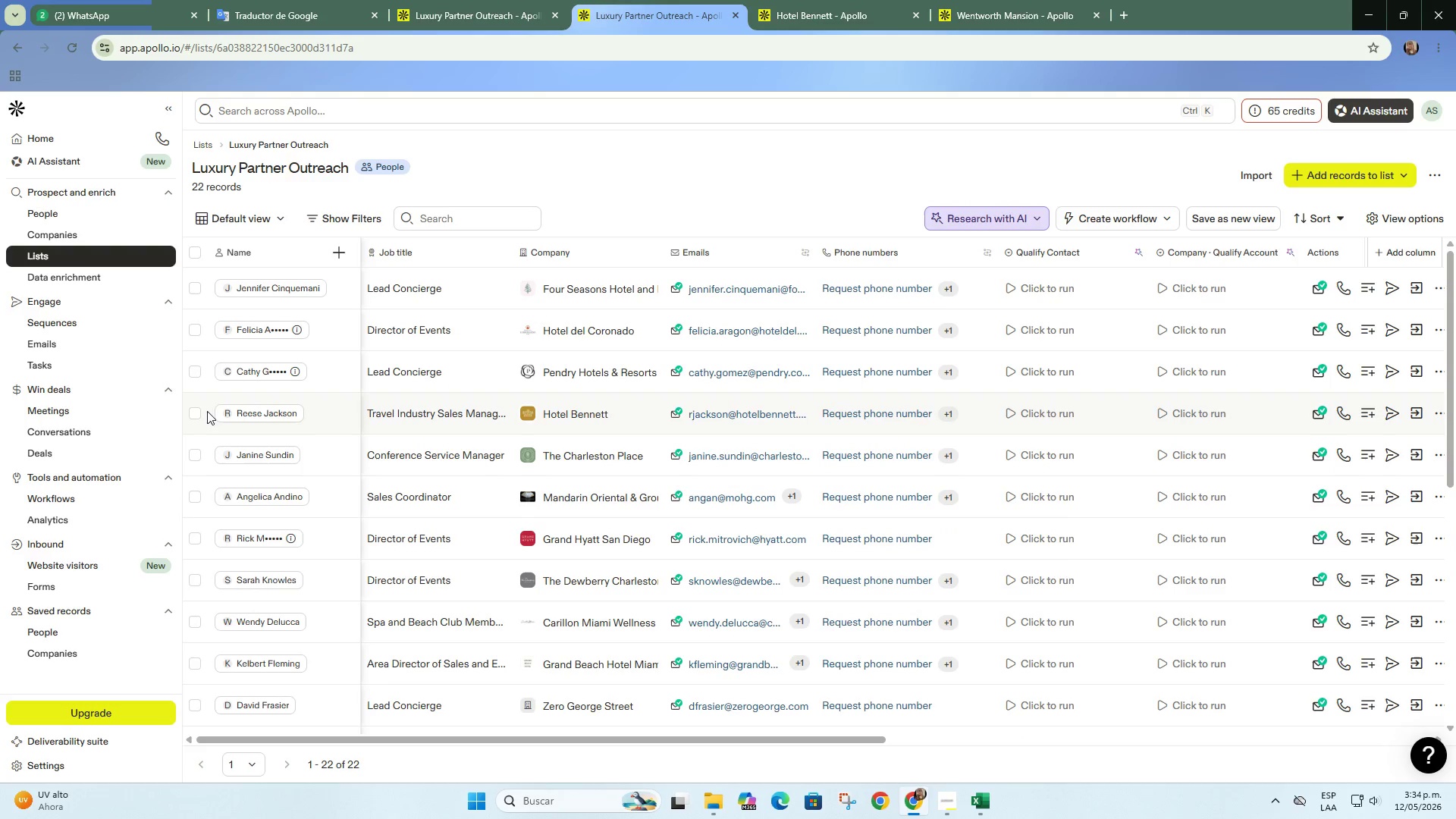 
left_click([196, 414])
 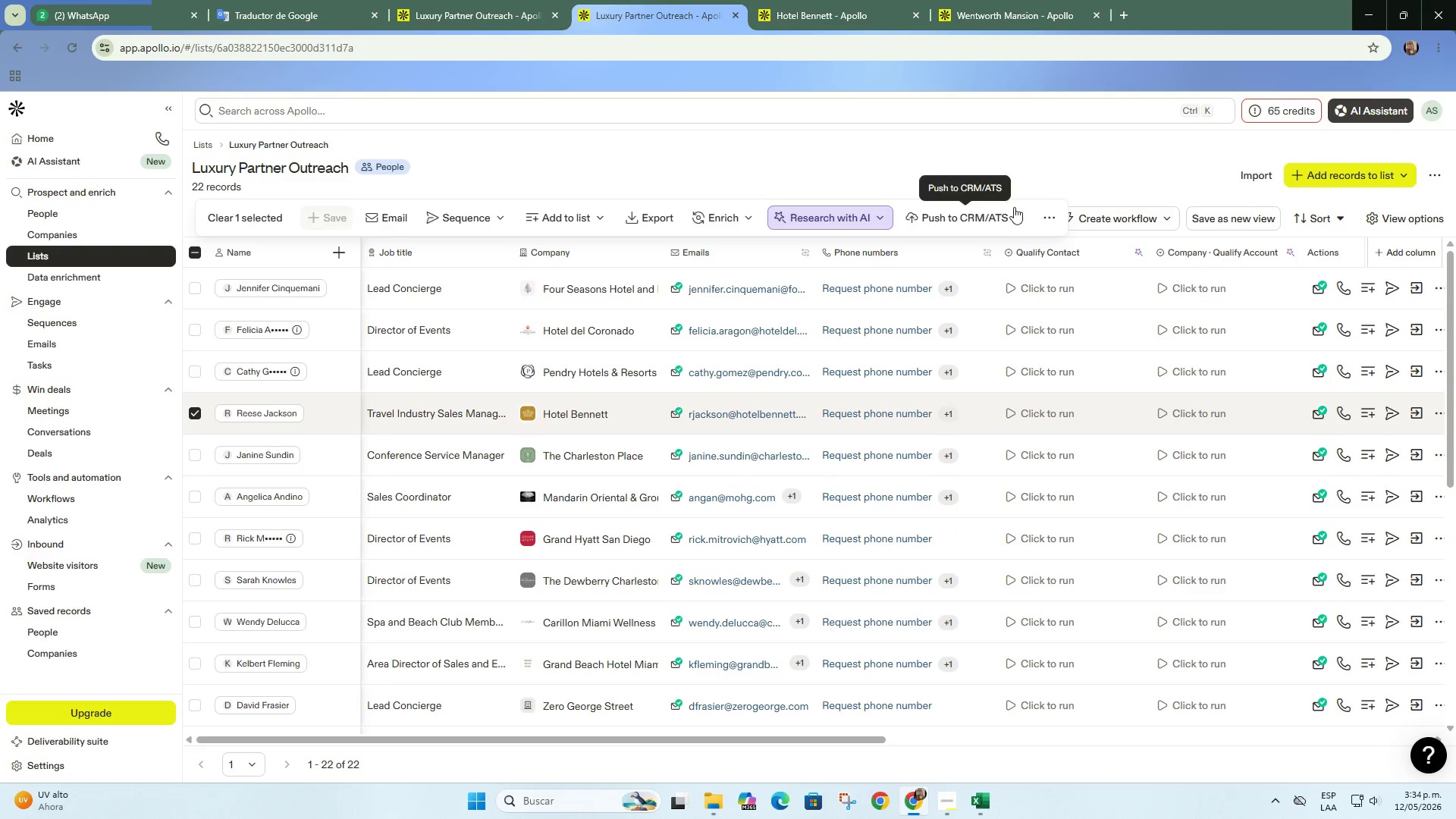 
double_click([1048, 212])
 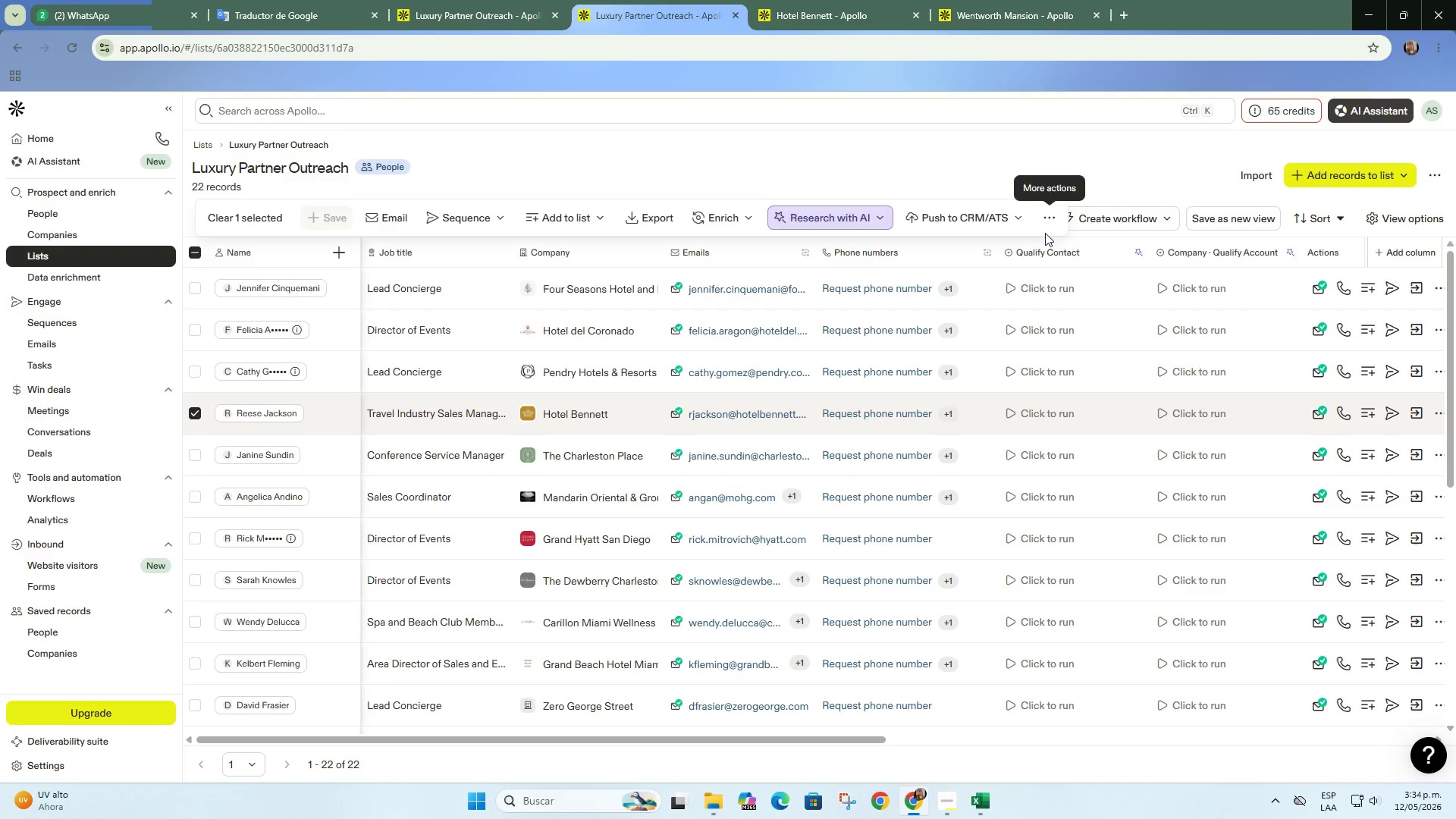 
left_click([1046, 221])
 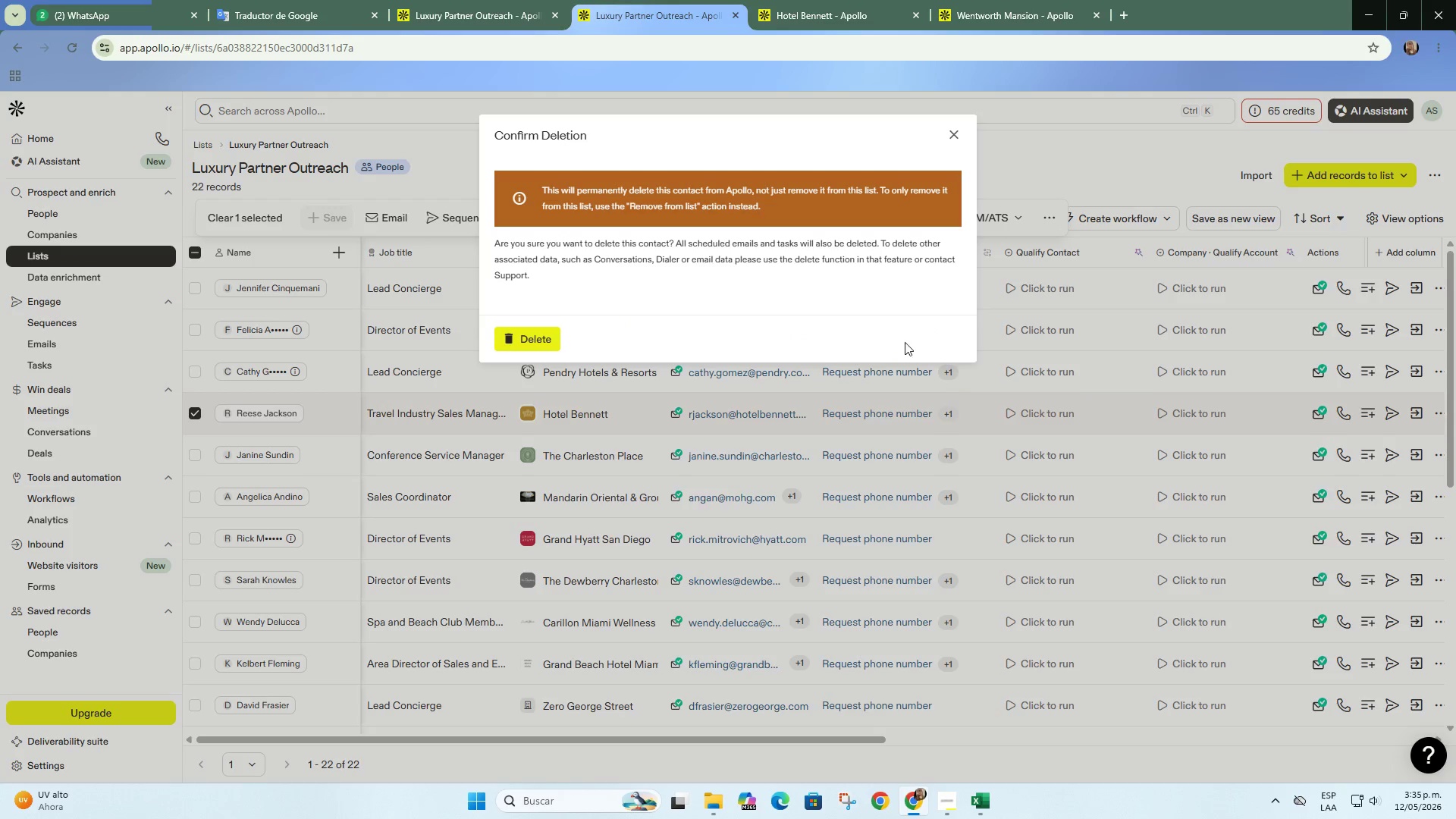 
left_click([530, 329])
 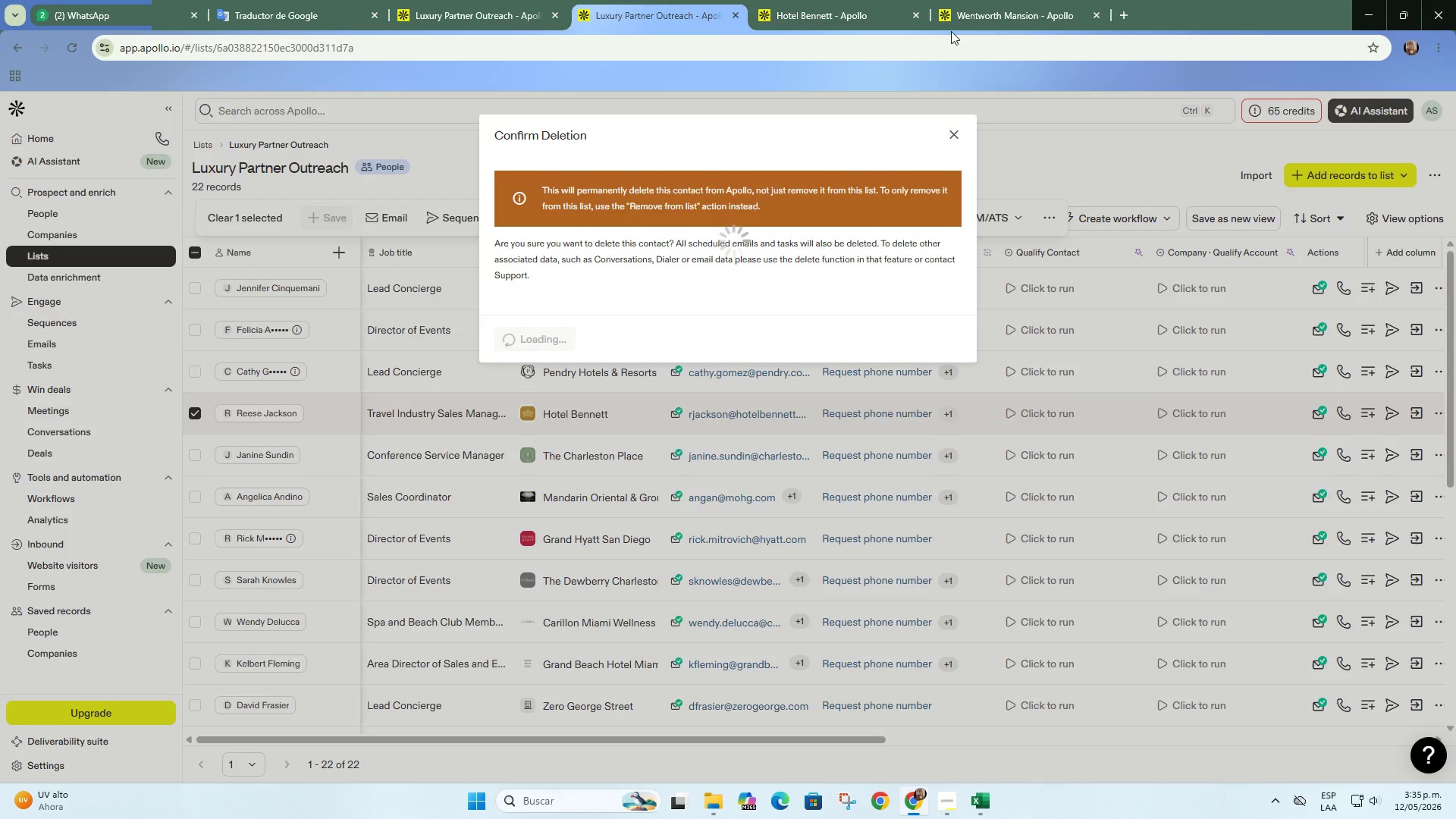 
left_click([1006, 0])
 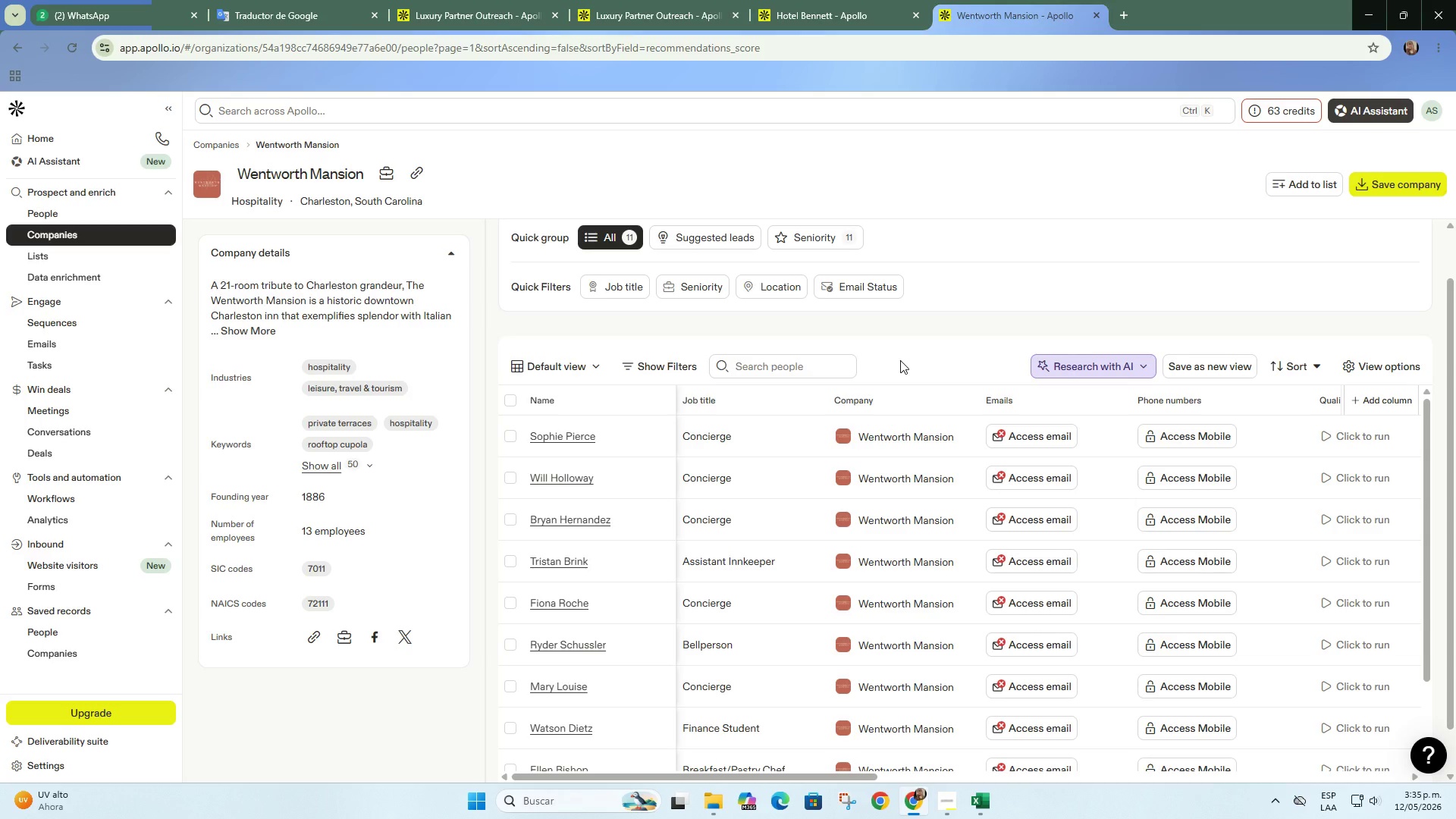 
scroll: coordinate [1054, 388], scroll_direction: down, amount: 22.0
 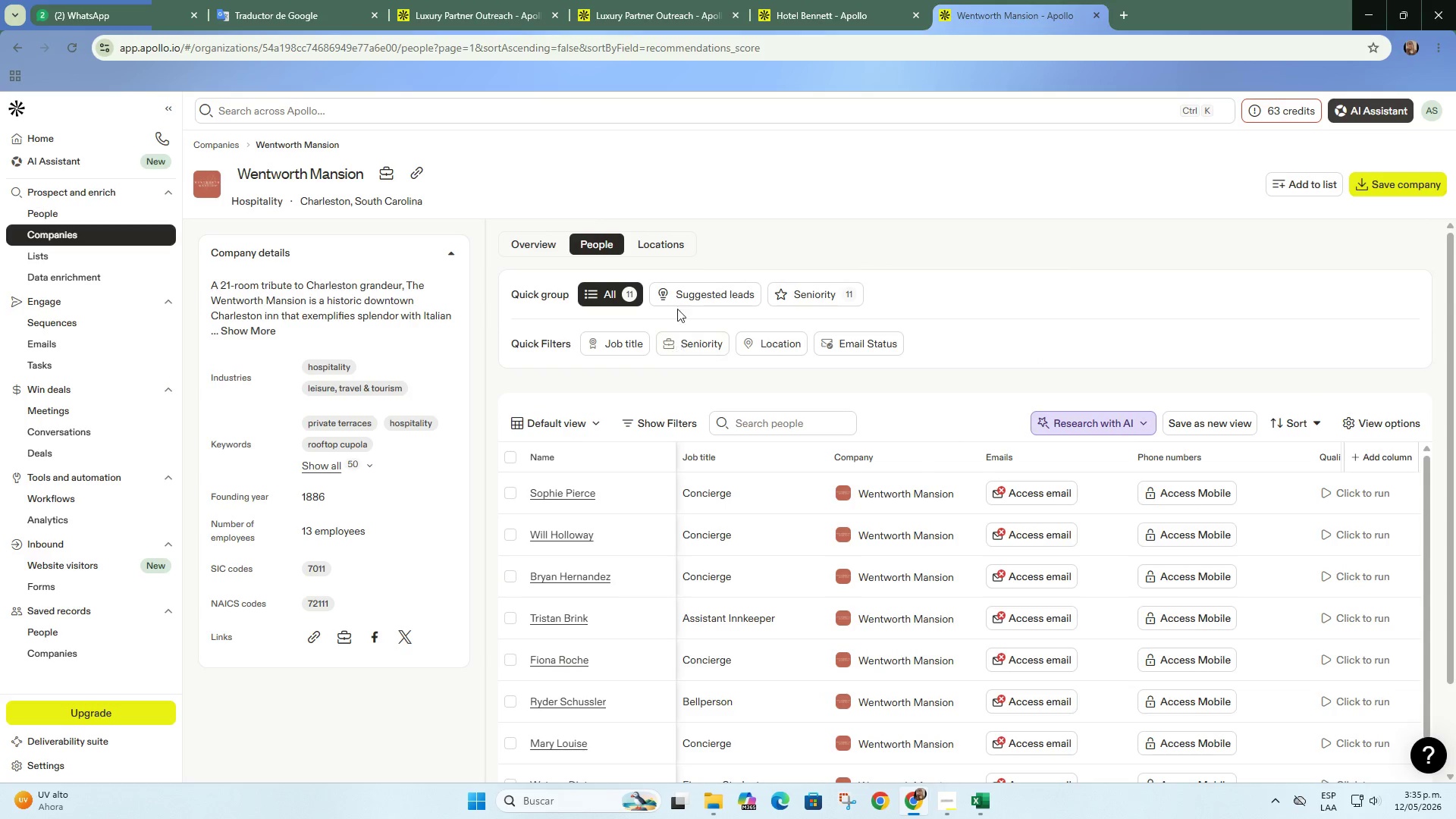 
left_click([802, 0])
 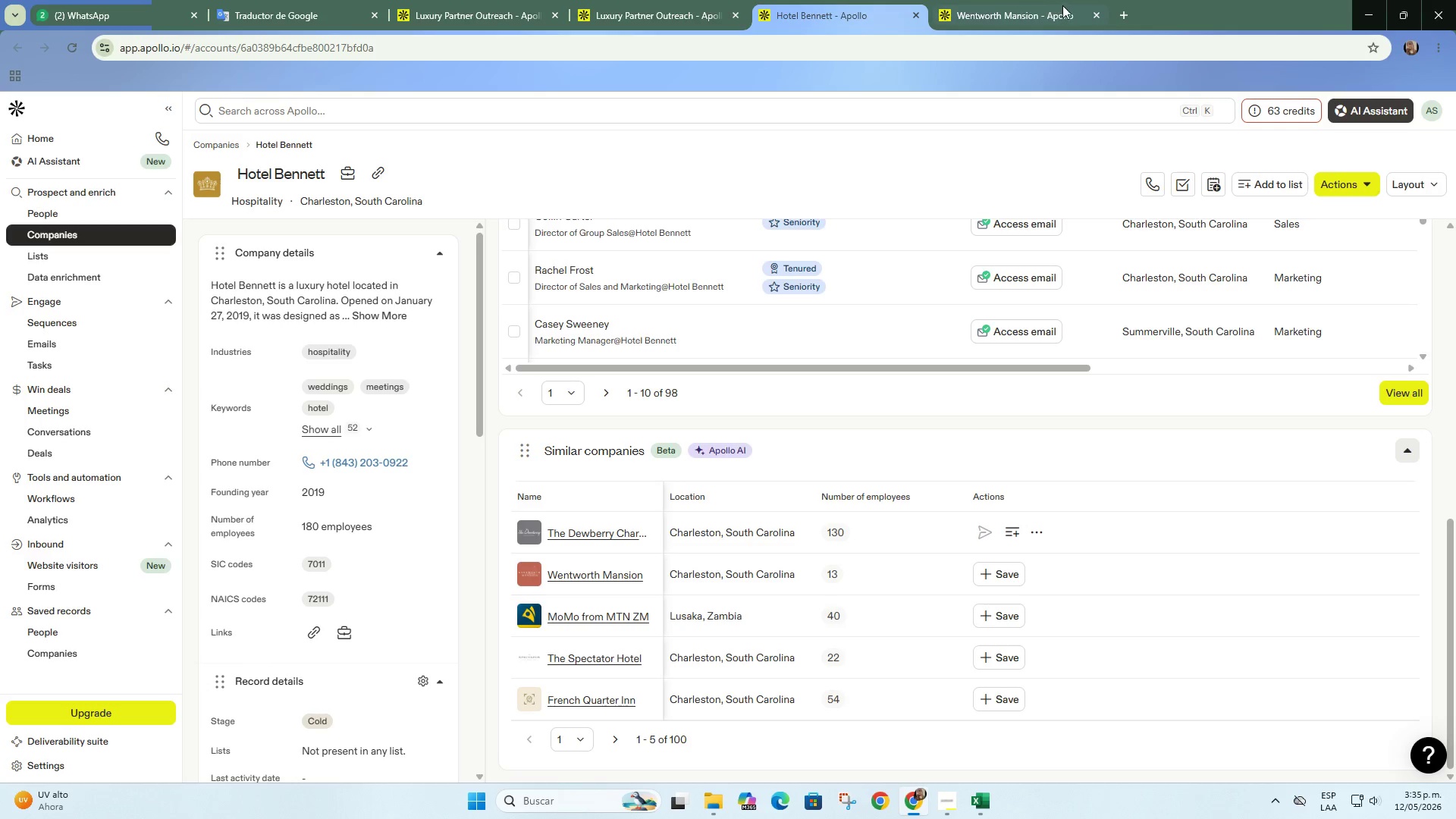 
left_click([1096, 15])
 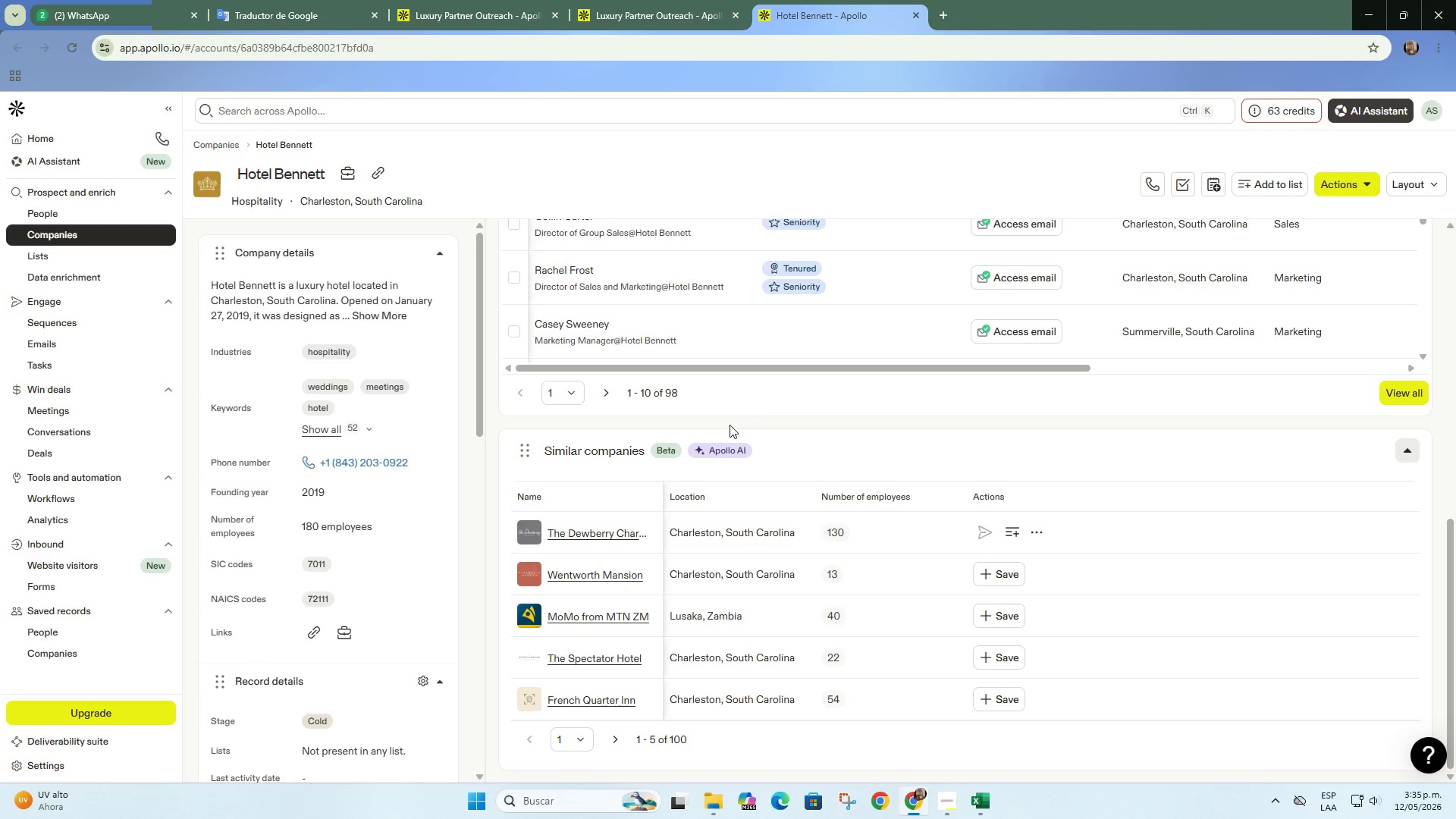 
scroll: coordinate [743, 525], scroll_direction: down, amount: 1.0
 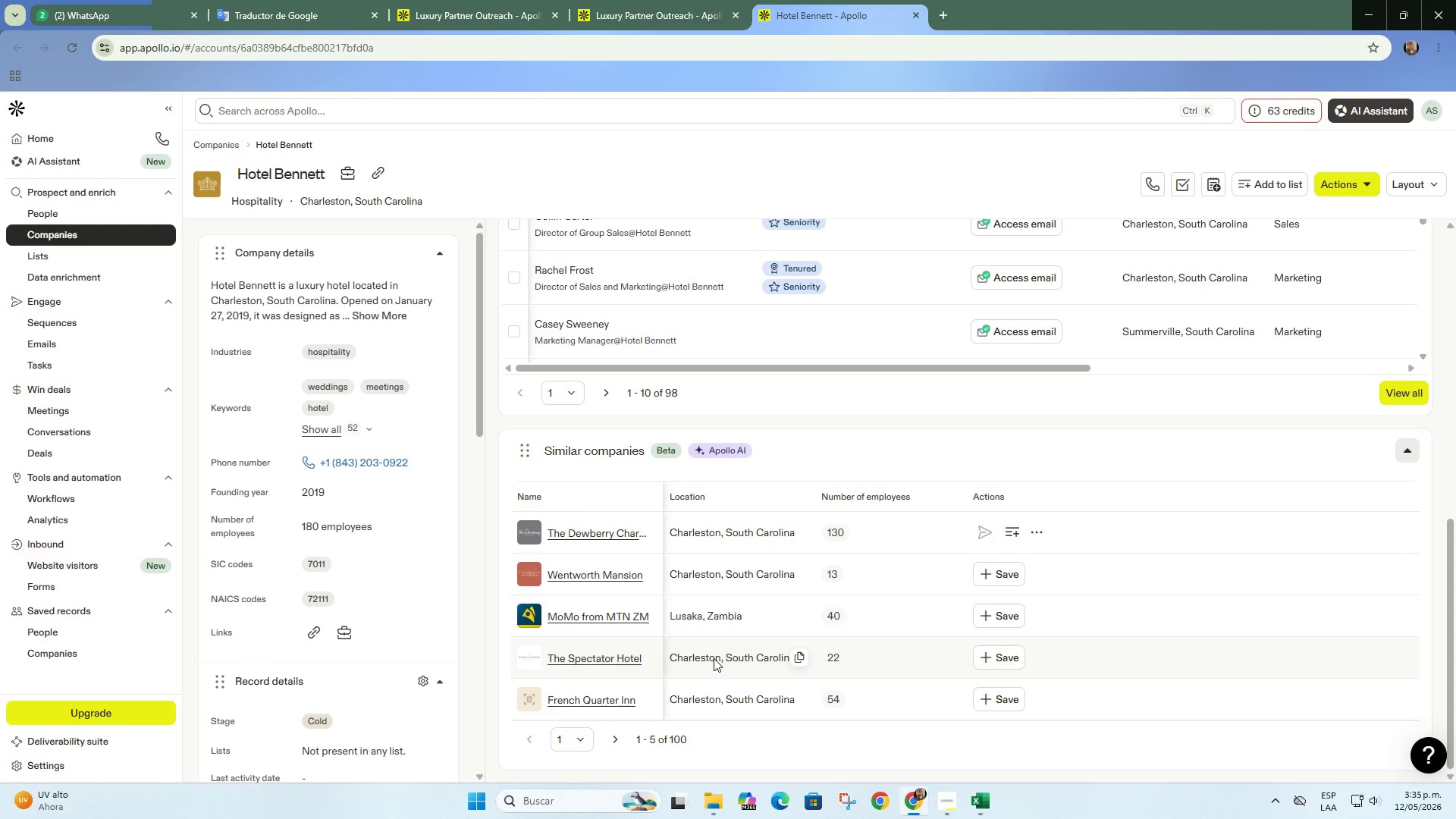 
right_click([714, 658])
 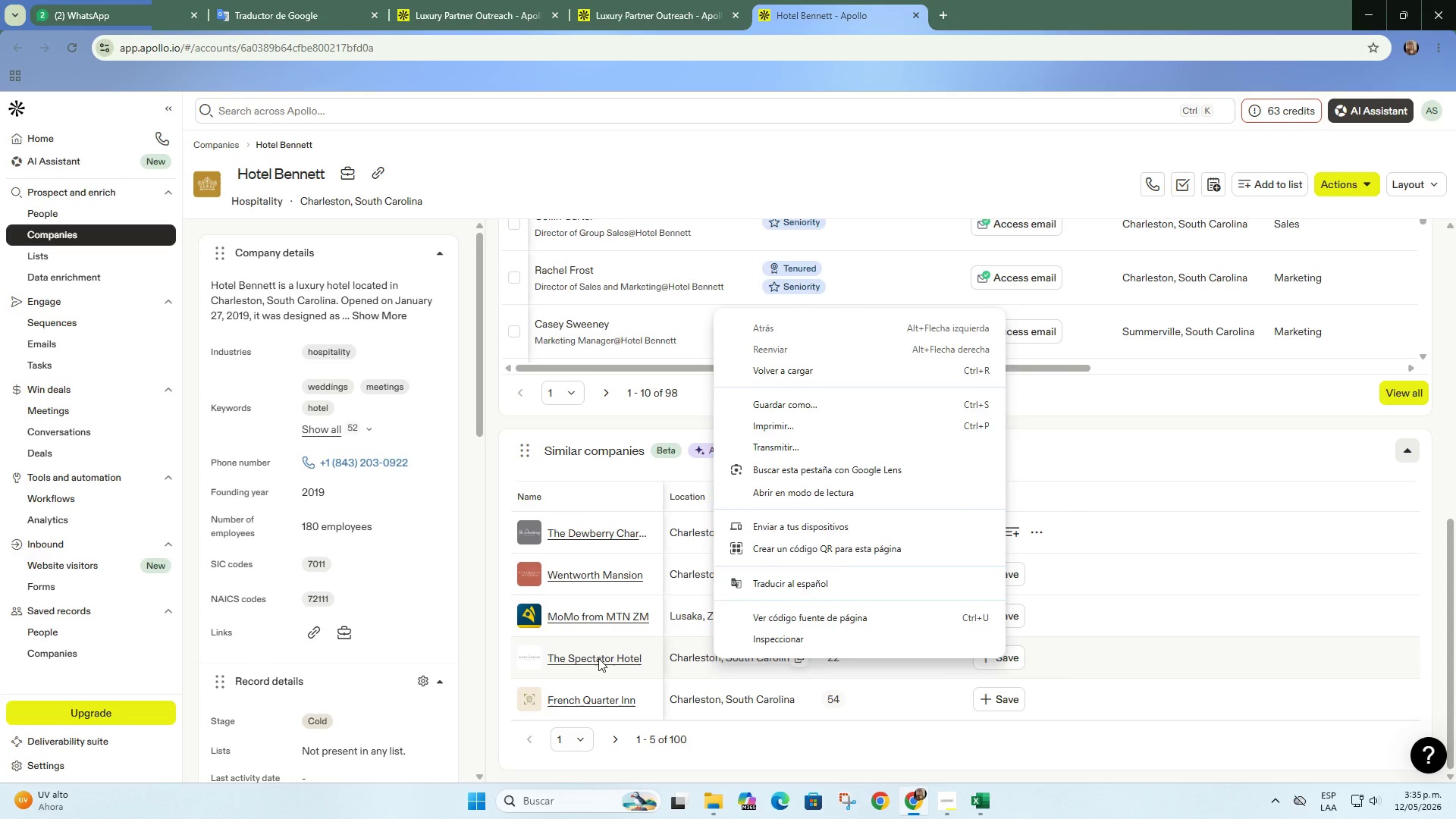 
right_click([598, 658])
 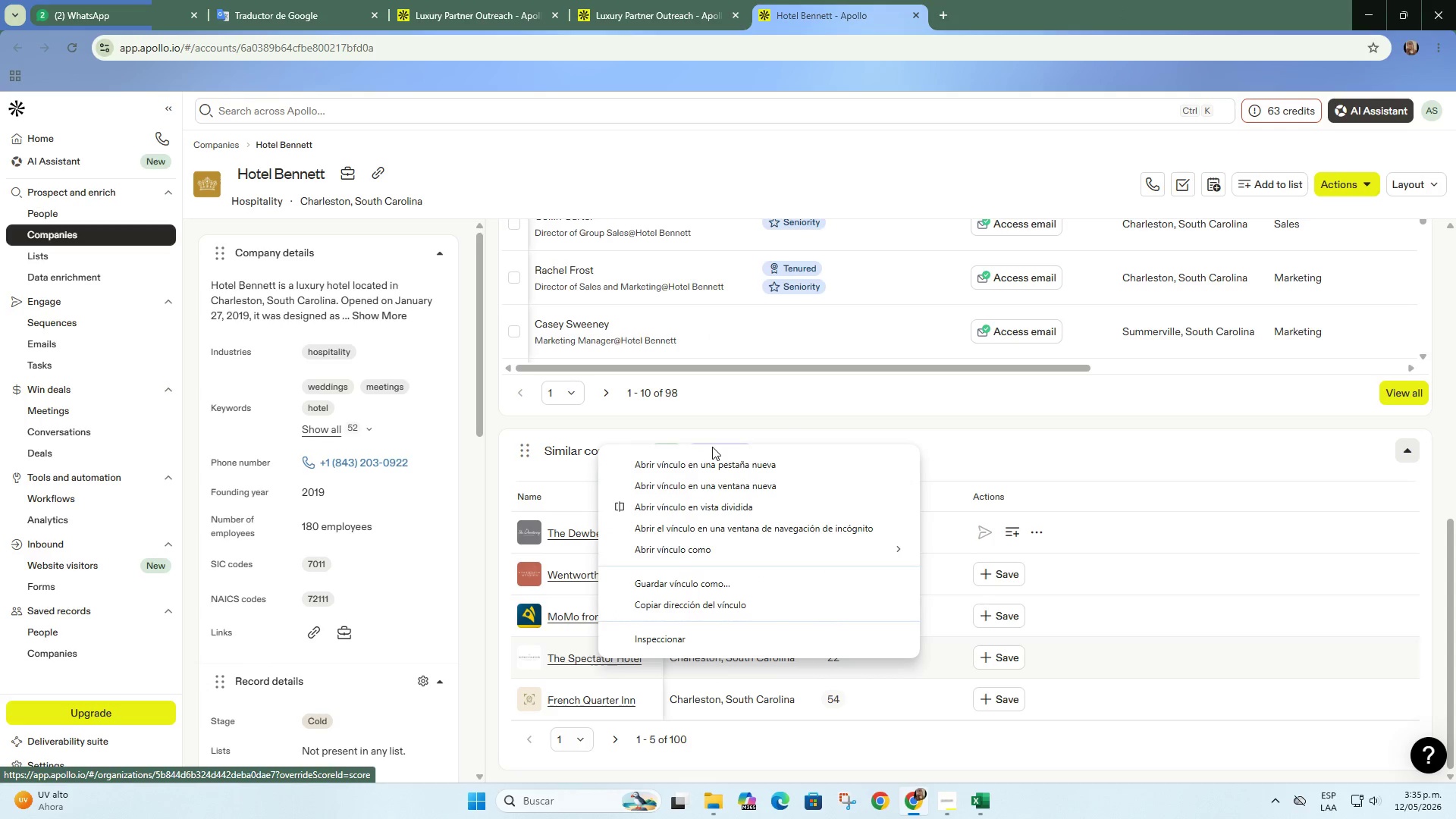 
left_click([714, 460])
 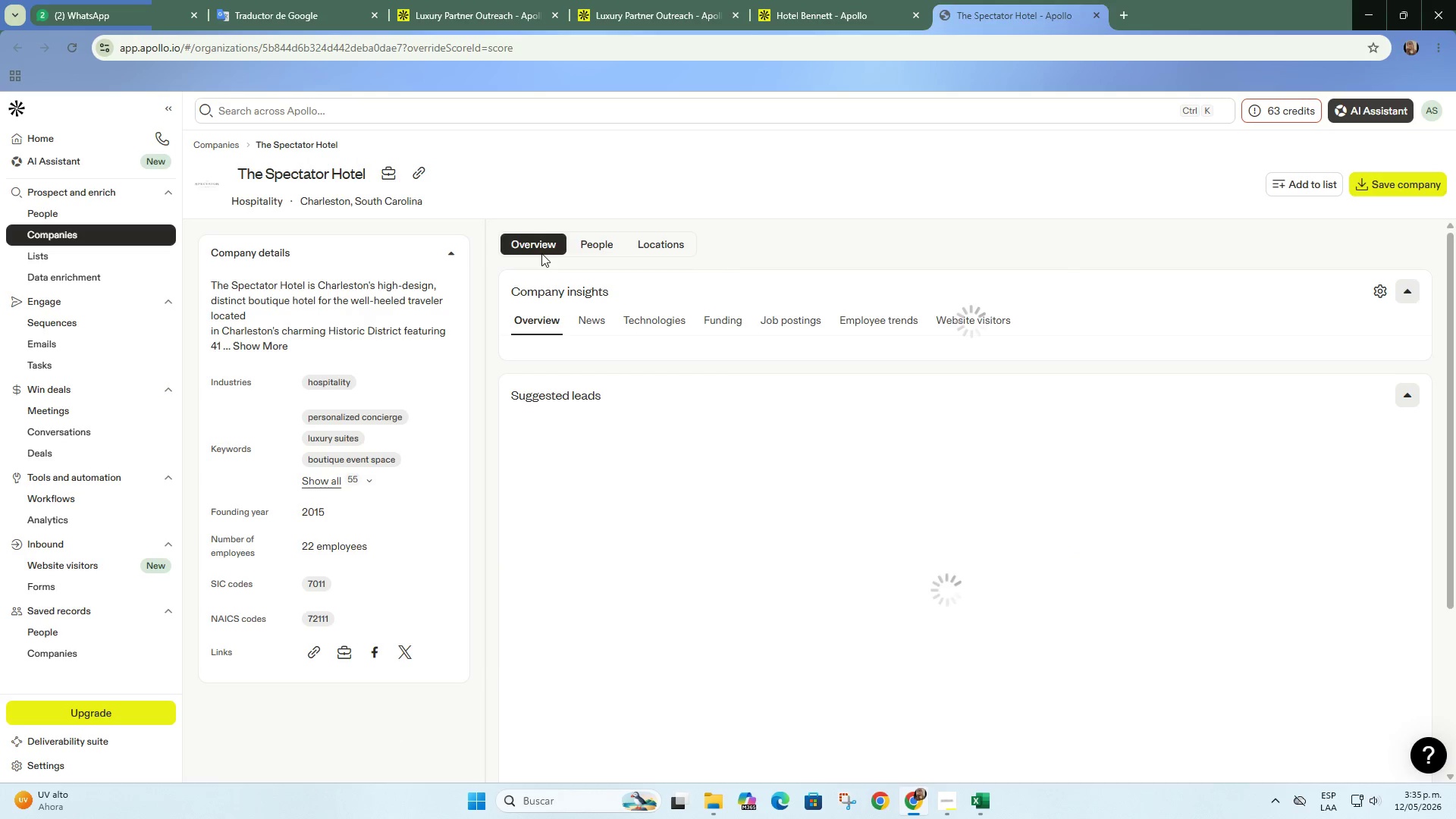 
scroll: coordinate [534, 362], scroll_direction: down, amount: 2.0
 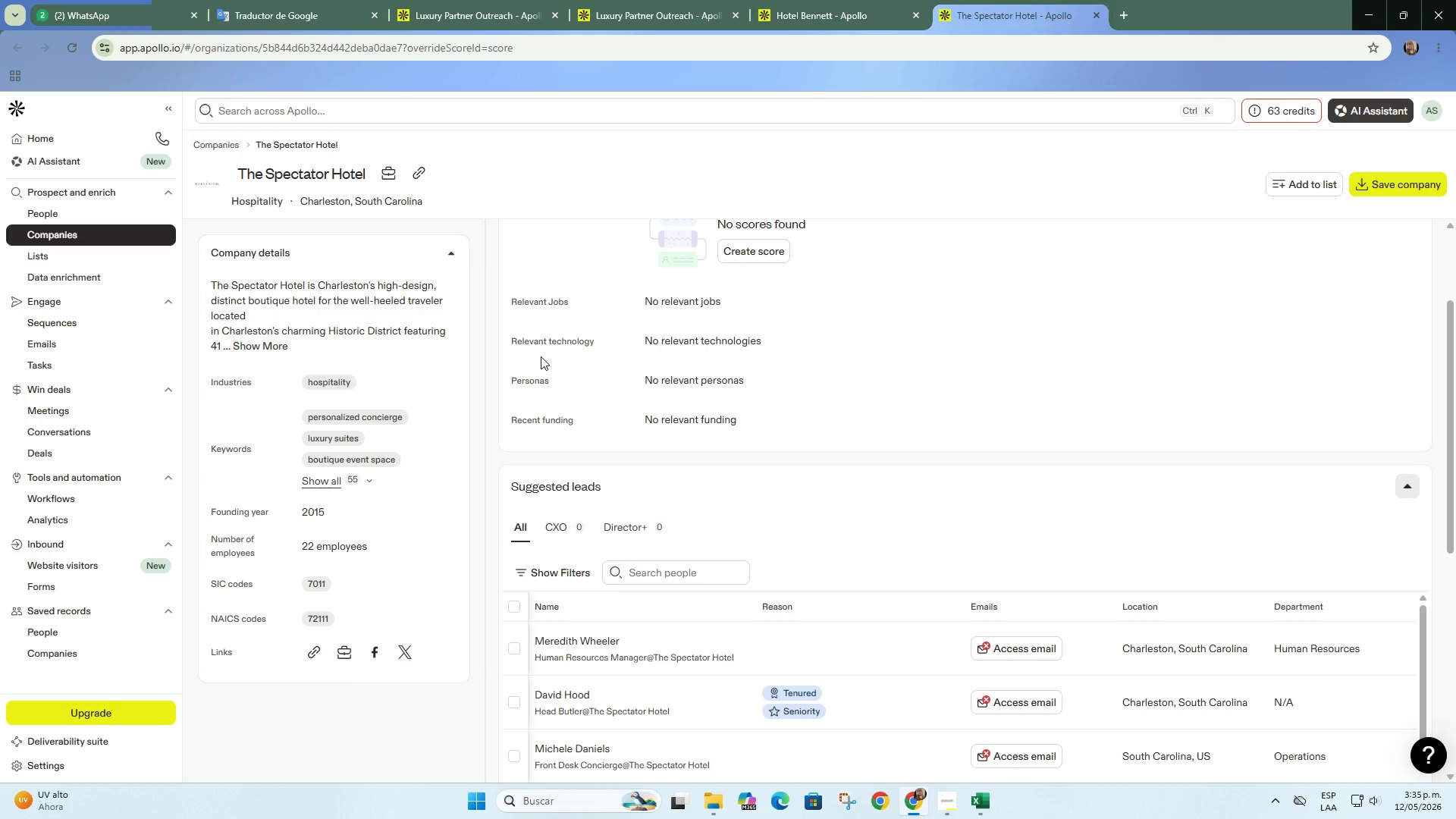 
wait(5.42)
 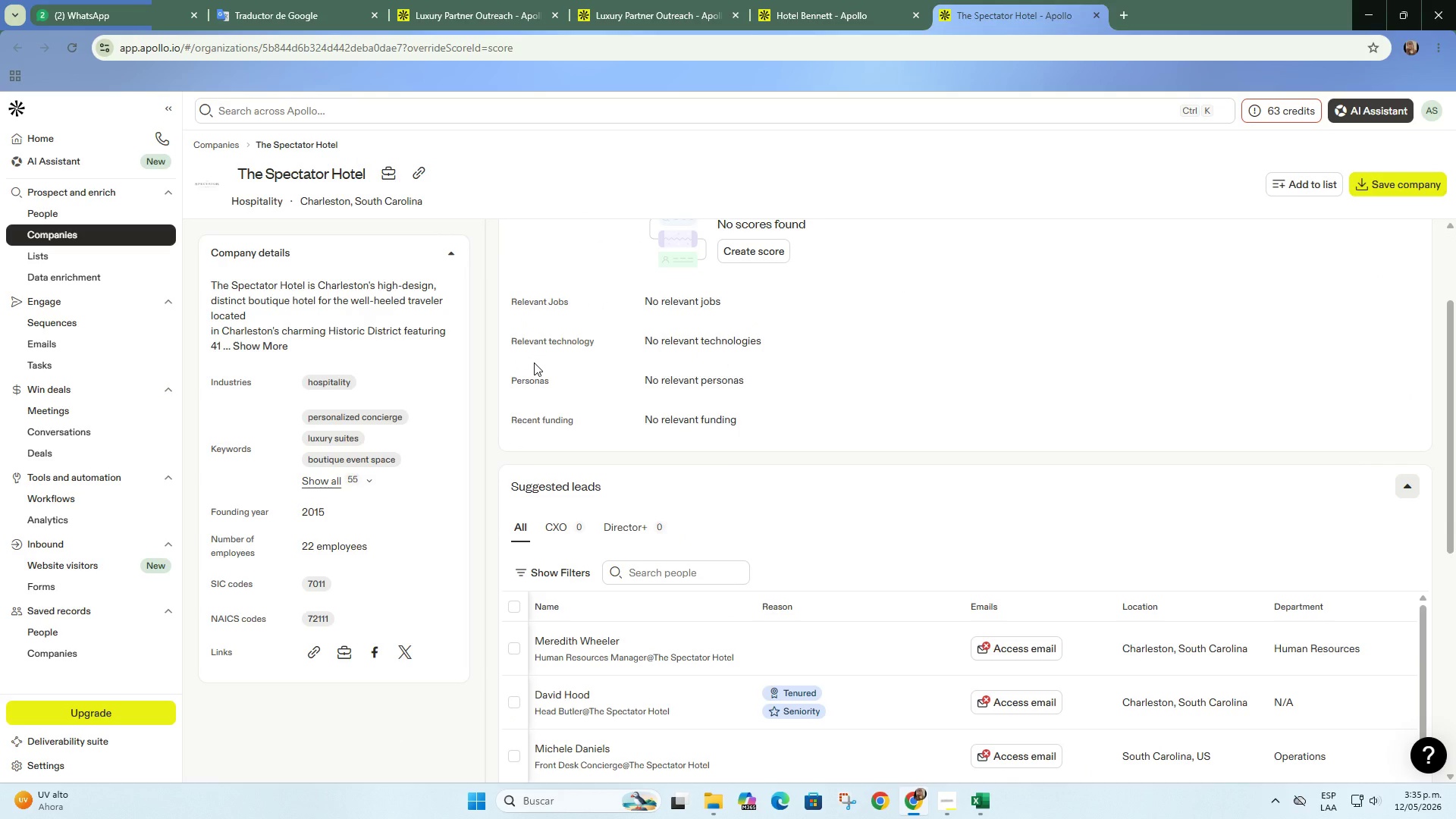 
scroll: coordinate [827, 625], scroll_direction: down, amount: 12.0
 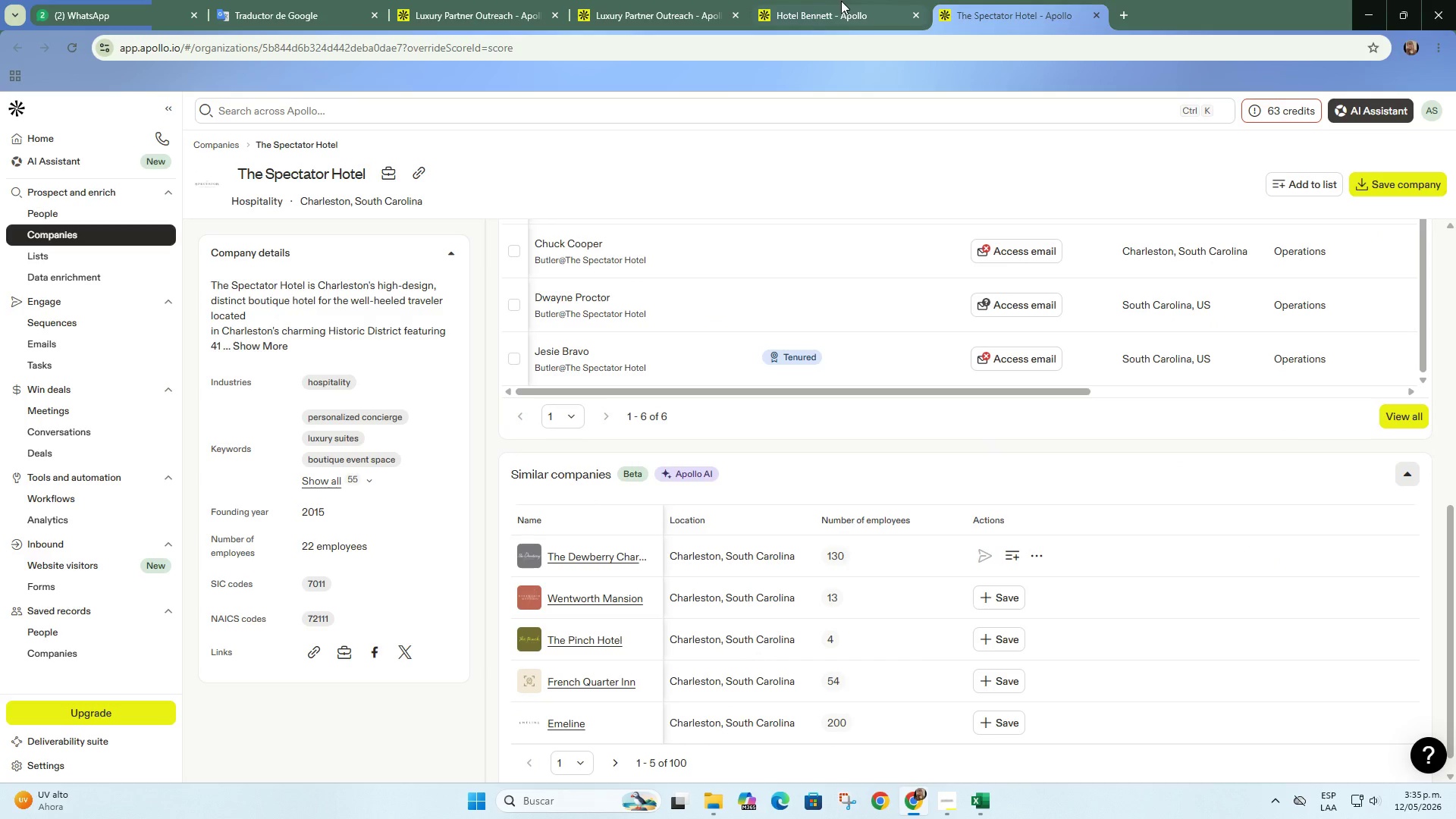 
scroll: coordinate [570, 382], scroll_direction: up, amount: 12.0
 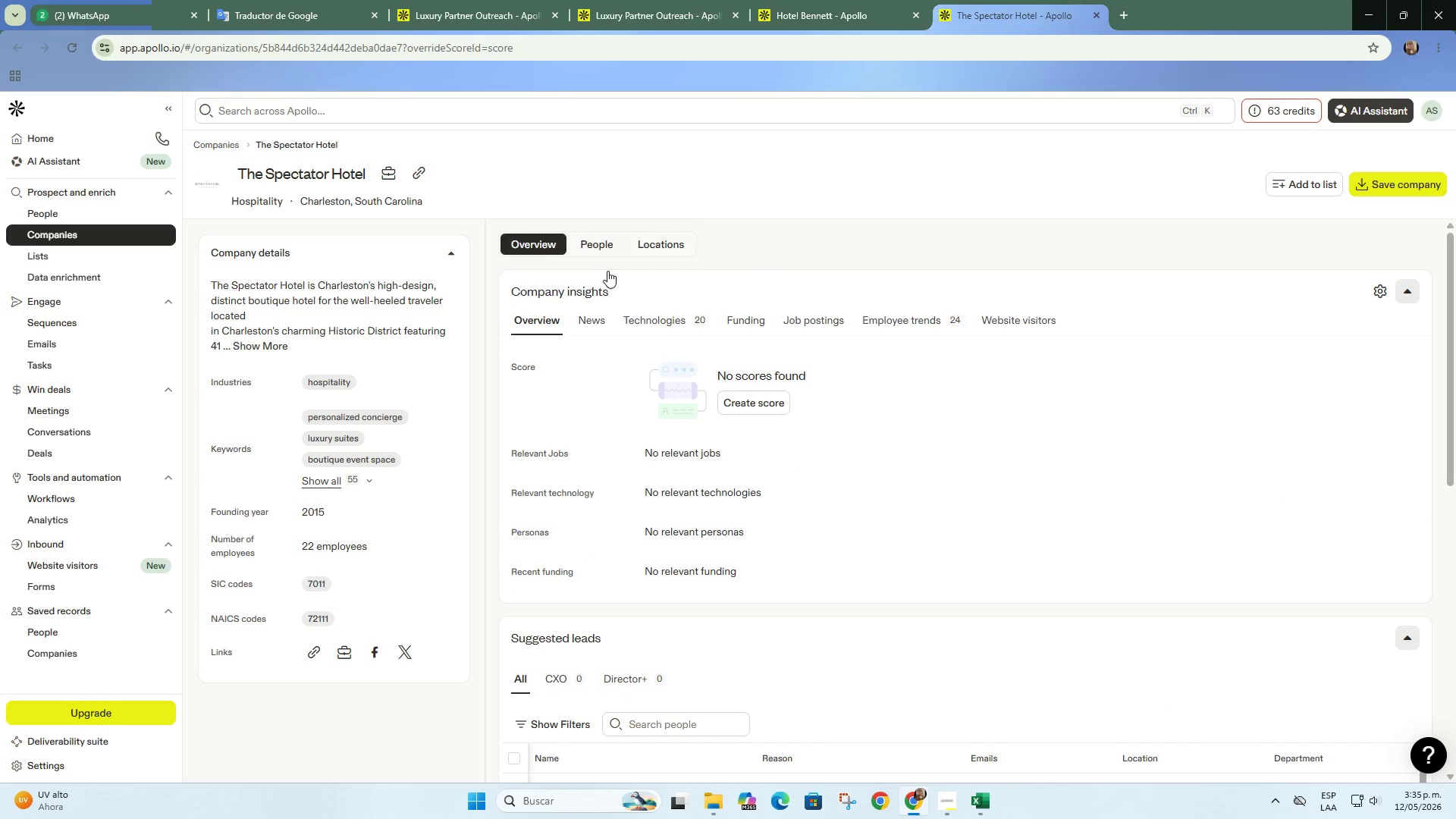 
left_click([608, 237])
 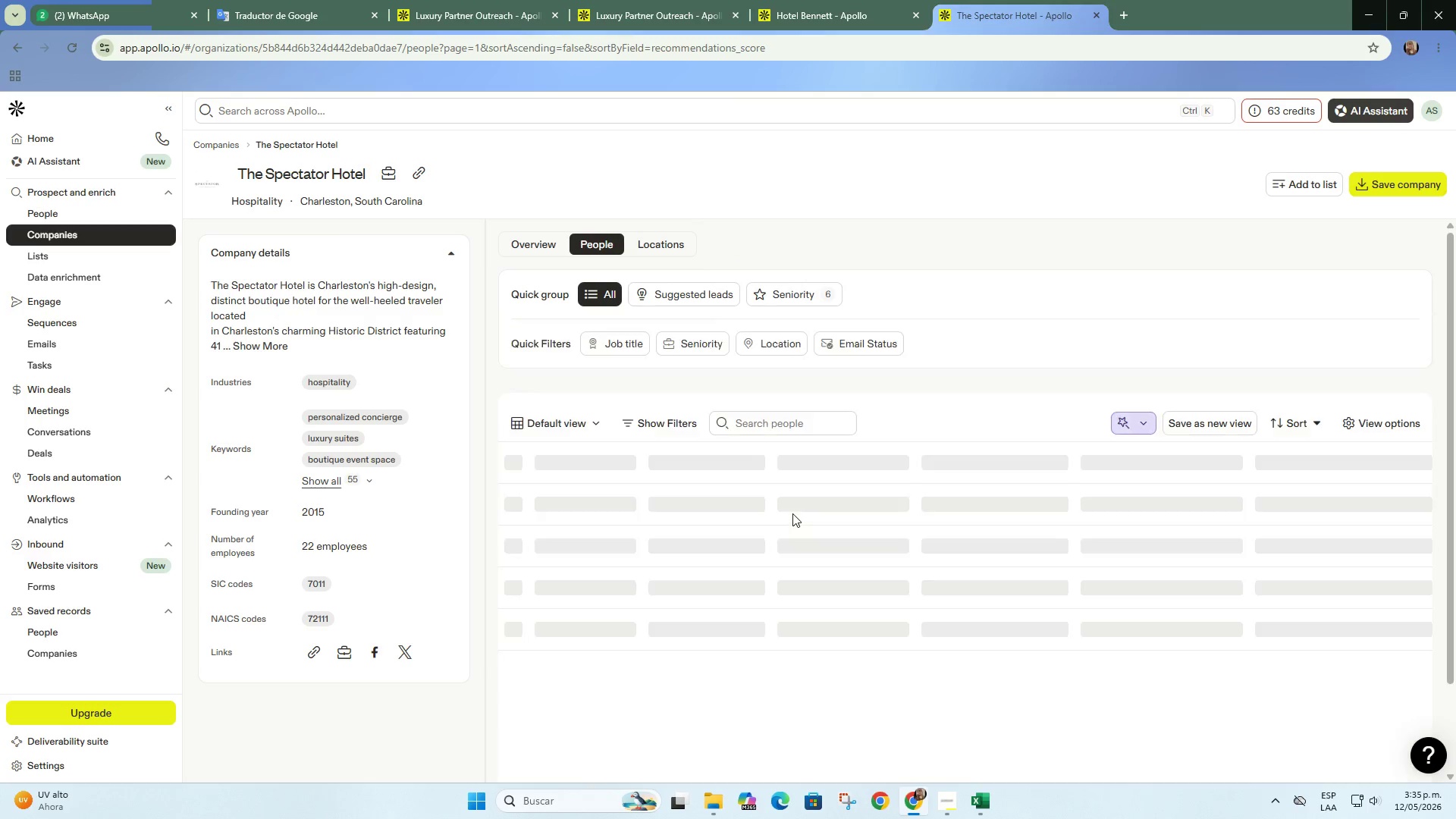 
scroll: coordinate [792, 513], scroll_direction: down, amount: 1.0
 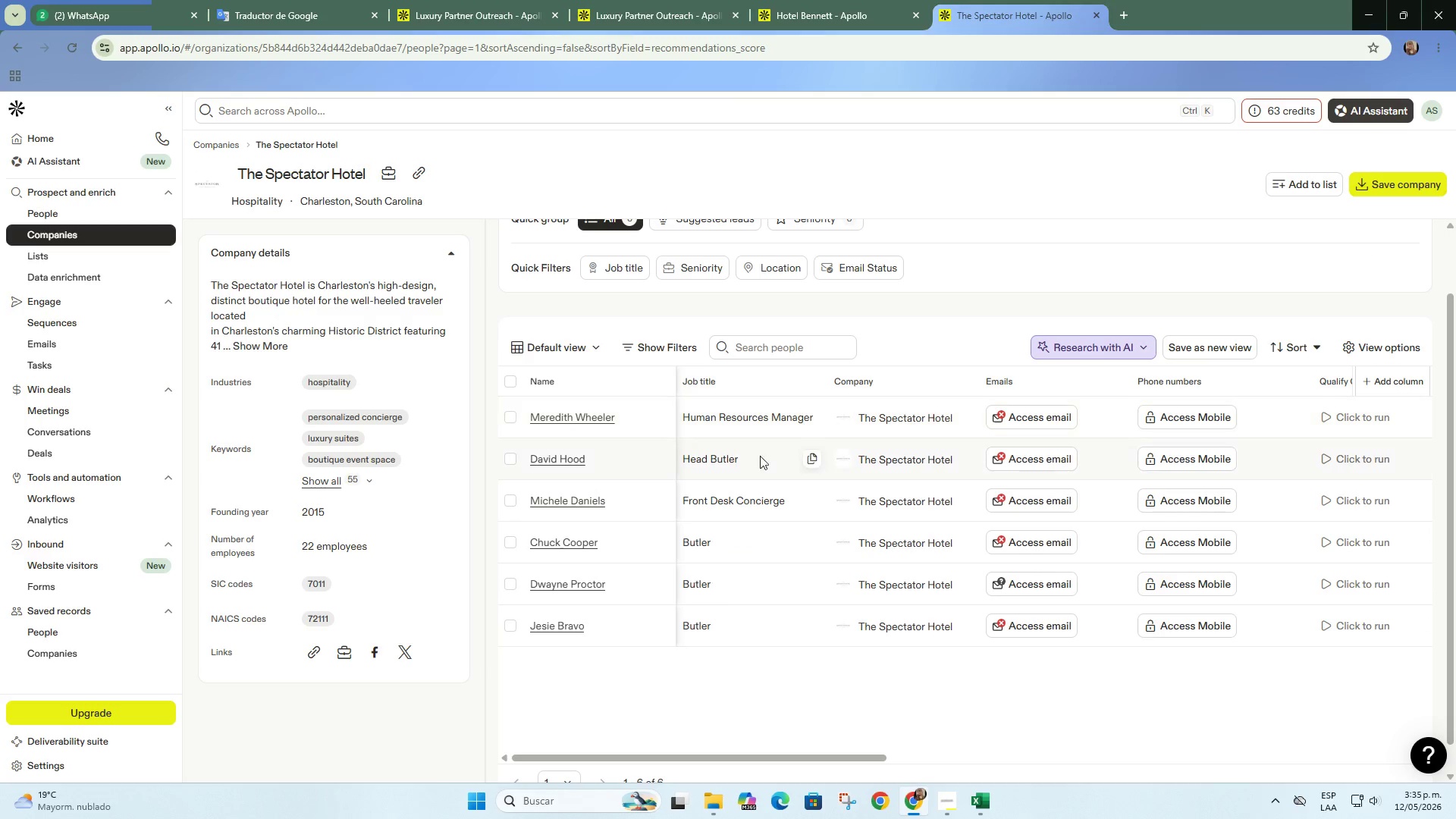 
scroll: coordinate [845, 567], scroll_direction: up, amount: 2.0
 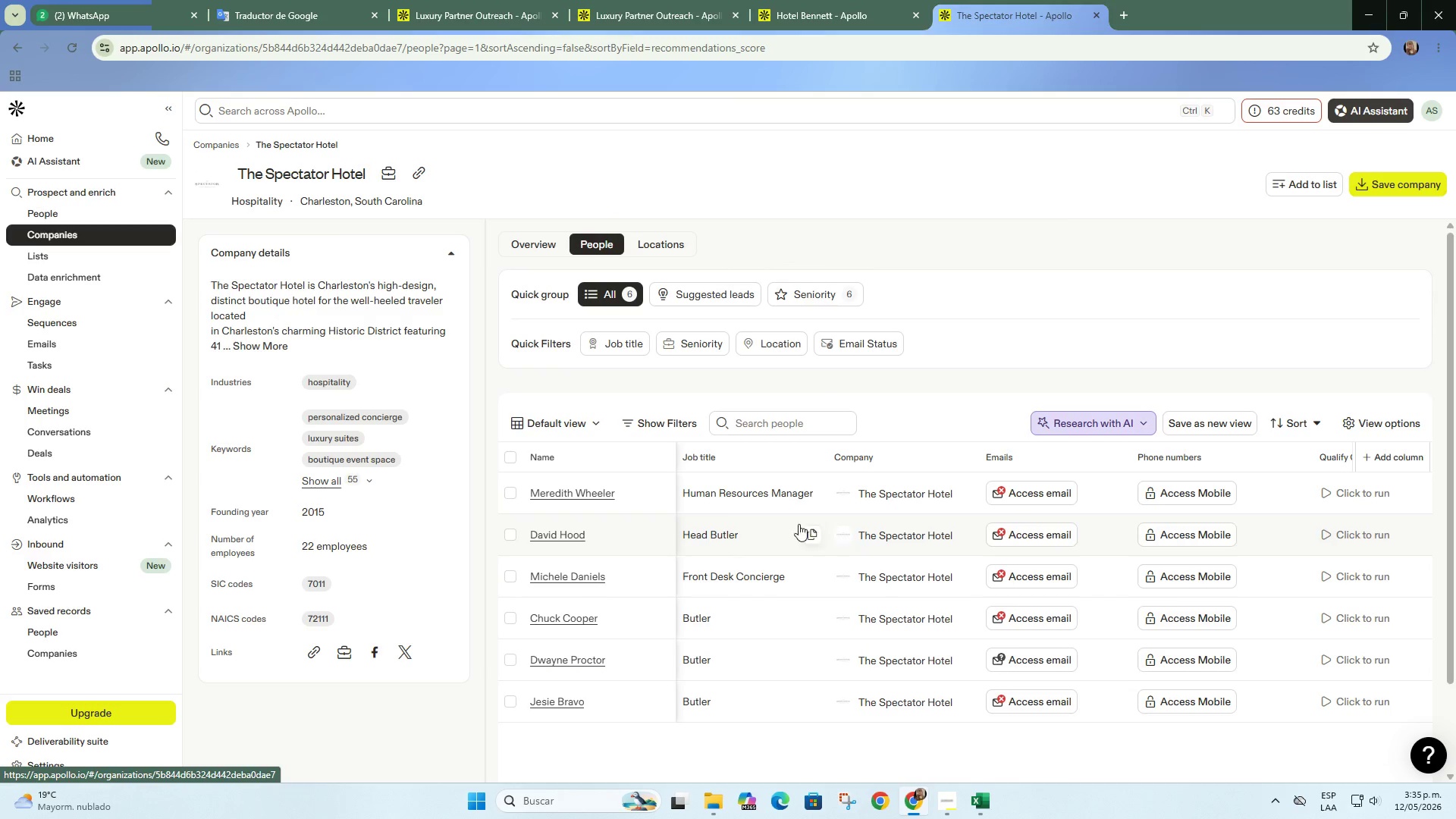 
left_click([672, 421])
 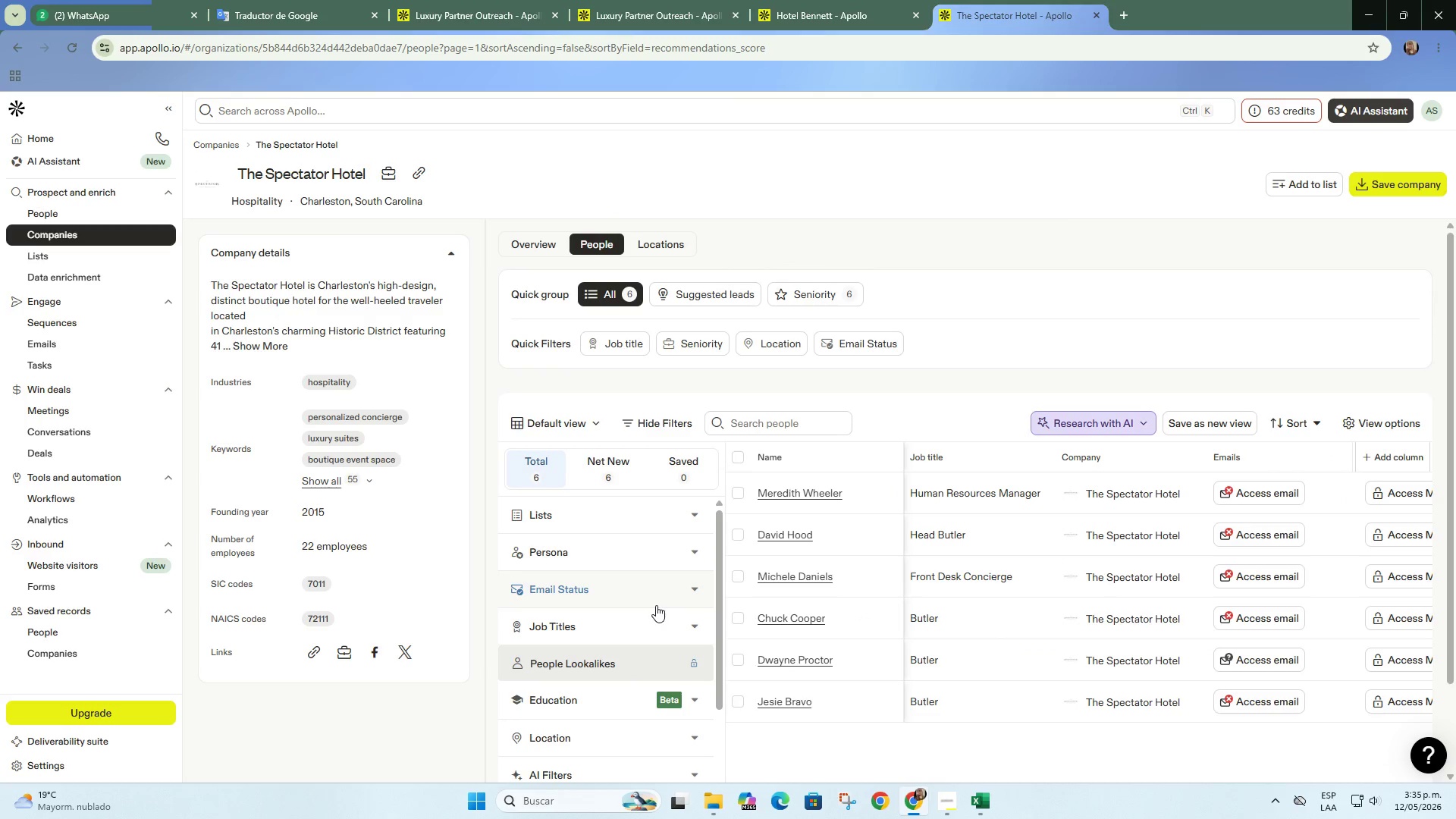 
left_click([668, 596])
 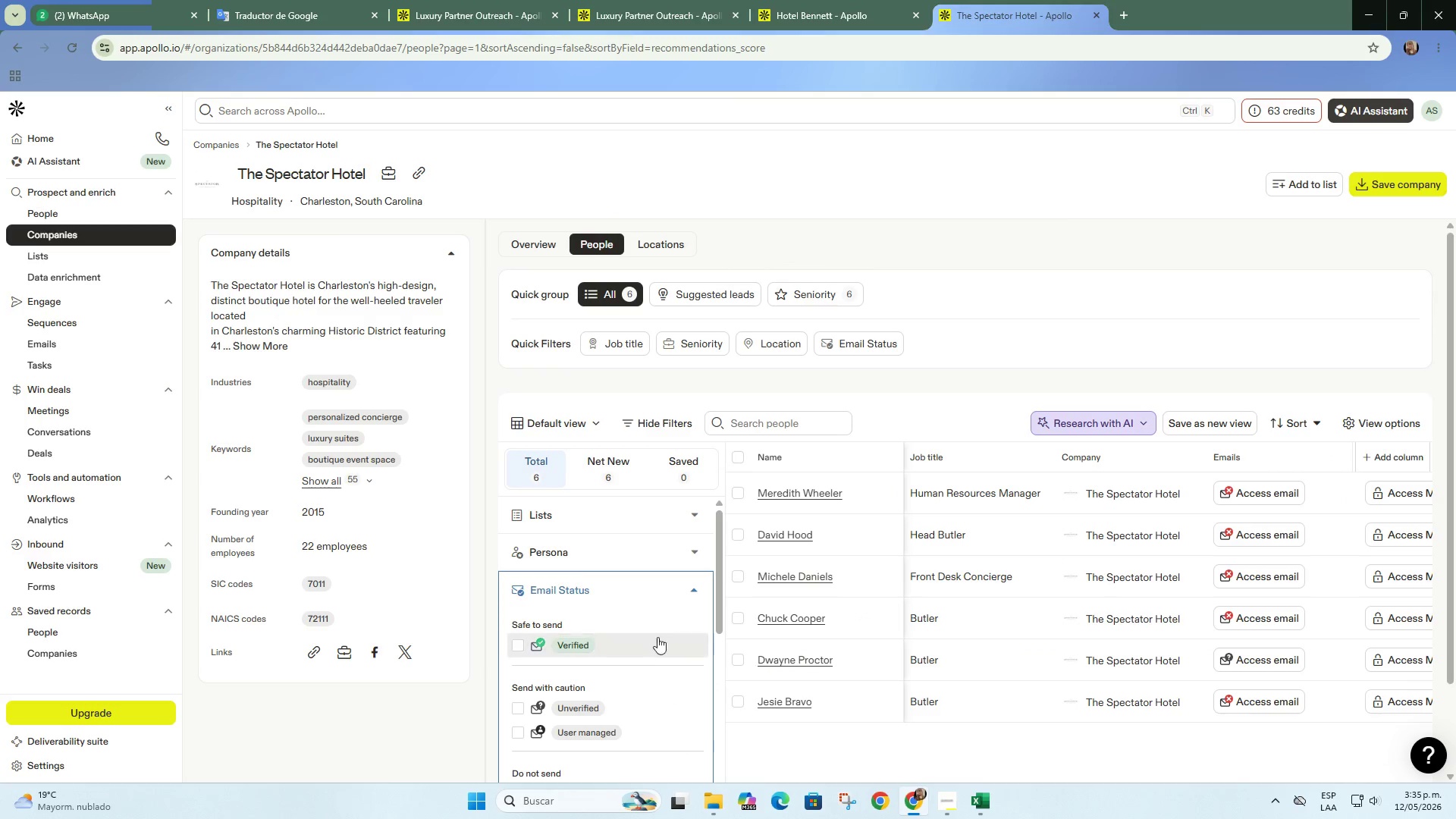 
left_click([647, 644])
 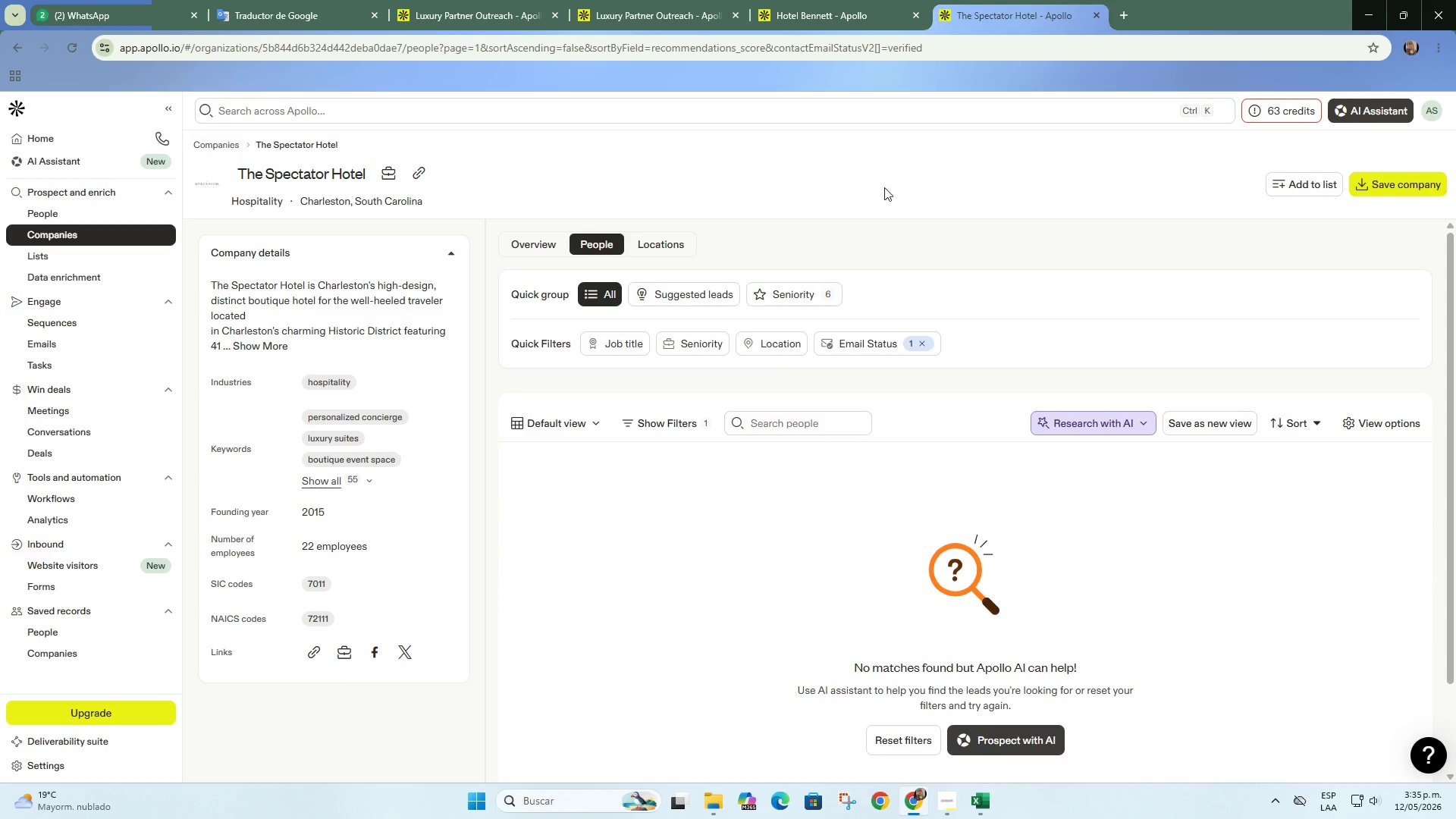 
left_click([888, 0])
 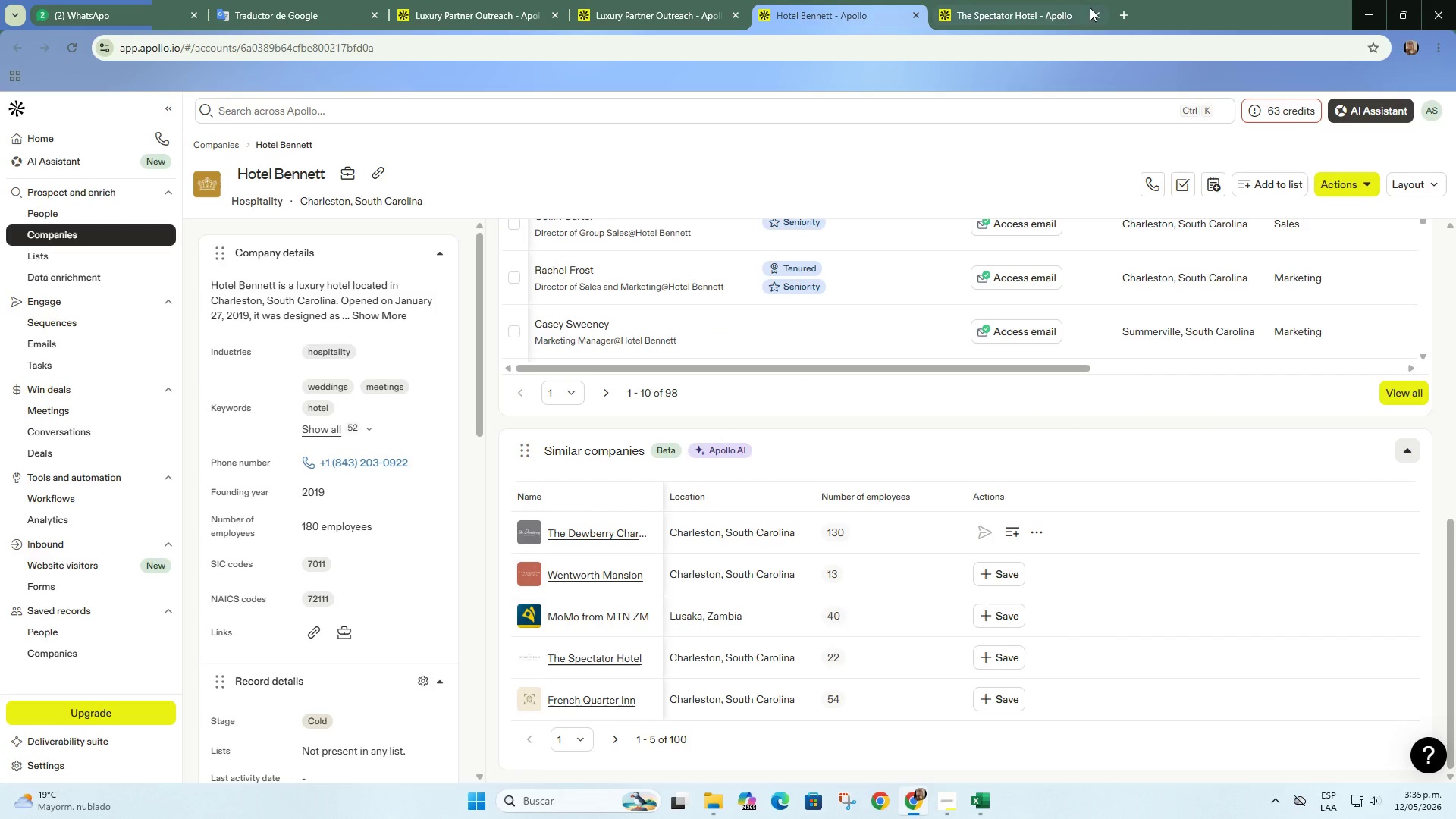 
left_click([1097, 17])
 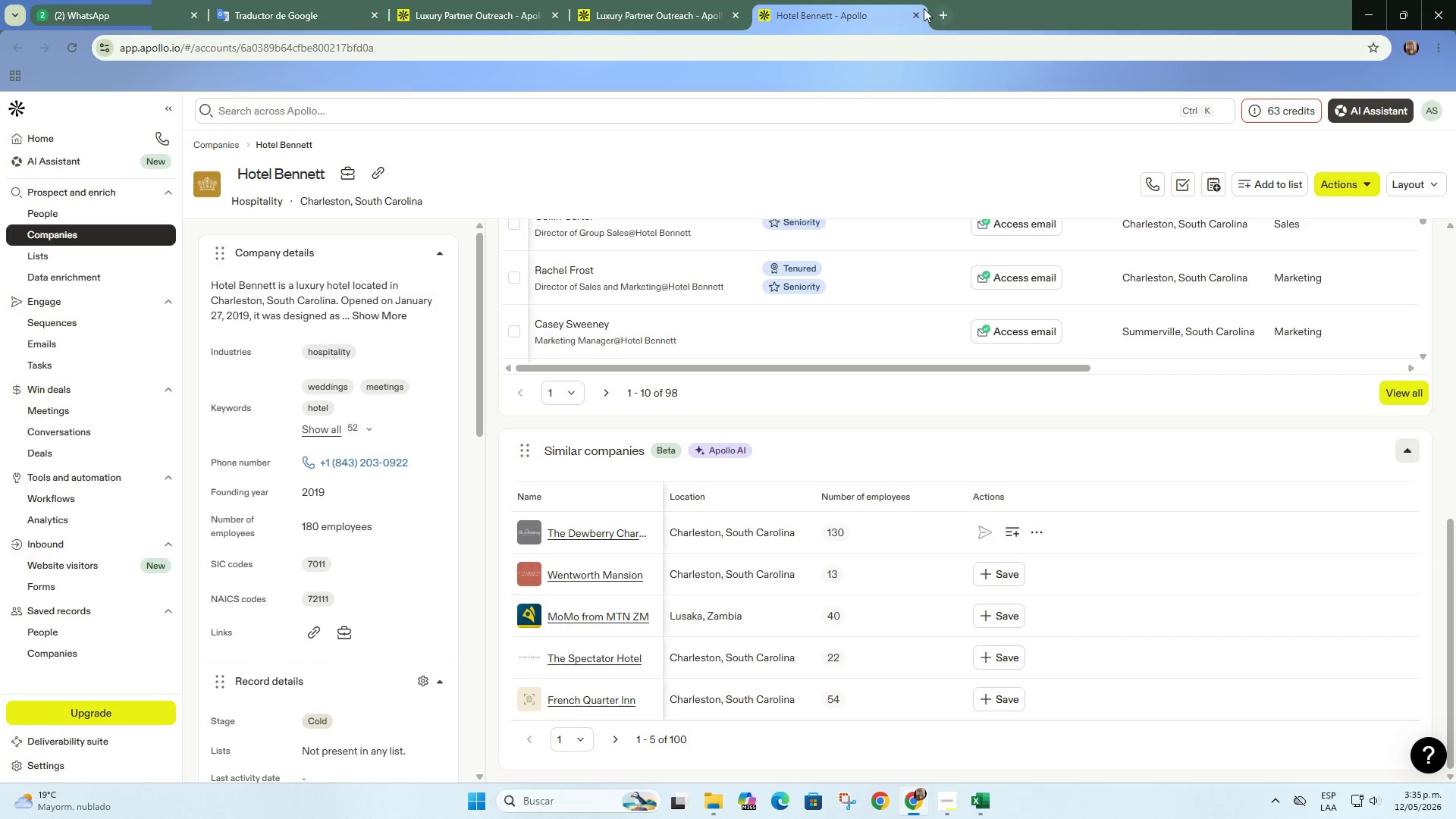 
left_click([913, 15])
 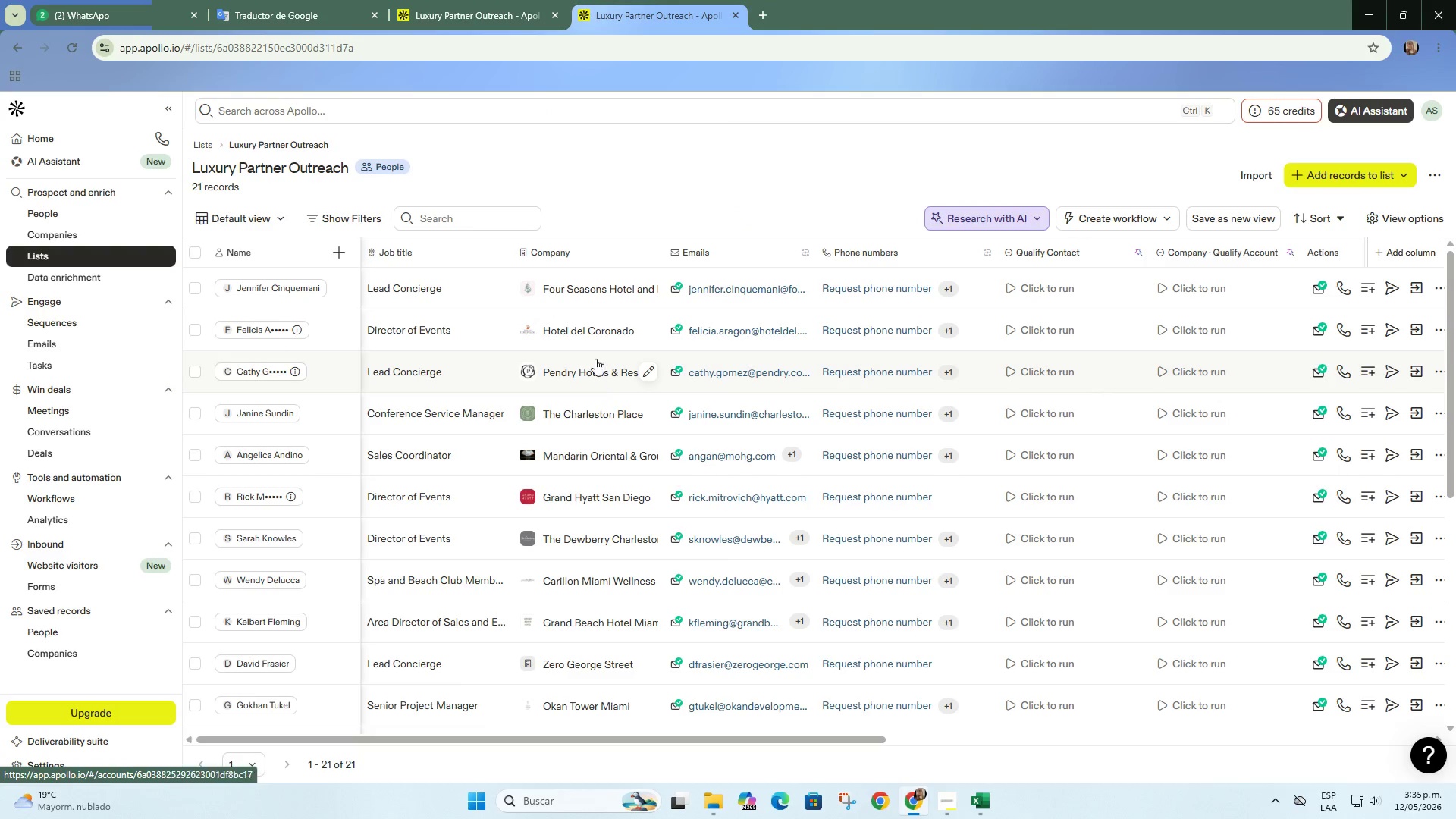 
scroll: coordinate [575, 560], scroll_direction: up, amount: 6.0
 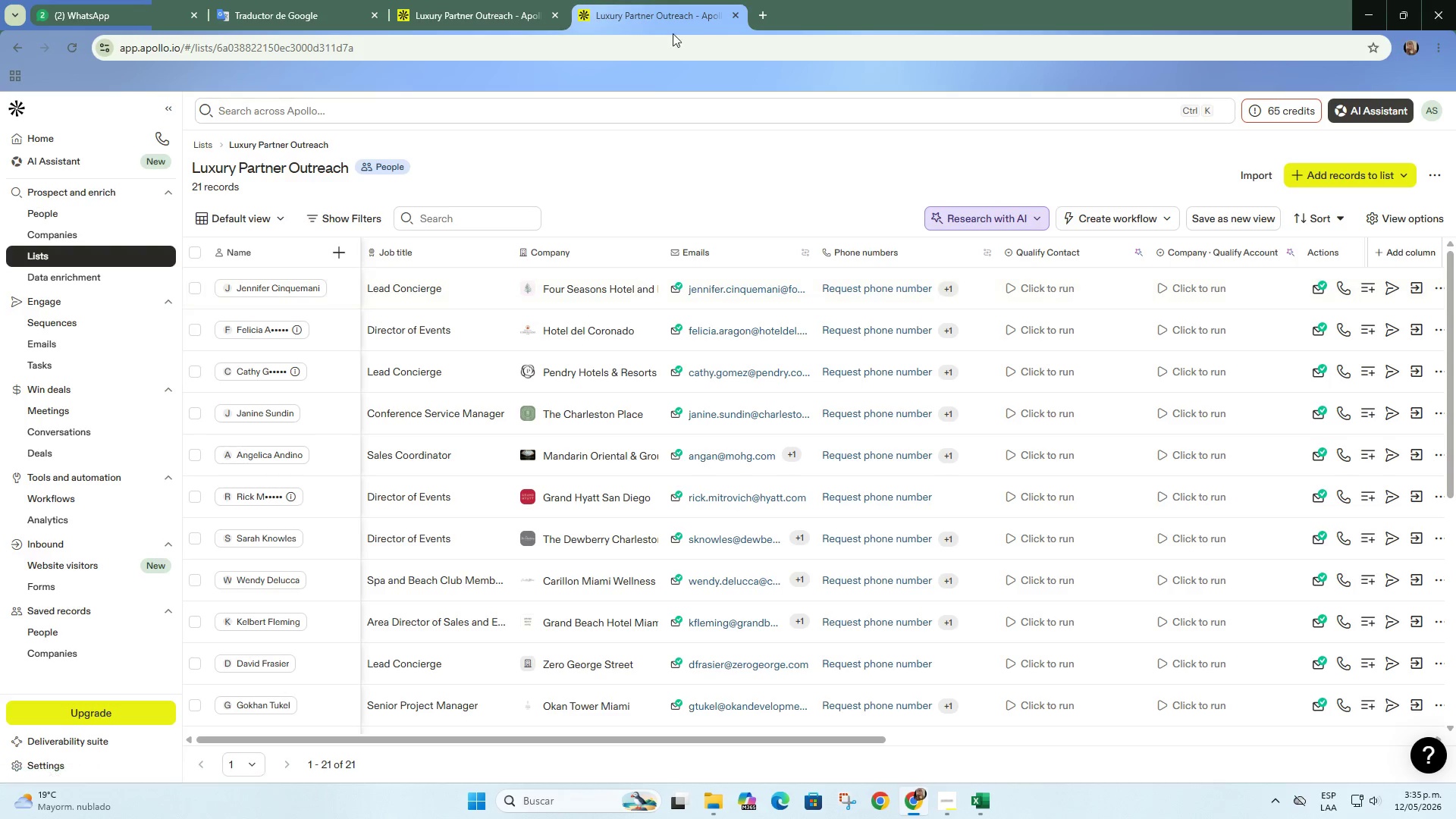 
left_click([1436, 42])
 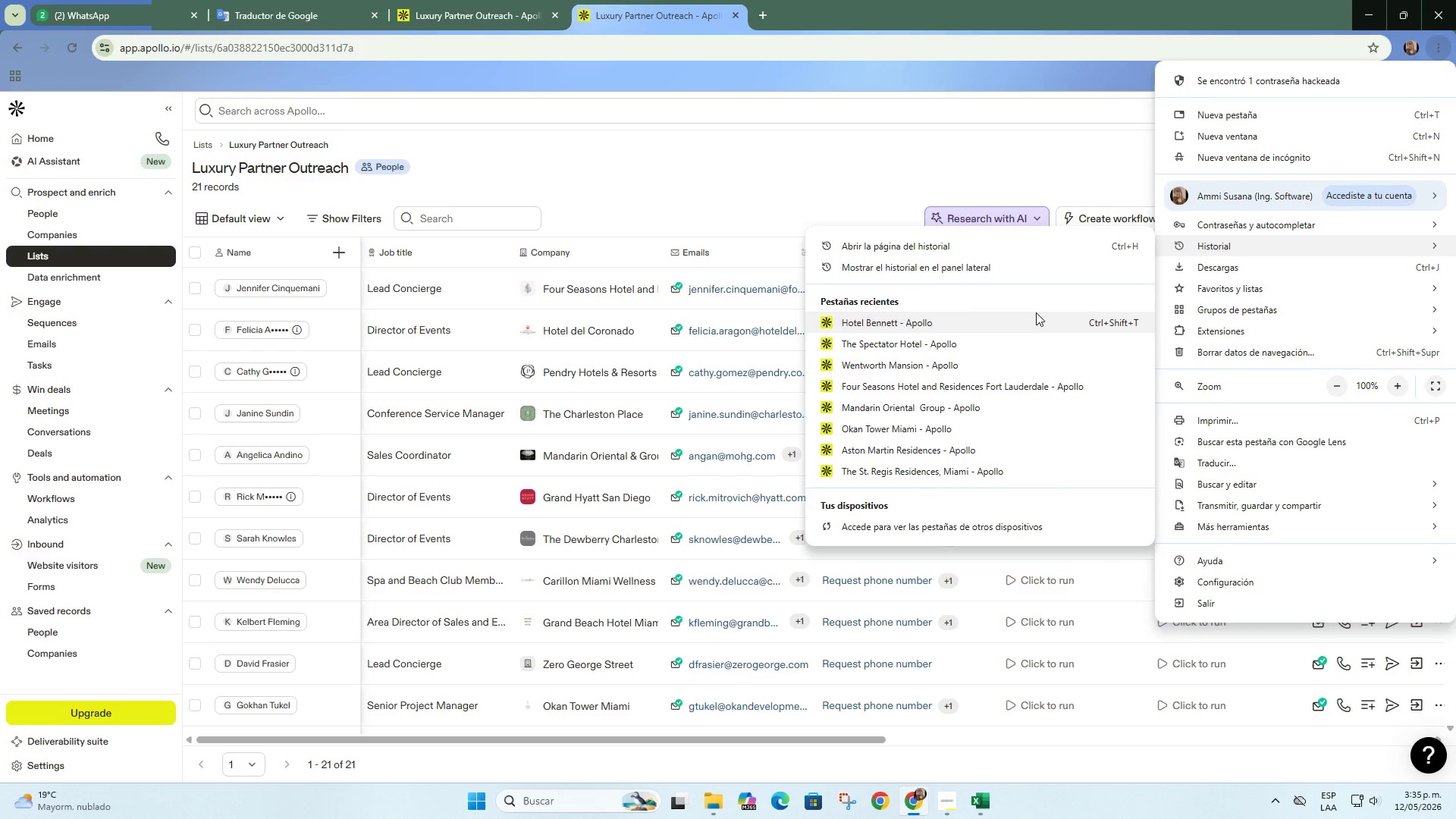 
left_click([1035, 319])
 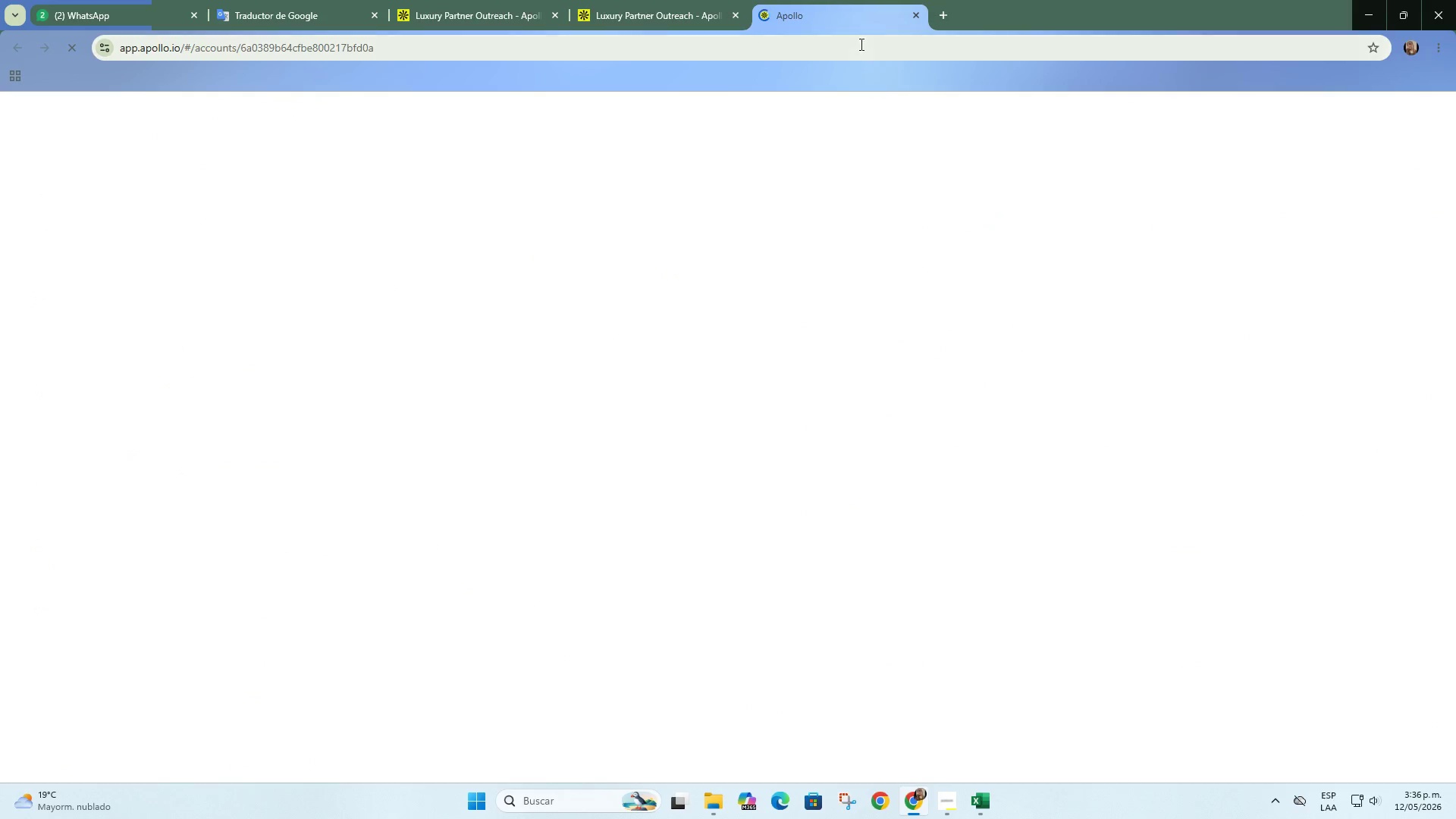 
mouse_move([795, 185])
 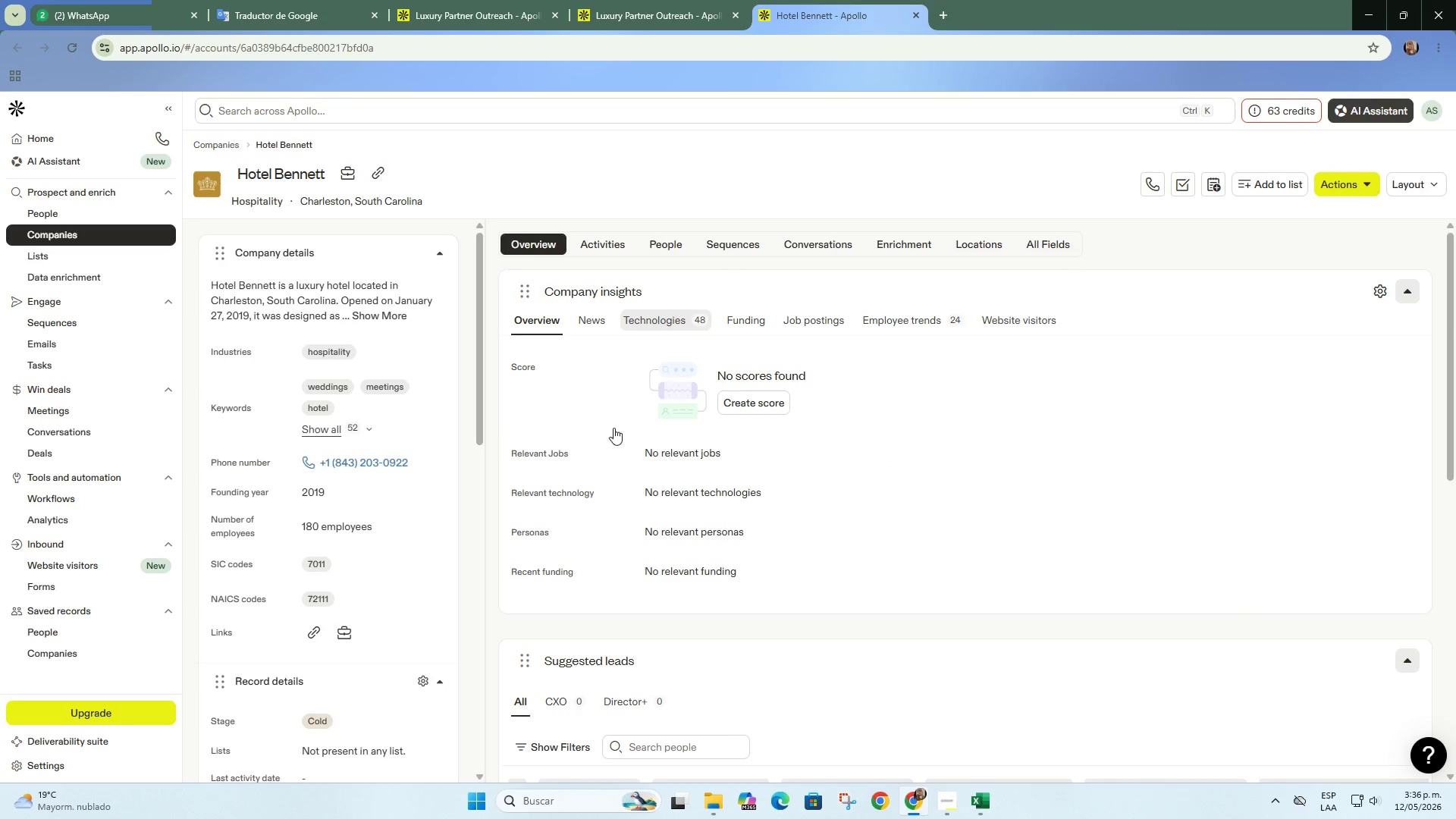 
scroll: coordinate [597, 417], scroll_direction: down, amount: 11.0
 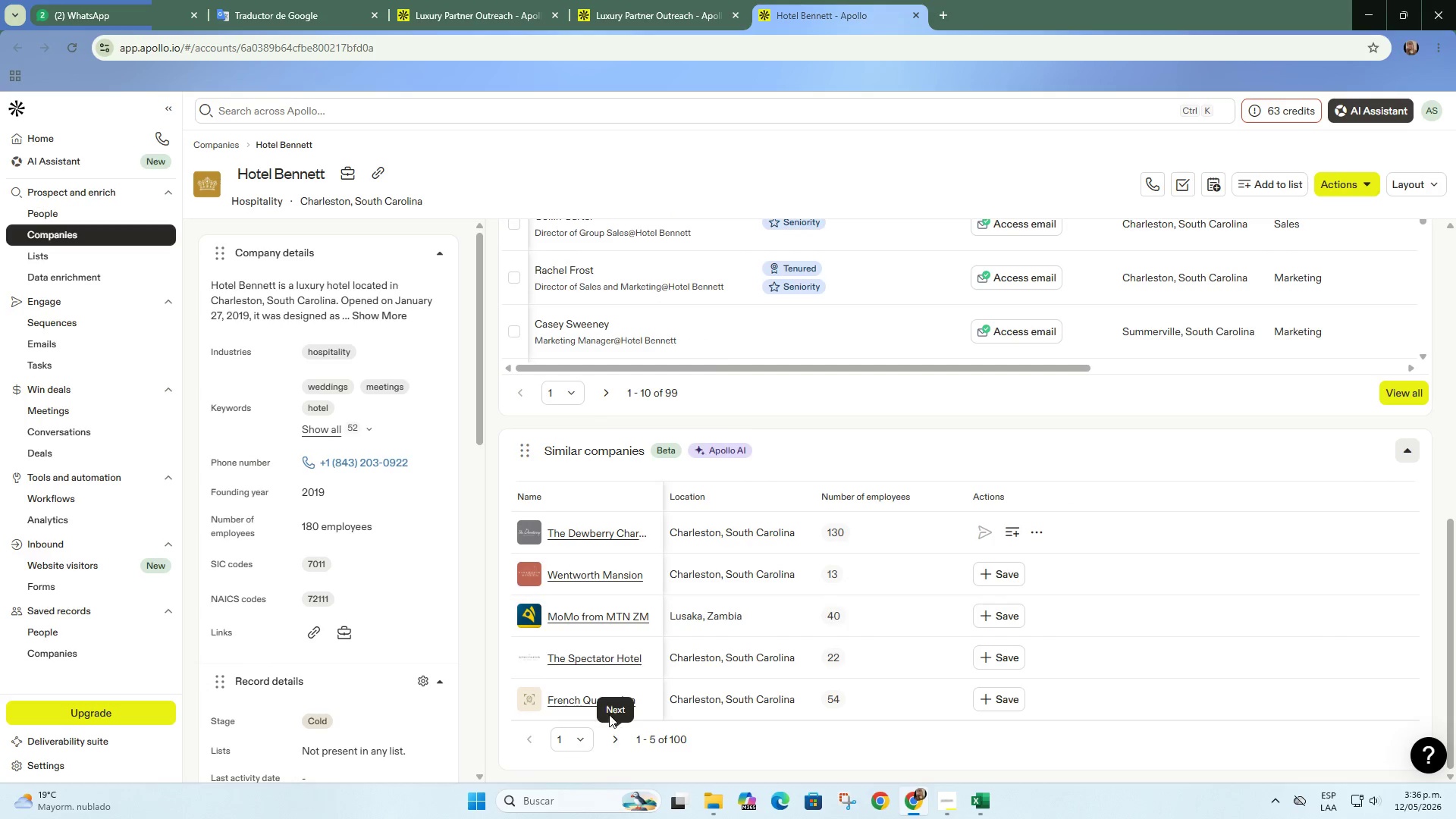 
right_click([589, 696])
 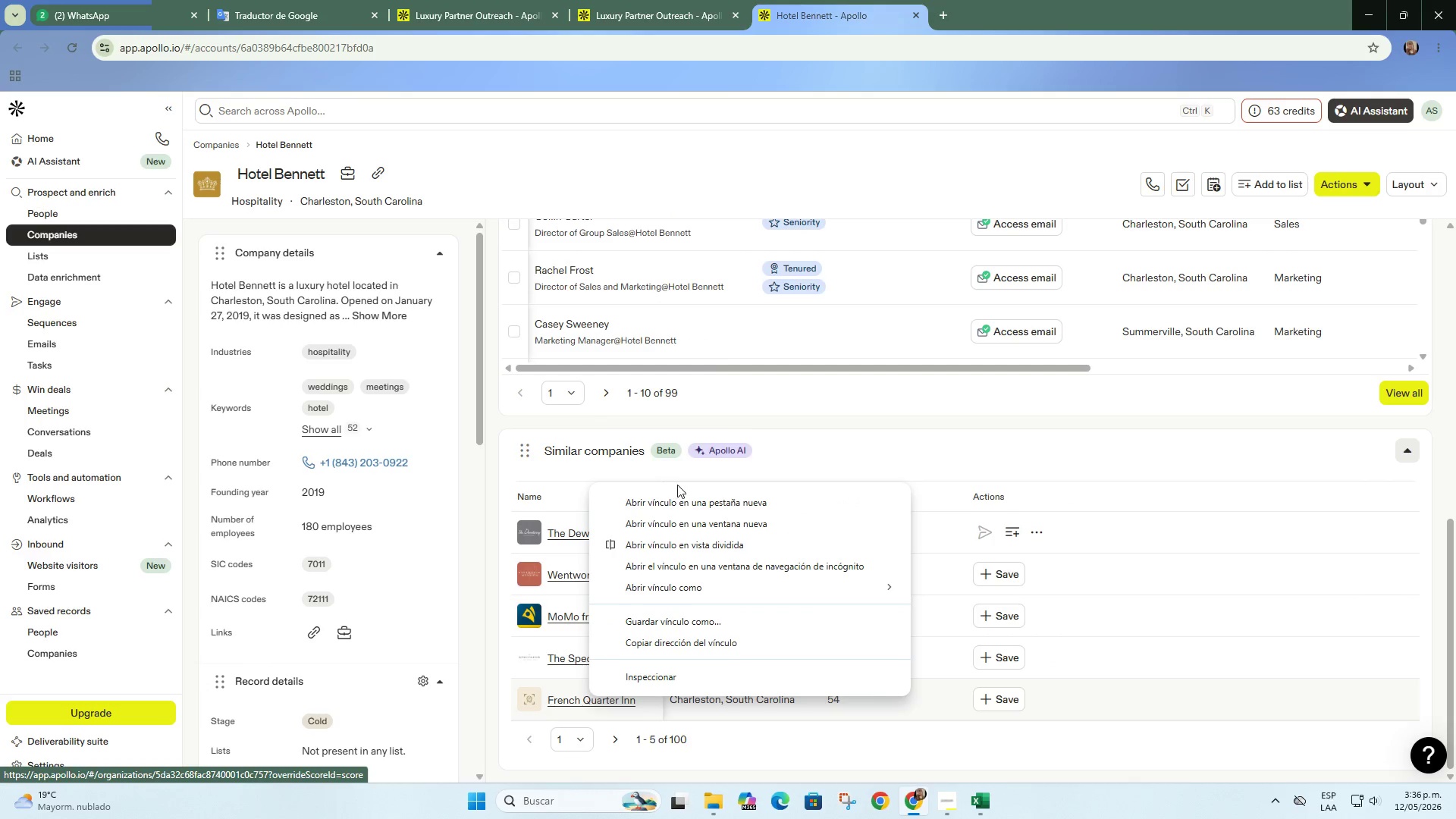 
left_click([686, 491])
 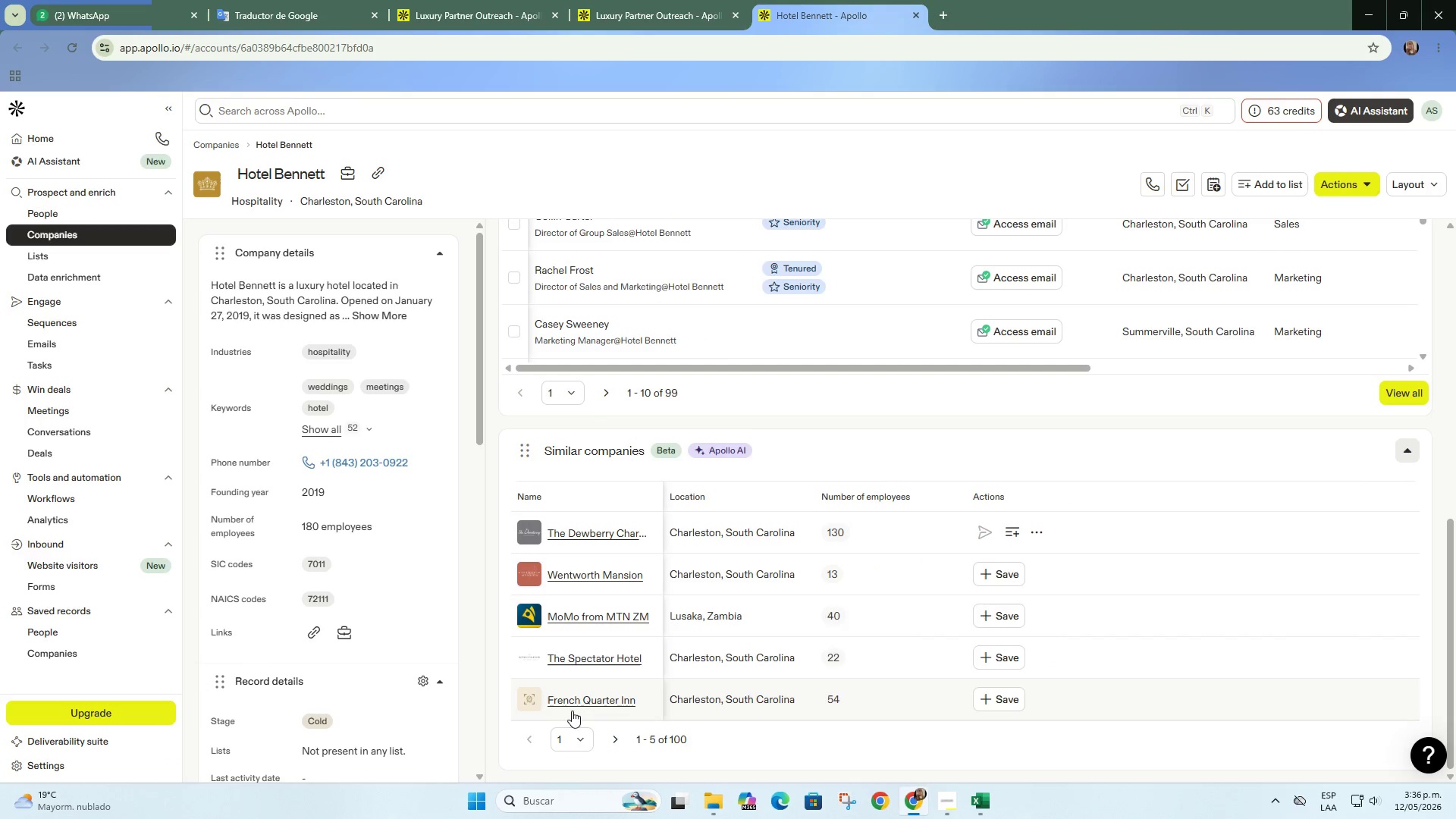 
right_click([594, 697])
 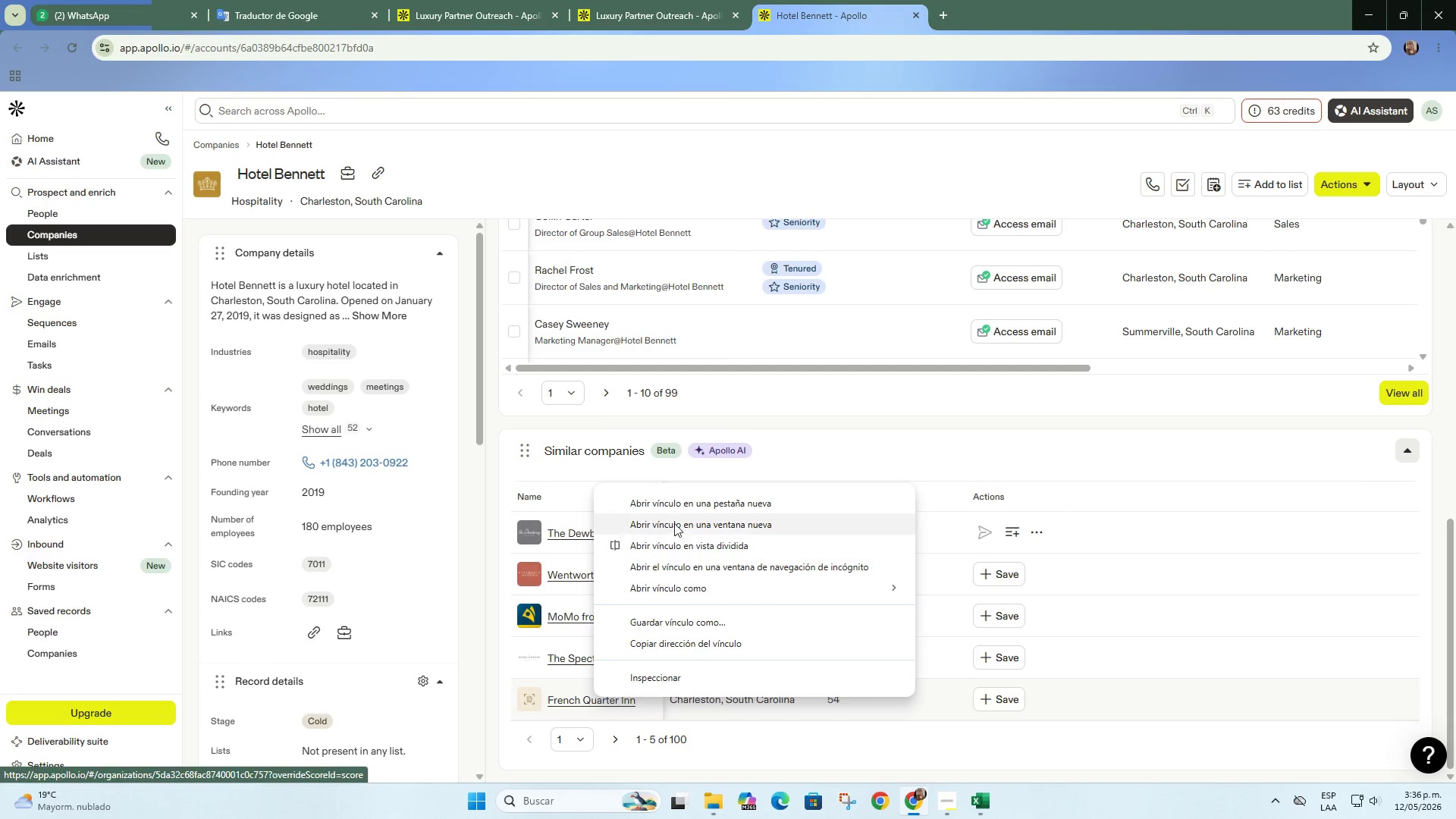 
left_click([682, 503])
 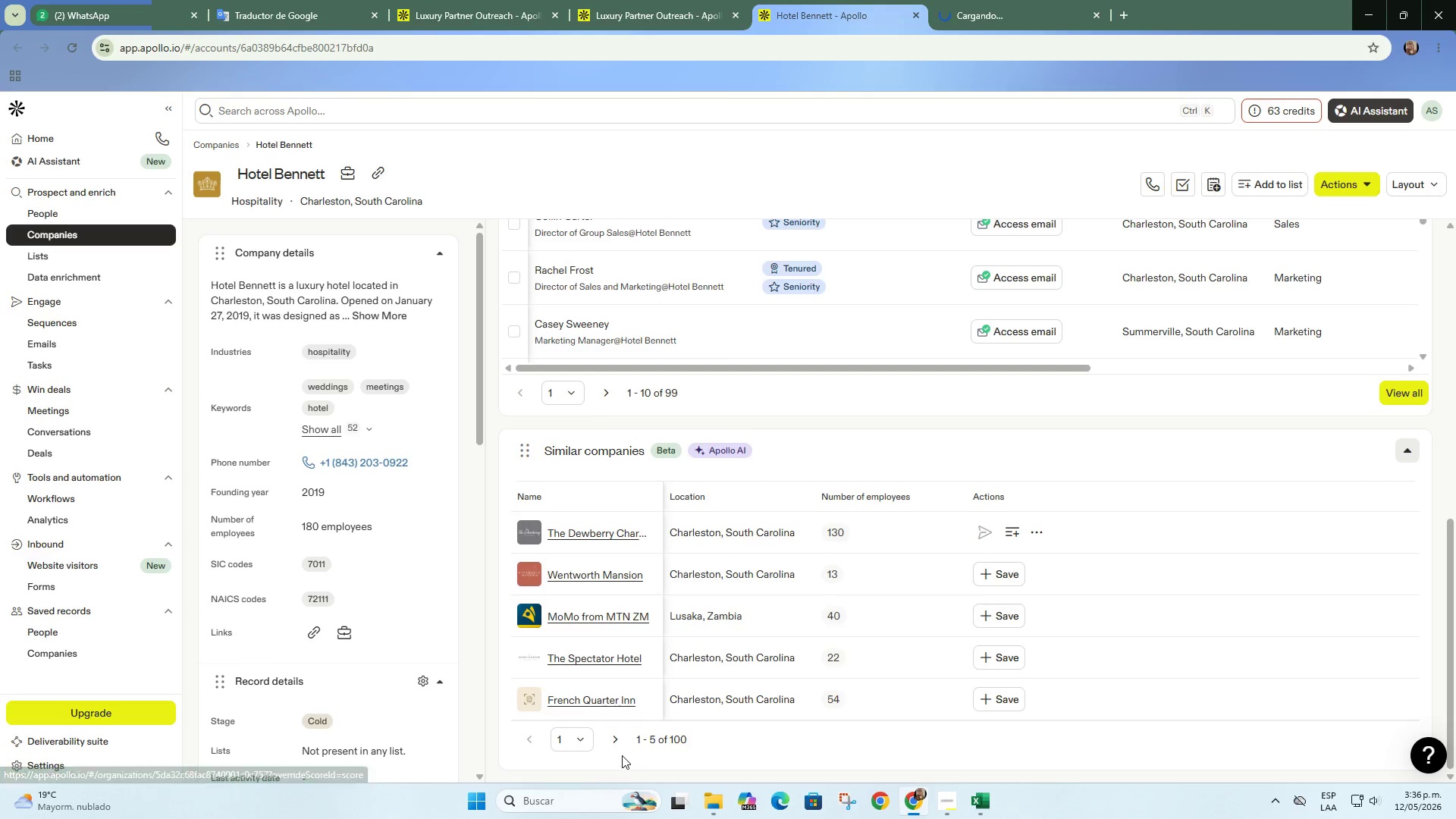 
left_click([617, 745])
 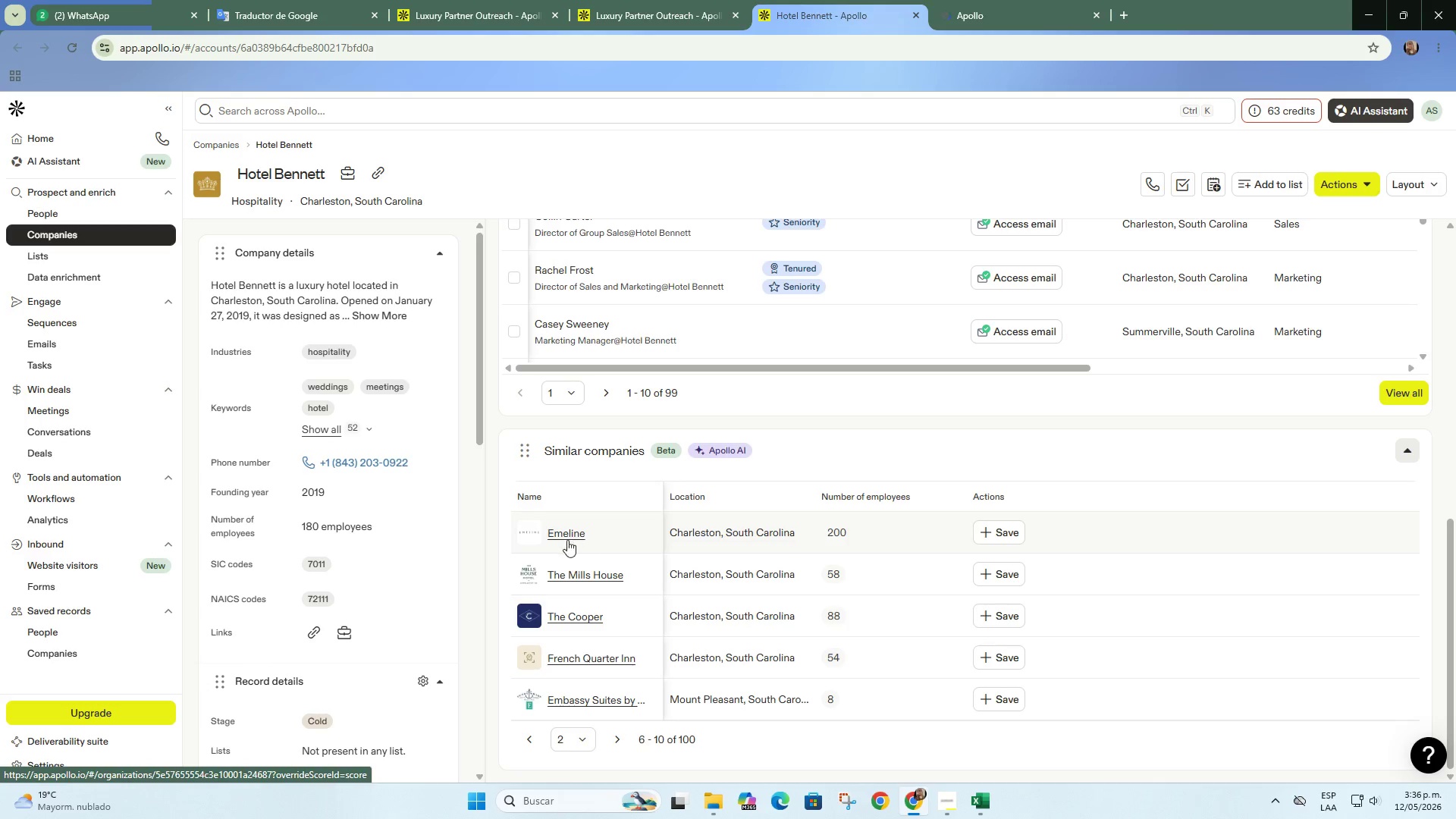 
right_click([567, 540])
 